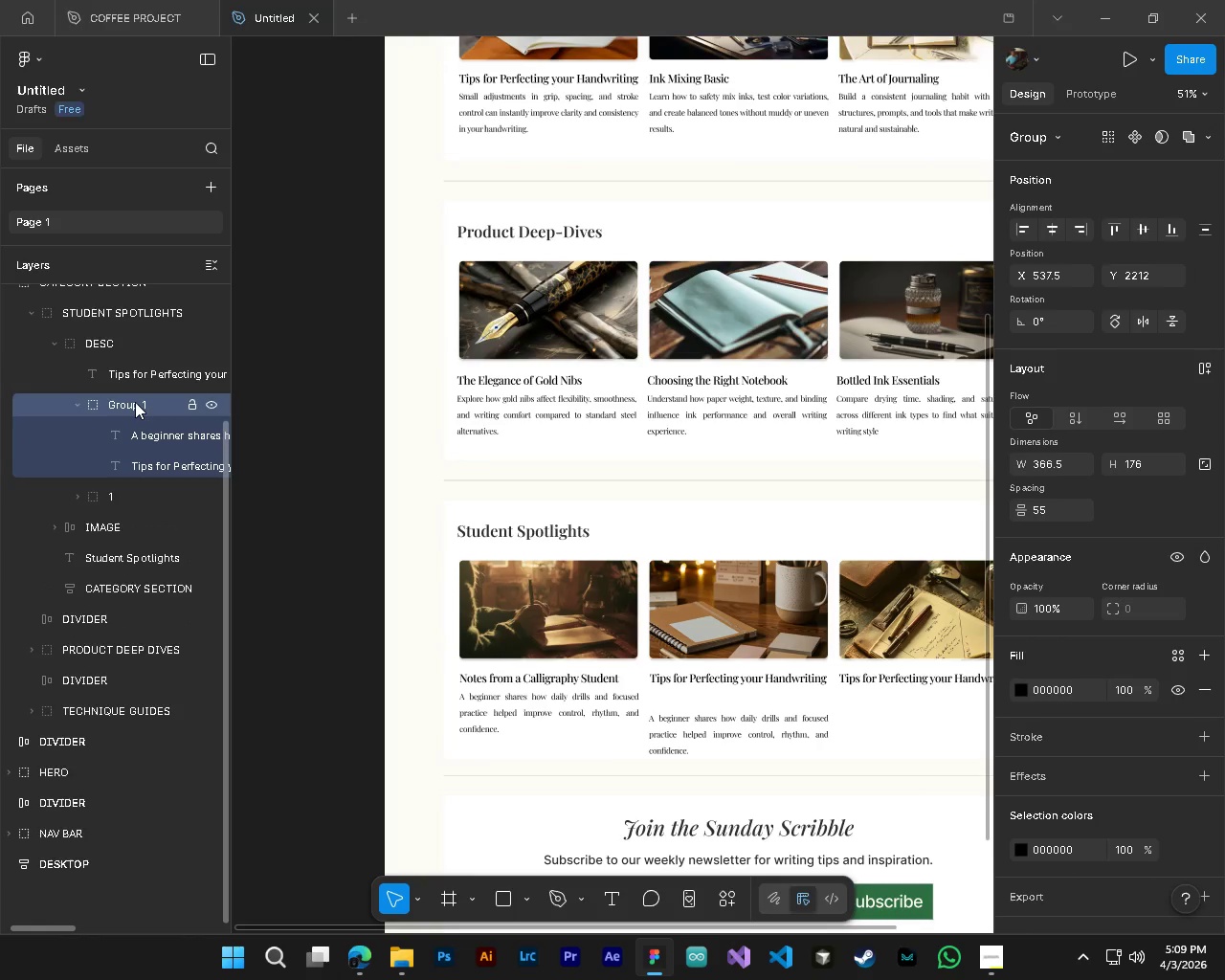 
double_click([135, 402])
 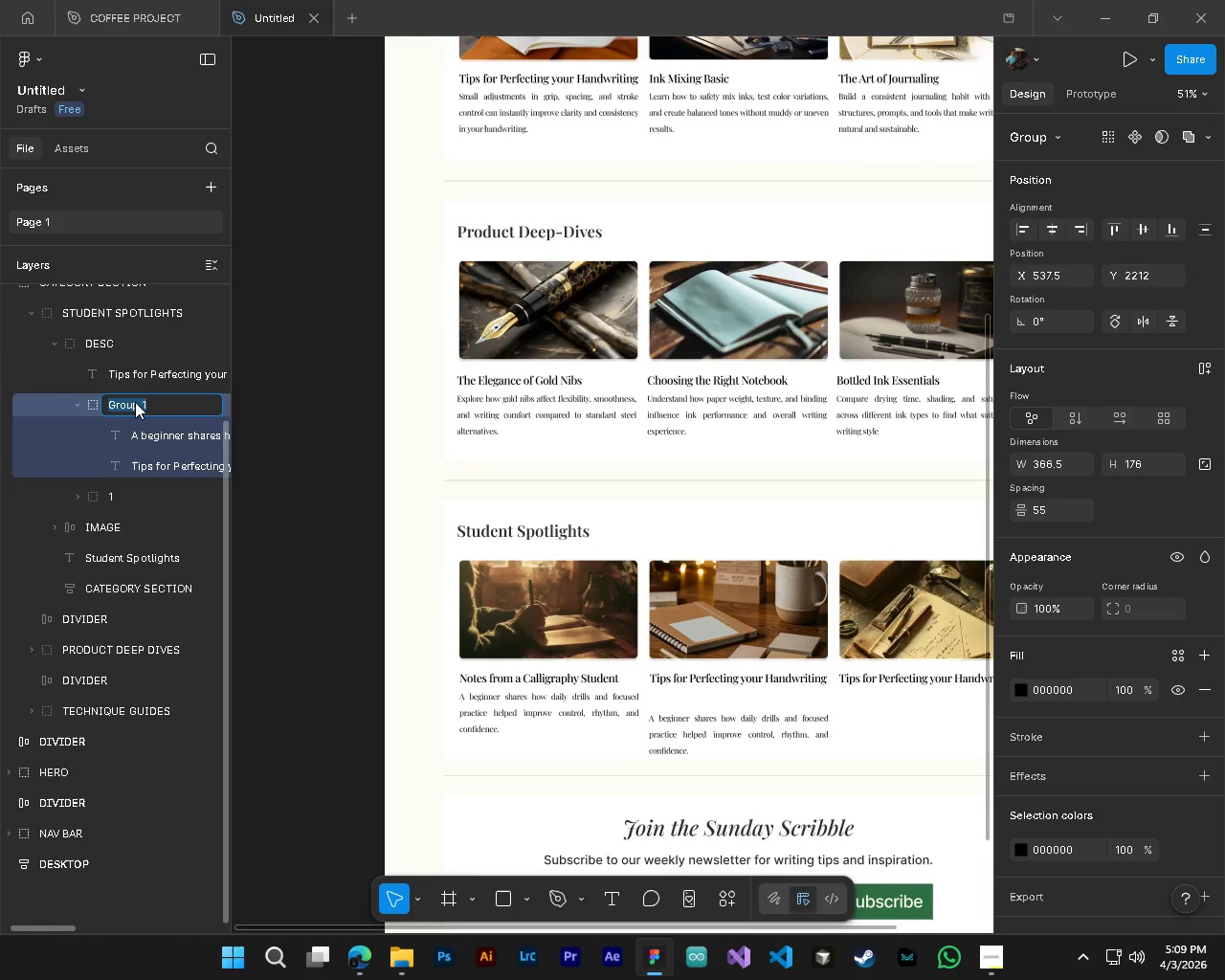 
key(2)
 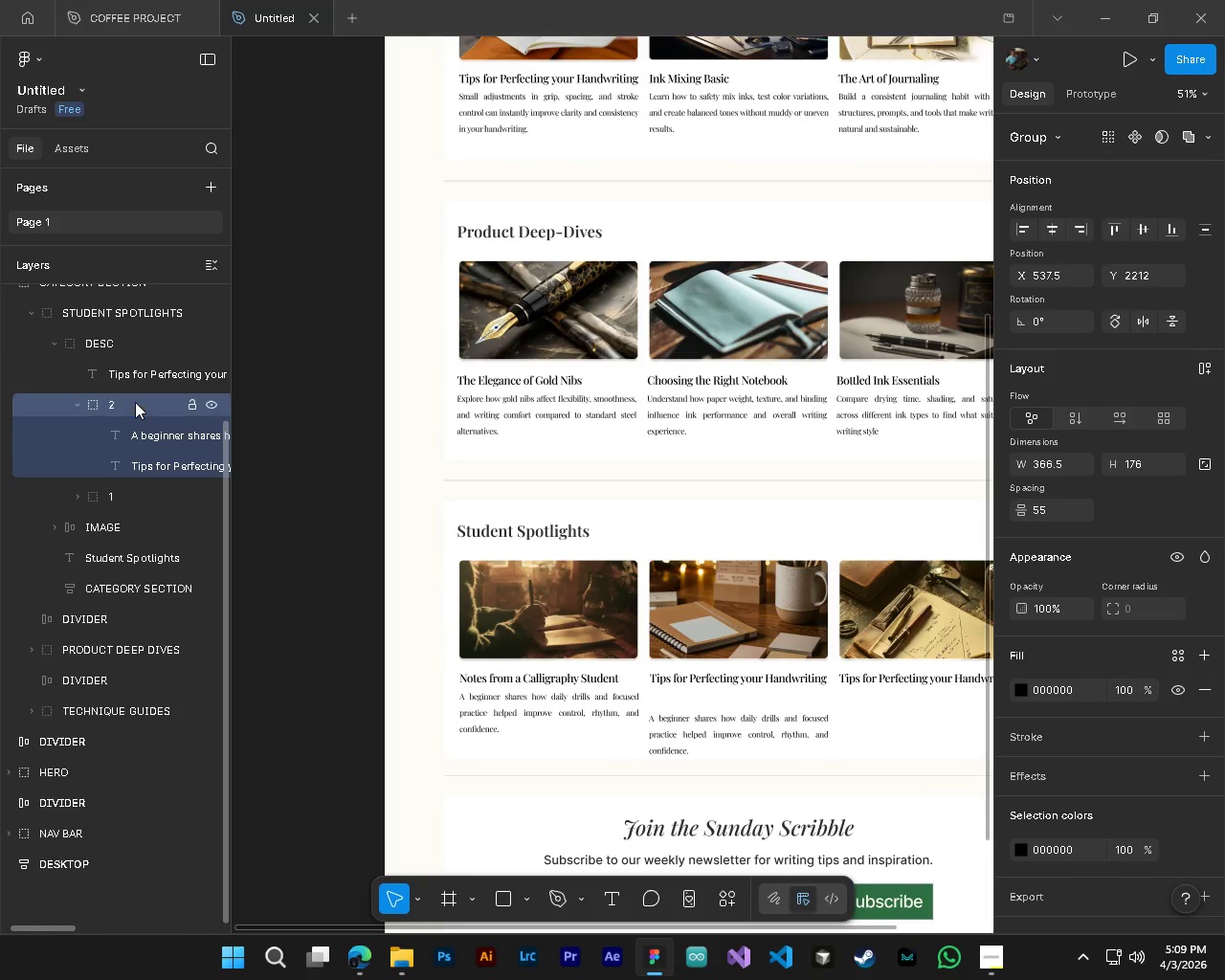 
key(NumpadEnter)
 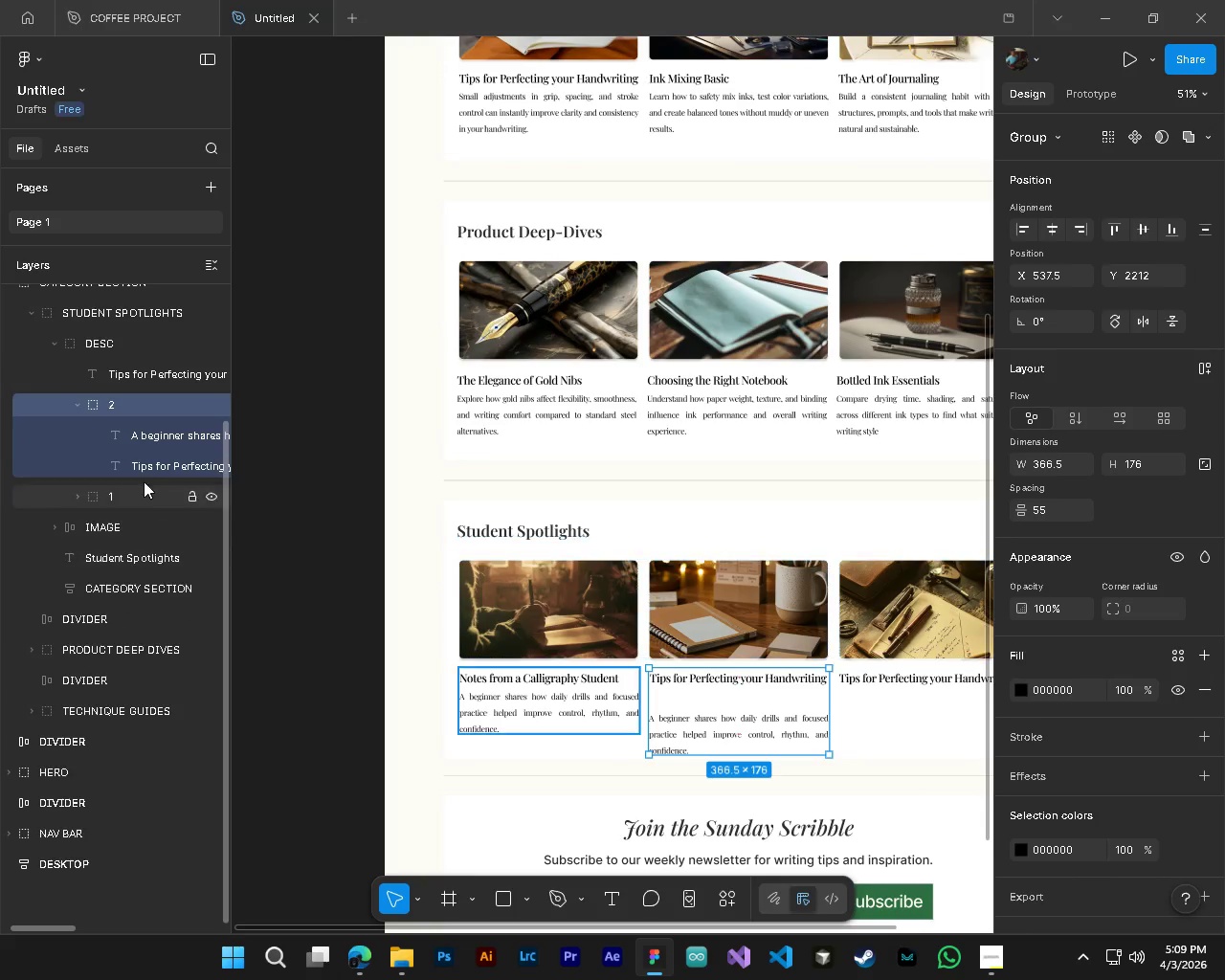 
left_click([144, 436])
 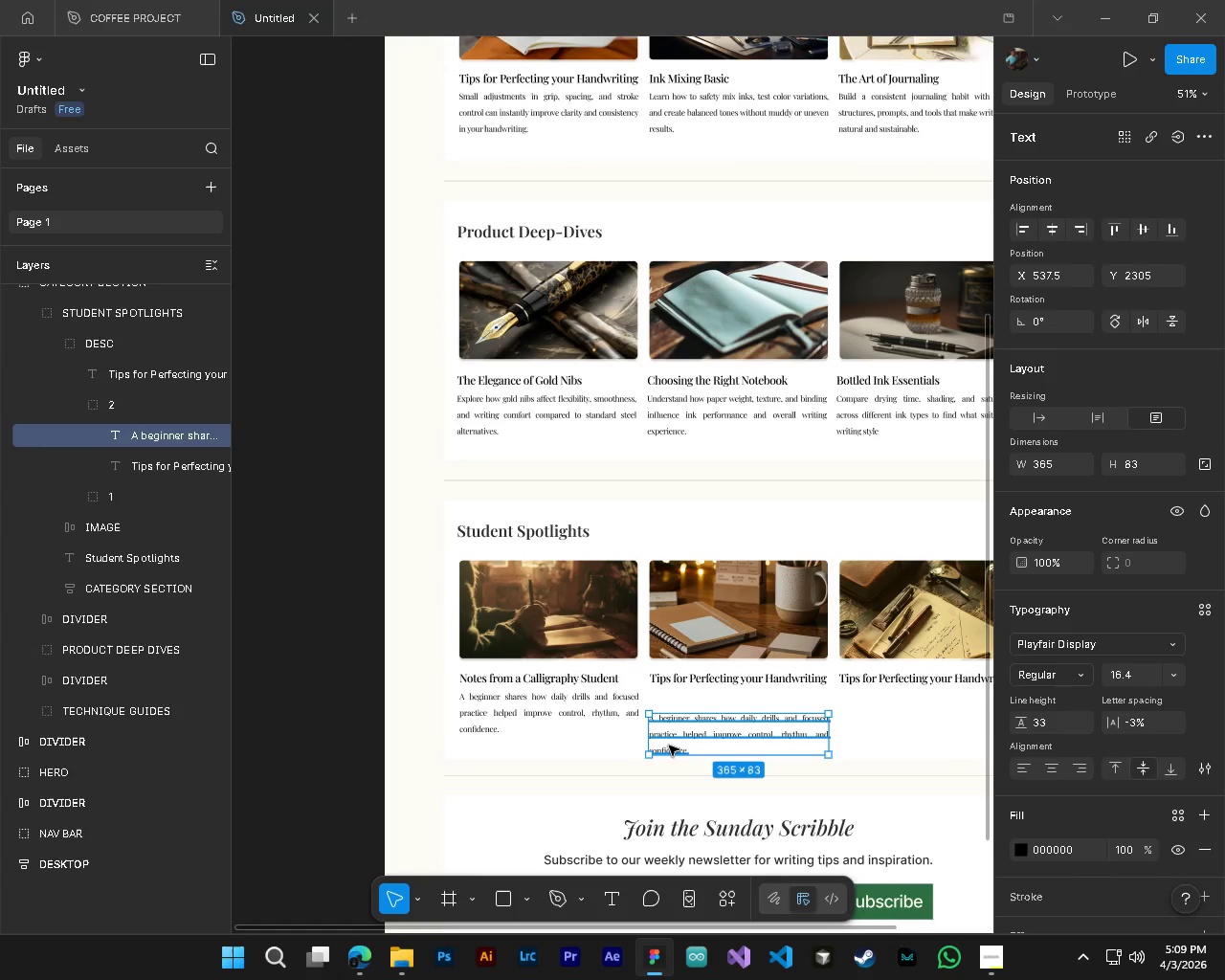 
hold_key(key=AltLeft, duration=0.7)
 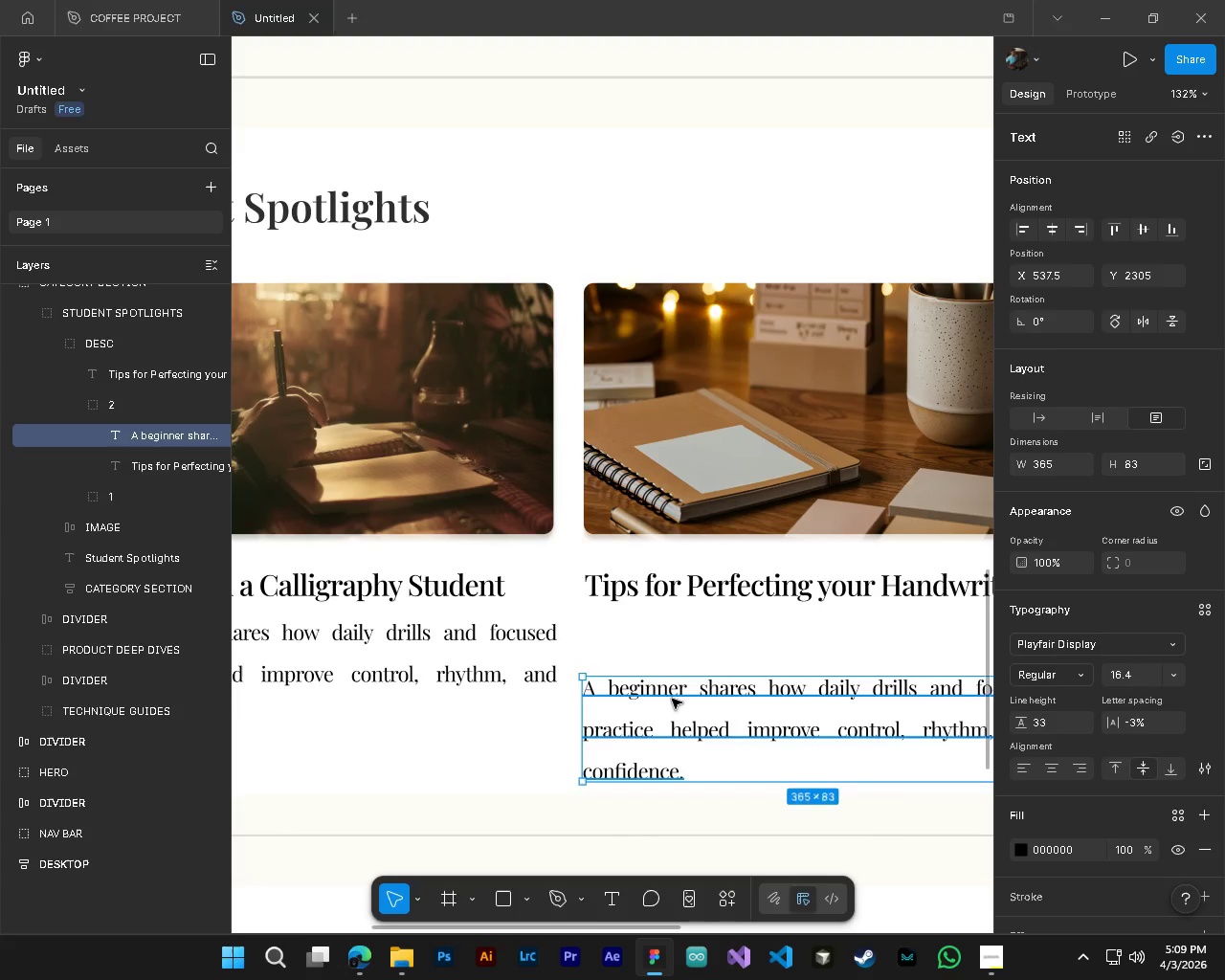 
hold_key(key=ControlLeft, duration=0.69)
 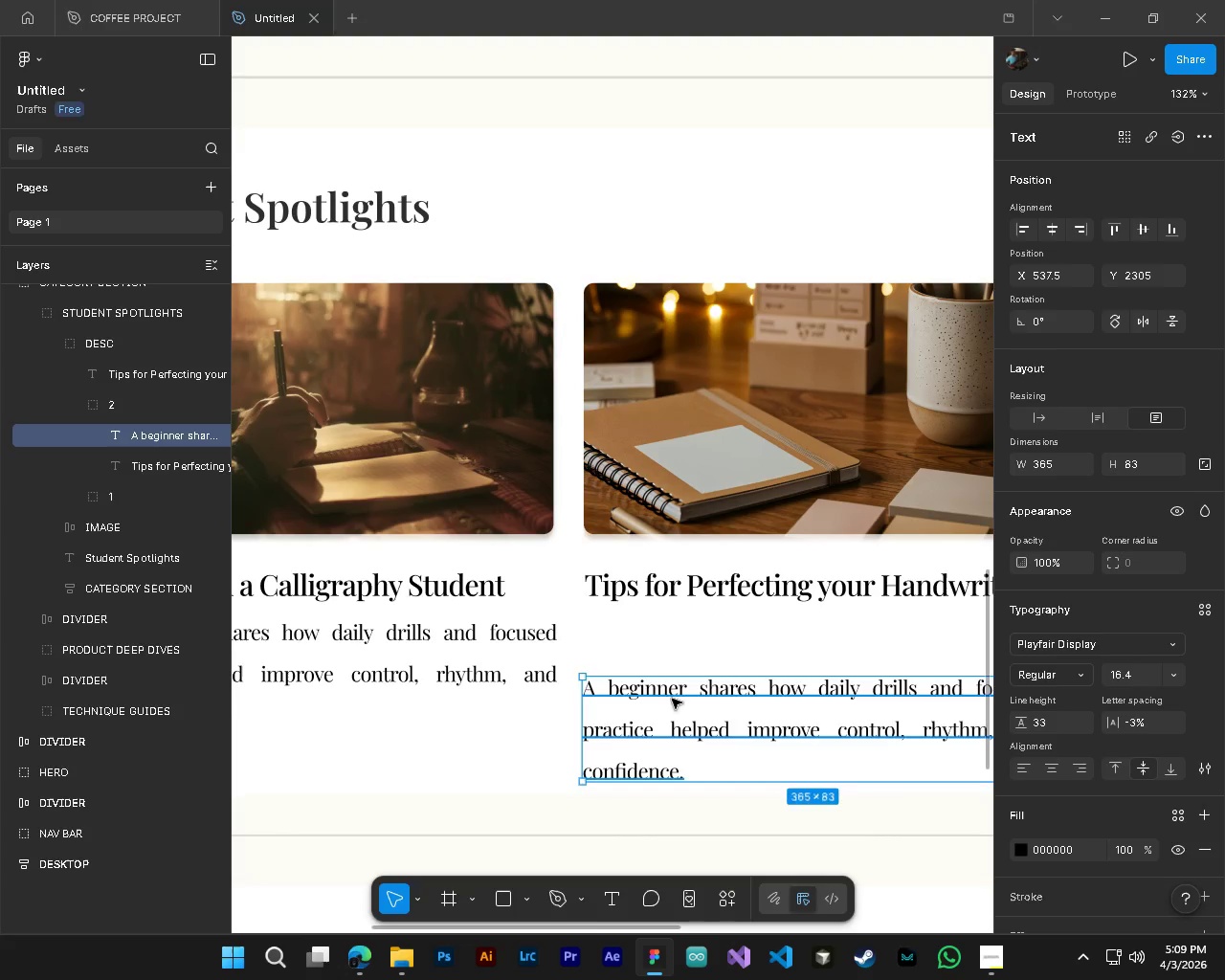 
left_click_drag(start_coordinate=[671, 716], to_coordinate=[672, 660])
 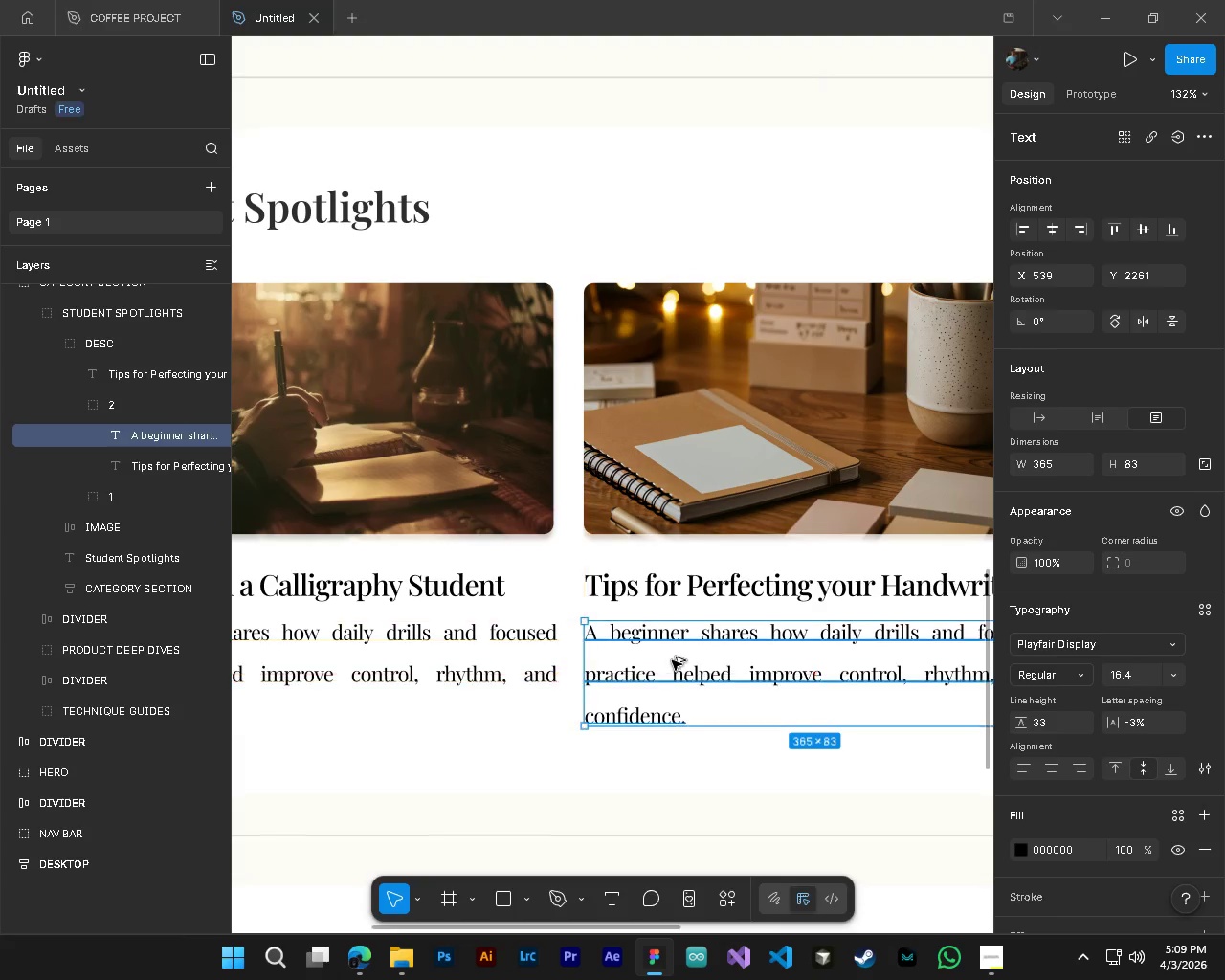 
scroll: coordinate [653, 718], scroll_direction: up, amount: 8.0
 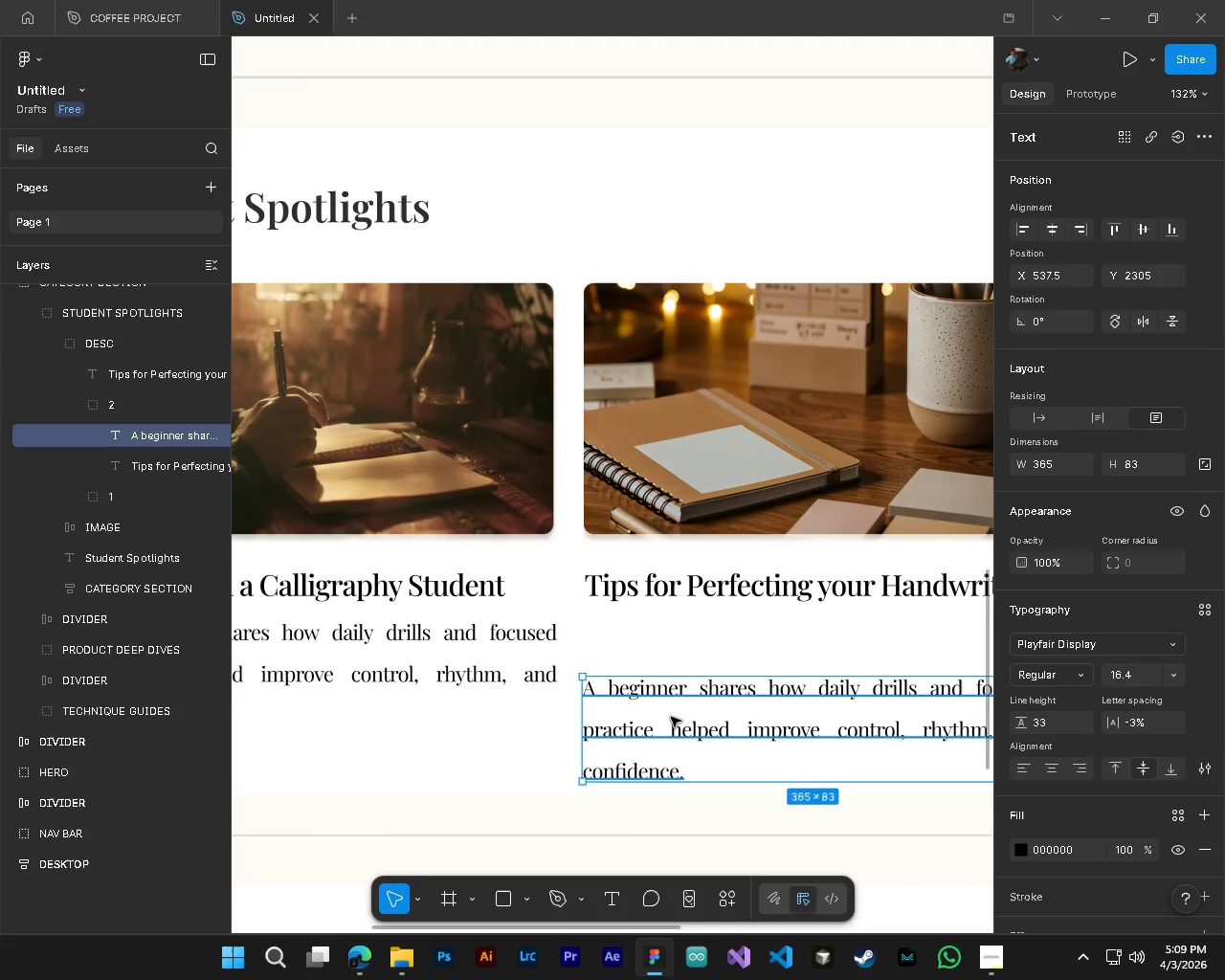 
hold_key(key=AltLeft, duration=0.59)
hold_key(key=ControlLeft, duration=0.56)
scroll: coordinate [673, 664], scroll_direction: down, amount: 5.0
 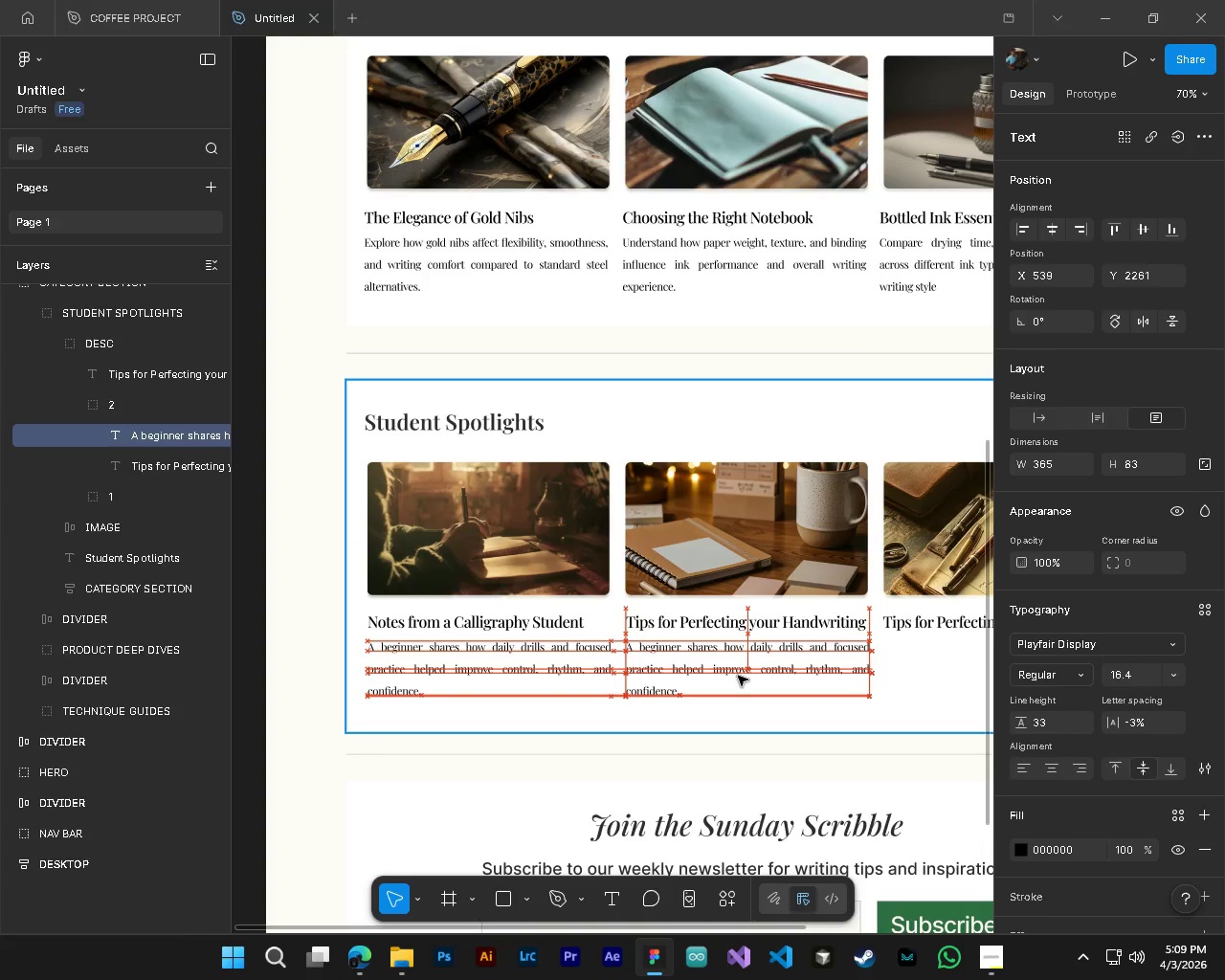 
left_click([746, 785])
 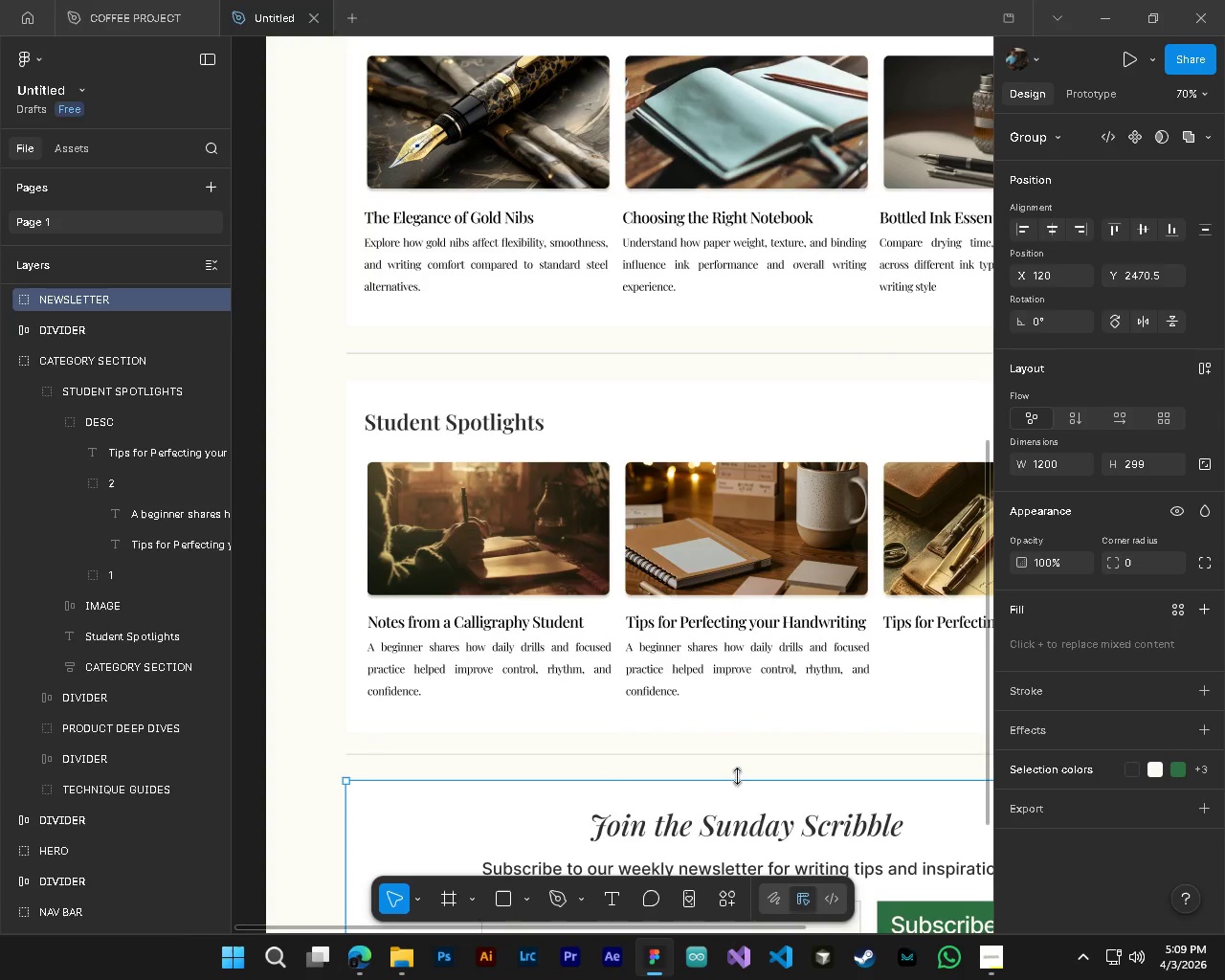 
hold_key(key=AltLeft, duration=3.83)
 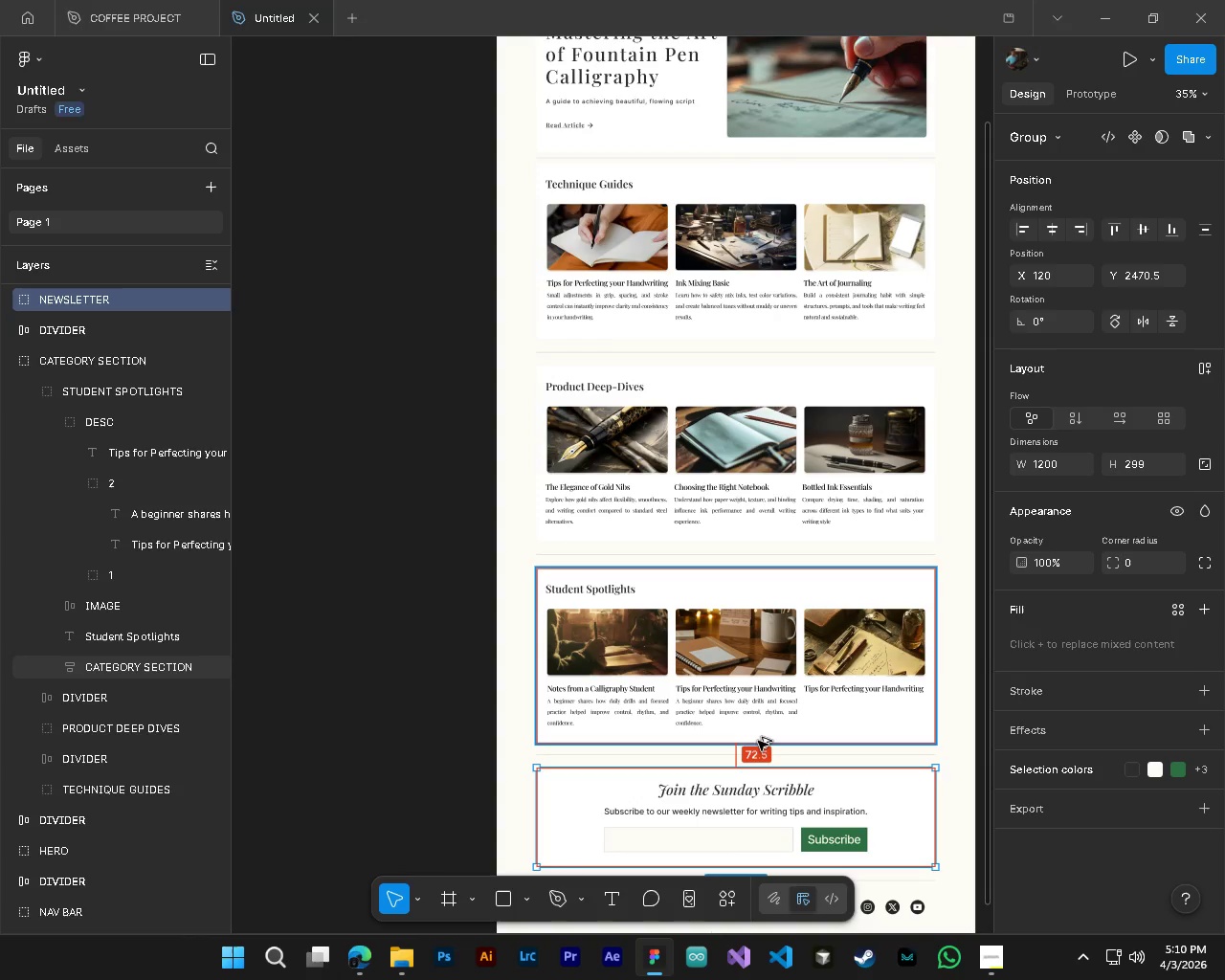 
hold_key(key=ControlLeft, duration=1.5)
 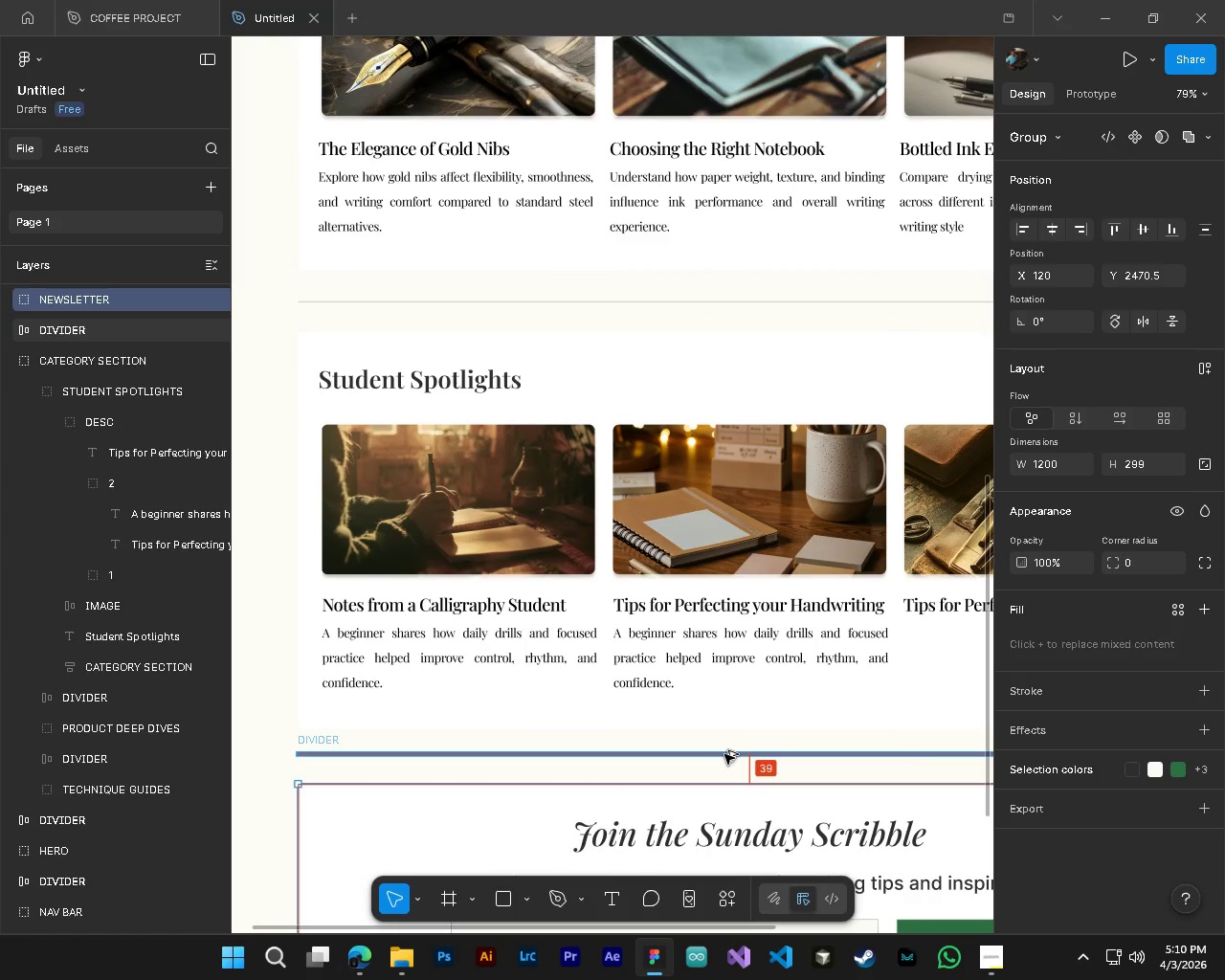 
hold_key(key=ControlLeft, duration=1.5)
 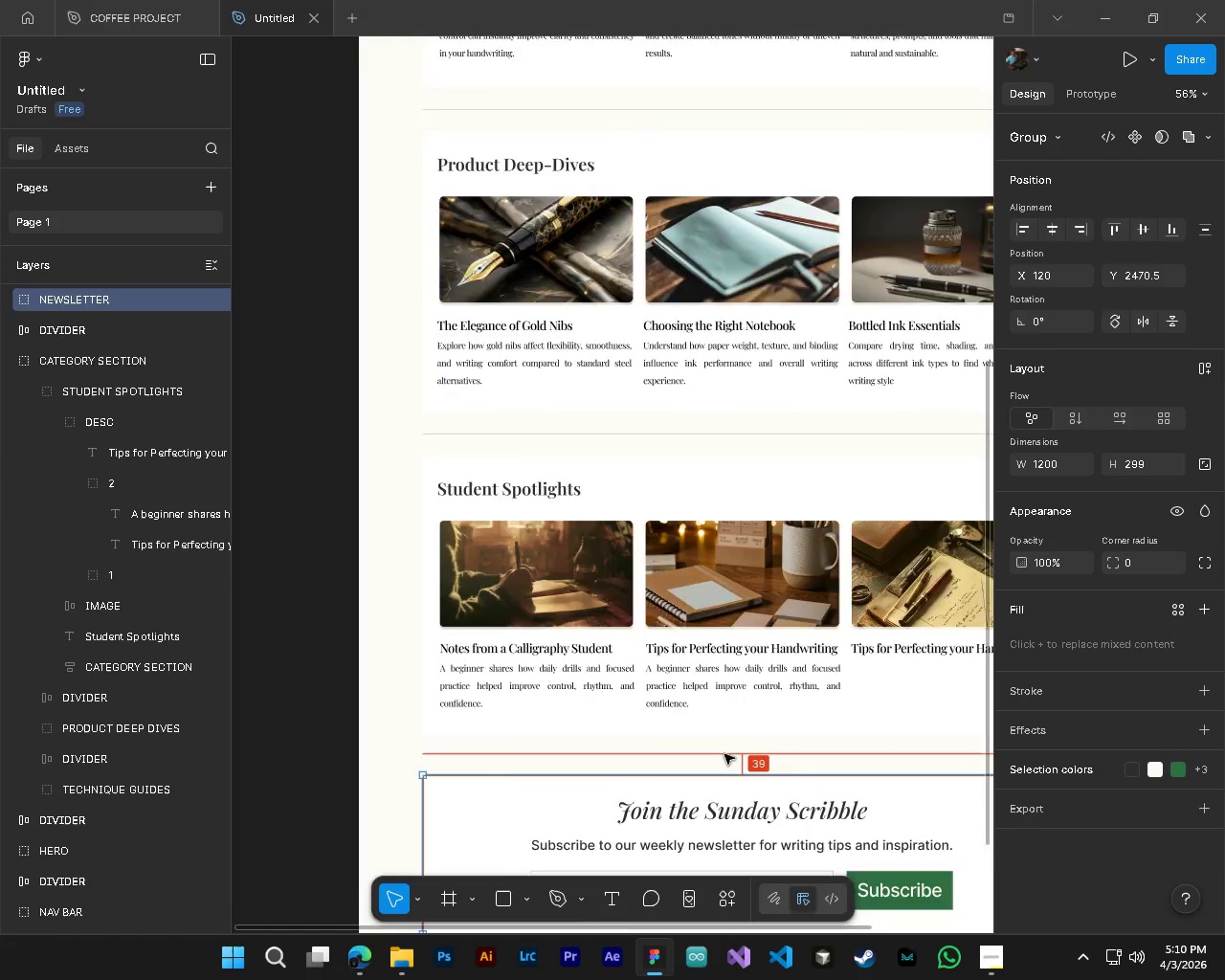 
scroll: coordinate [723, 754], scroll_direction: up, amount: 3.0
 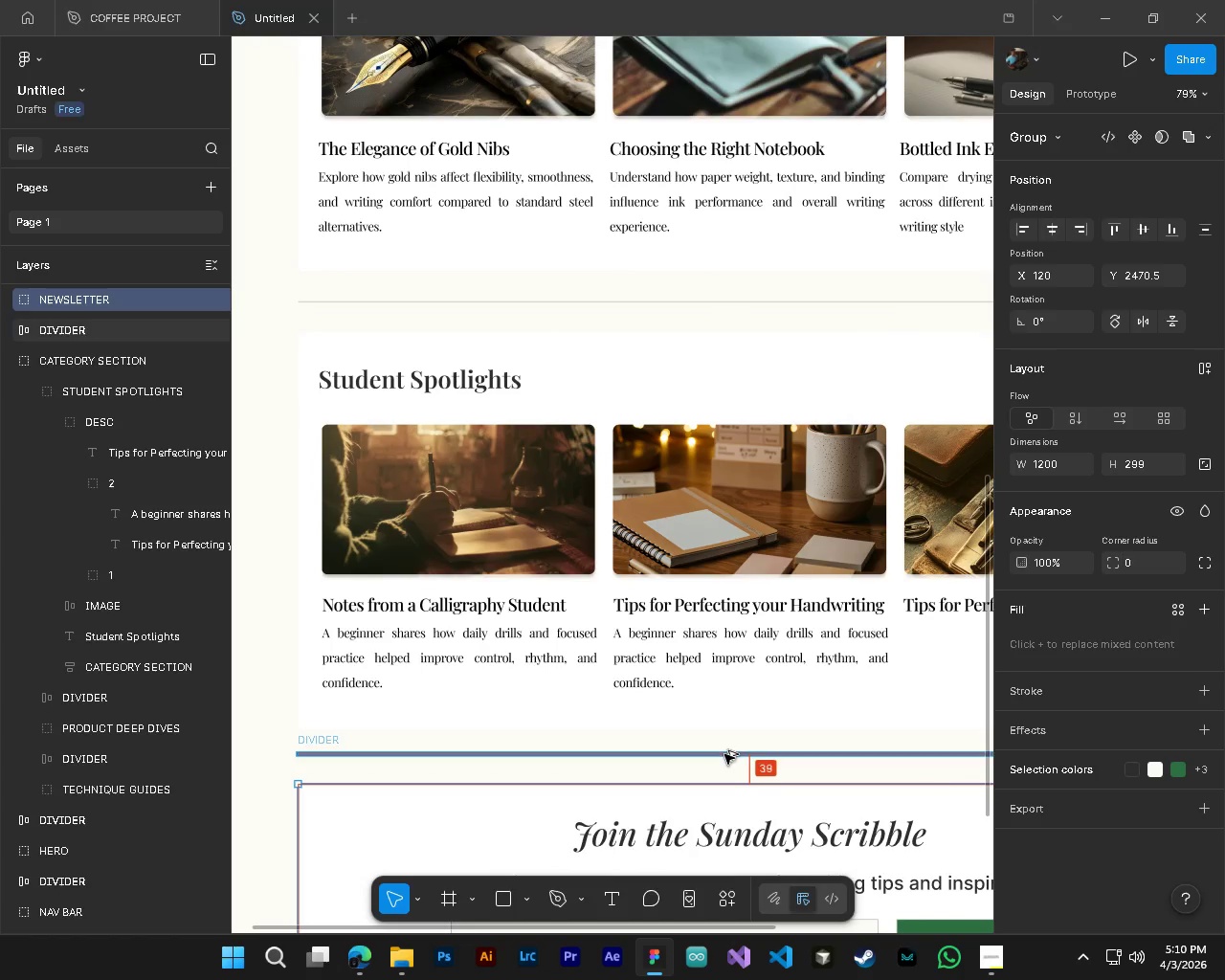 
hold_key(key=ControlLeft, duration=0.94)
 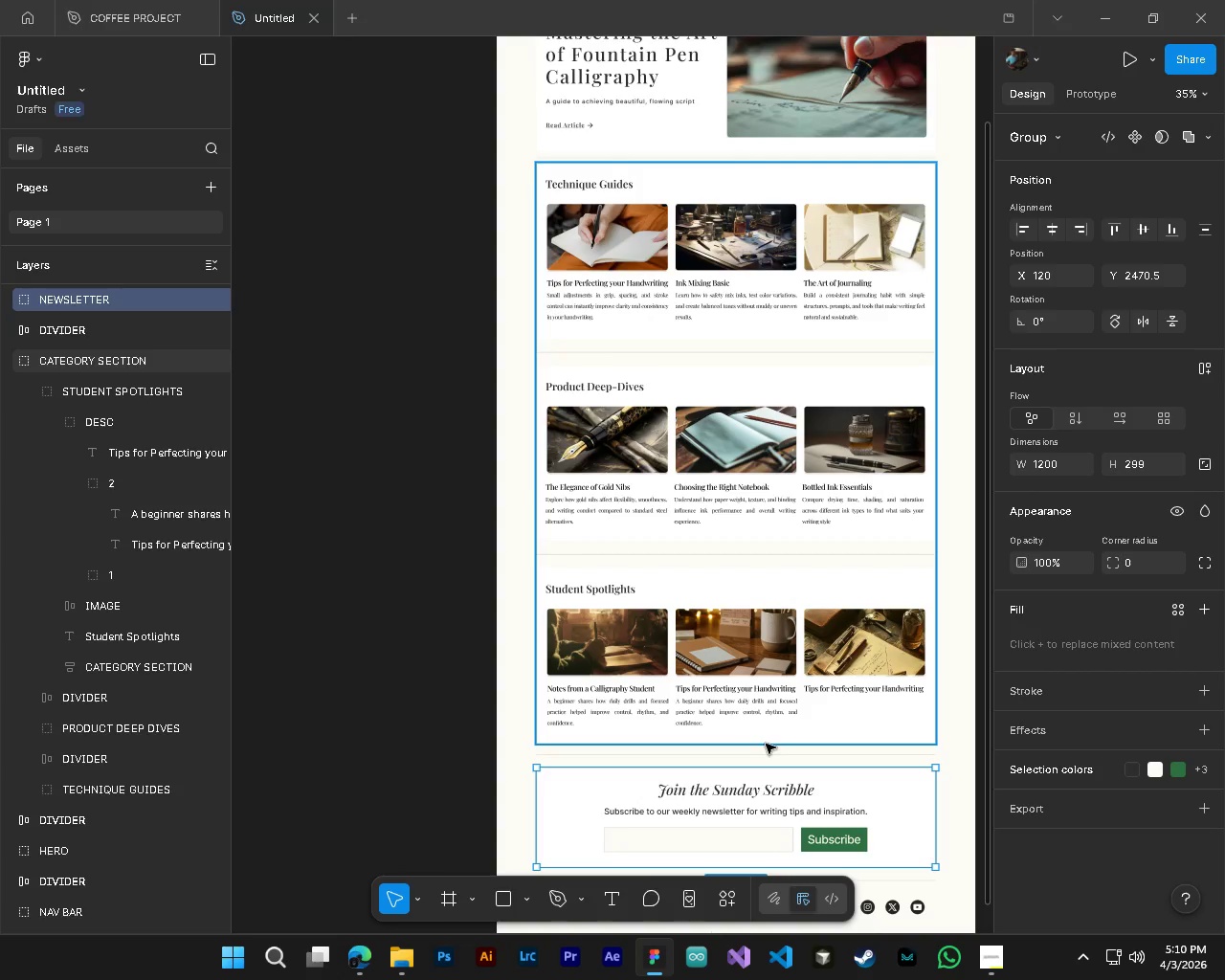 
hold_key(key=AltLeft, duration=2.42)
 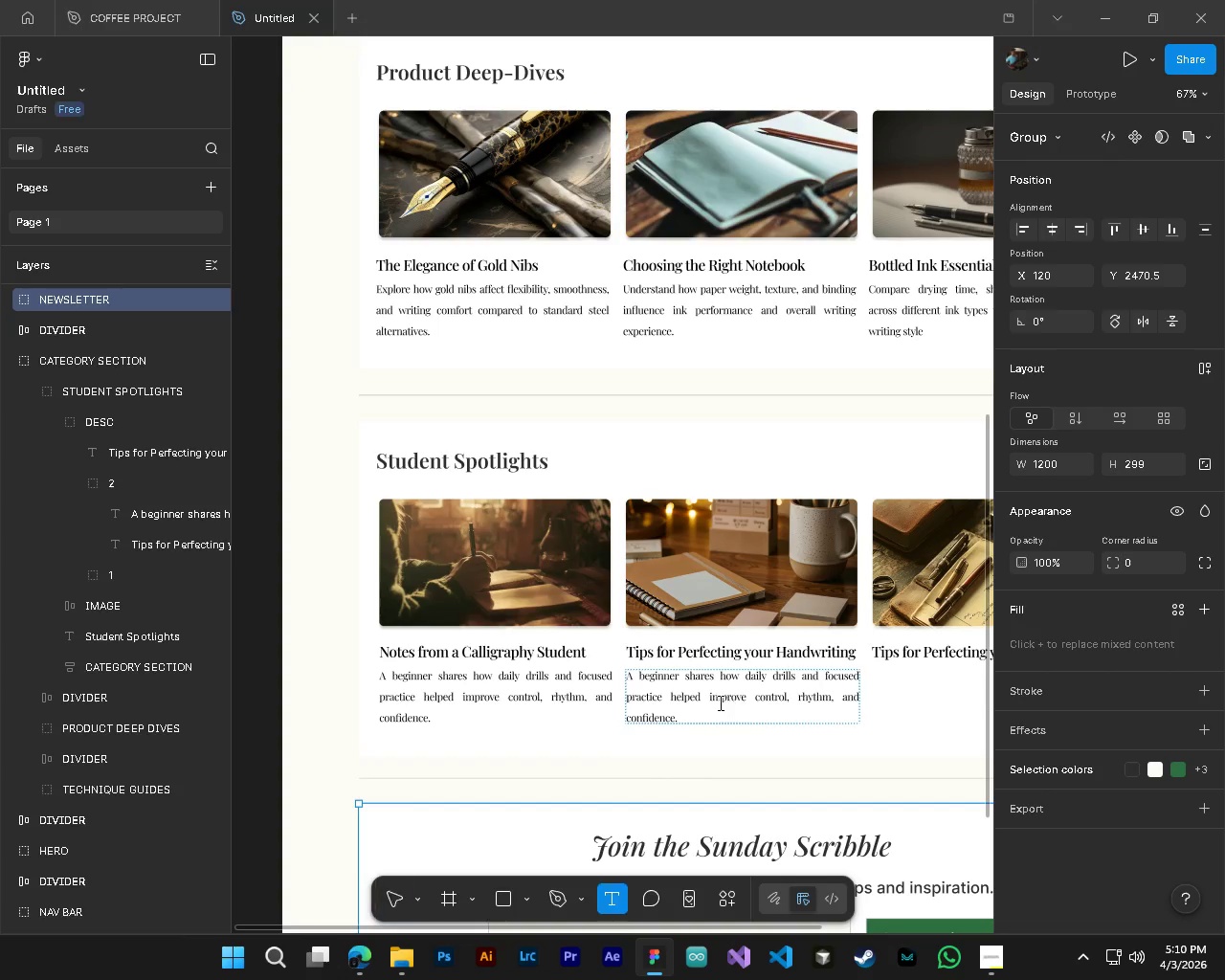 
hold_key(key=ControlLeft, duration=1.5)
 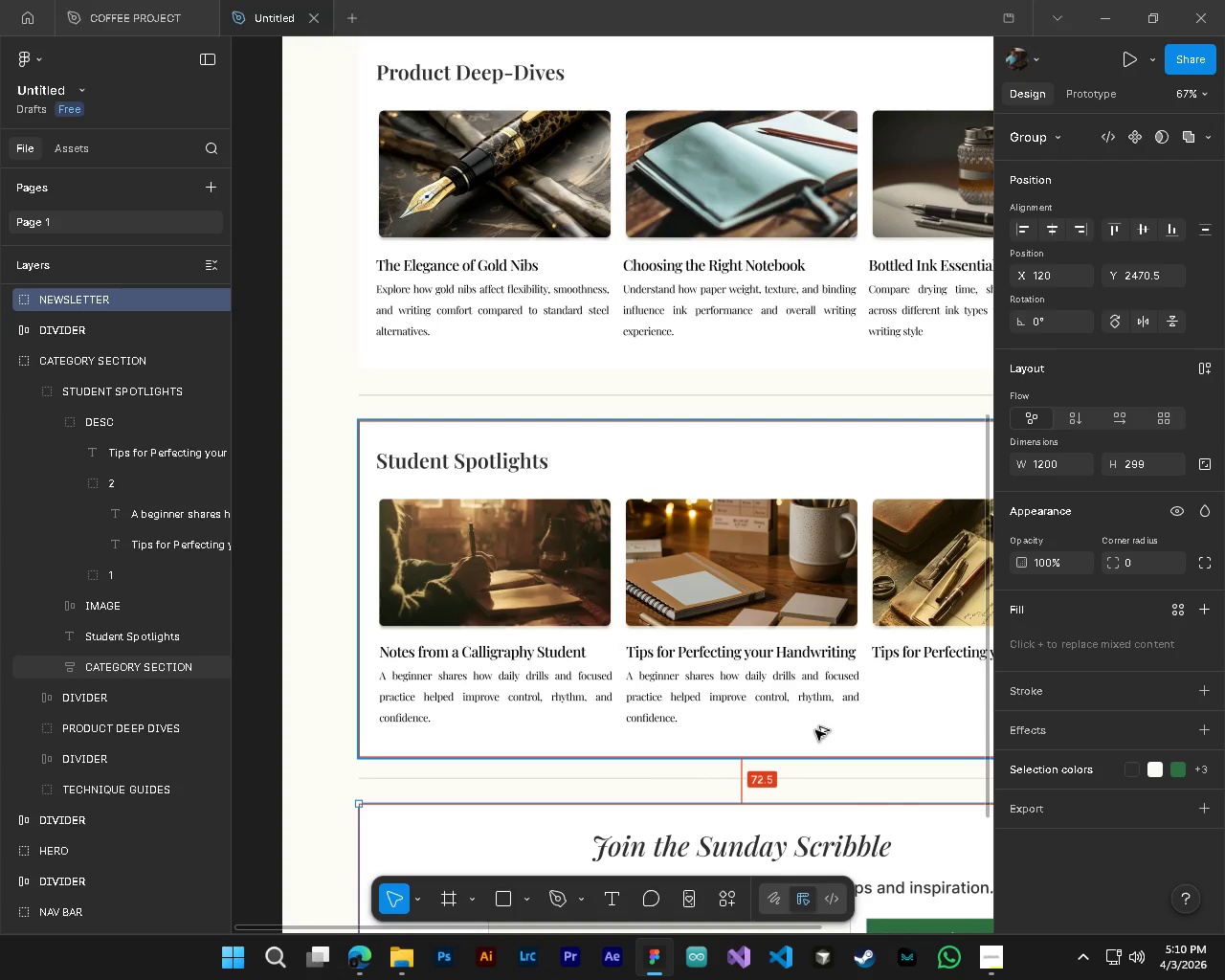 
scroll: coordinate [724, 754], scroll_direction: down, amount: 4.0
 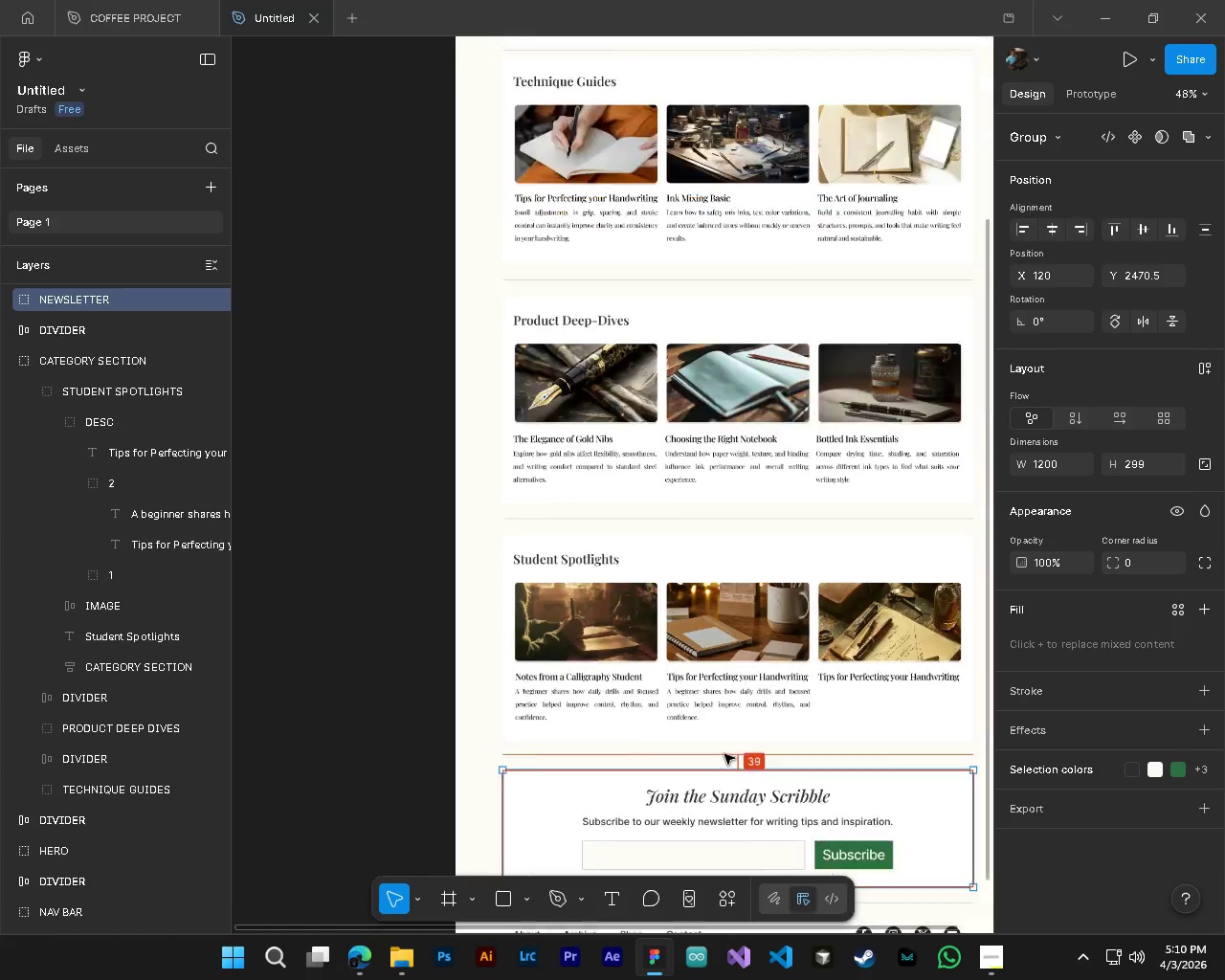 
hold_key(key=ControlLeft, duration=0.92)
 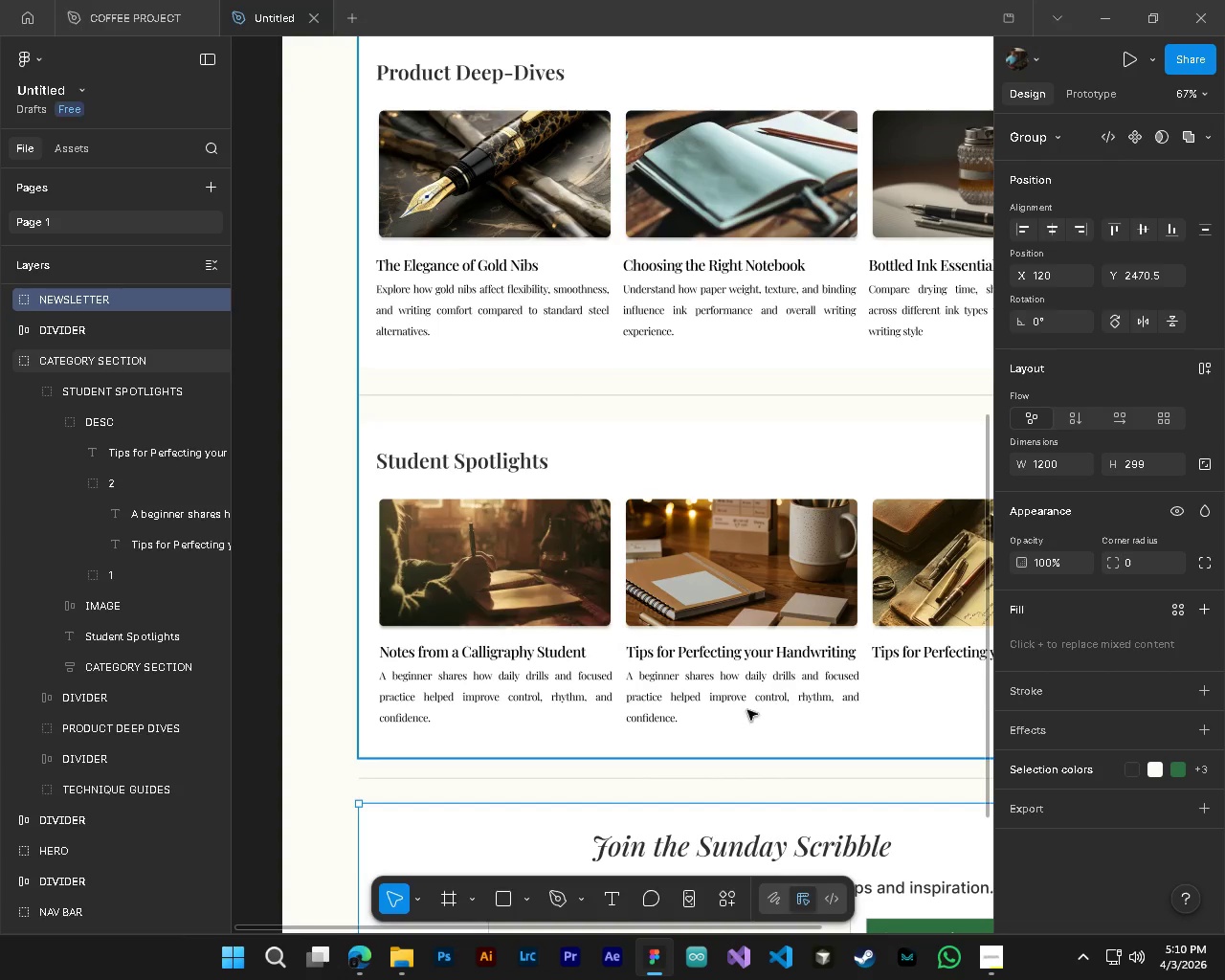 
key(T)
 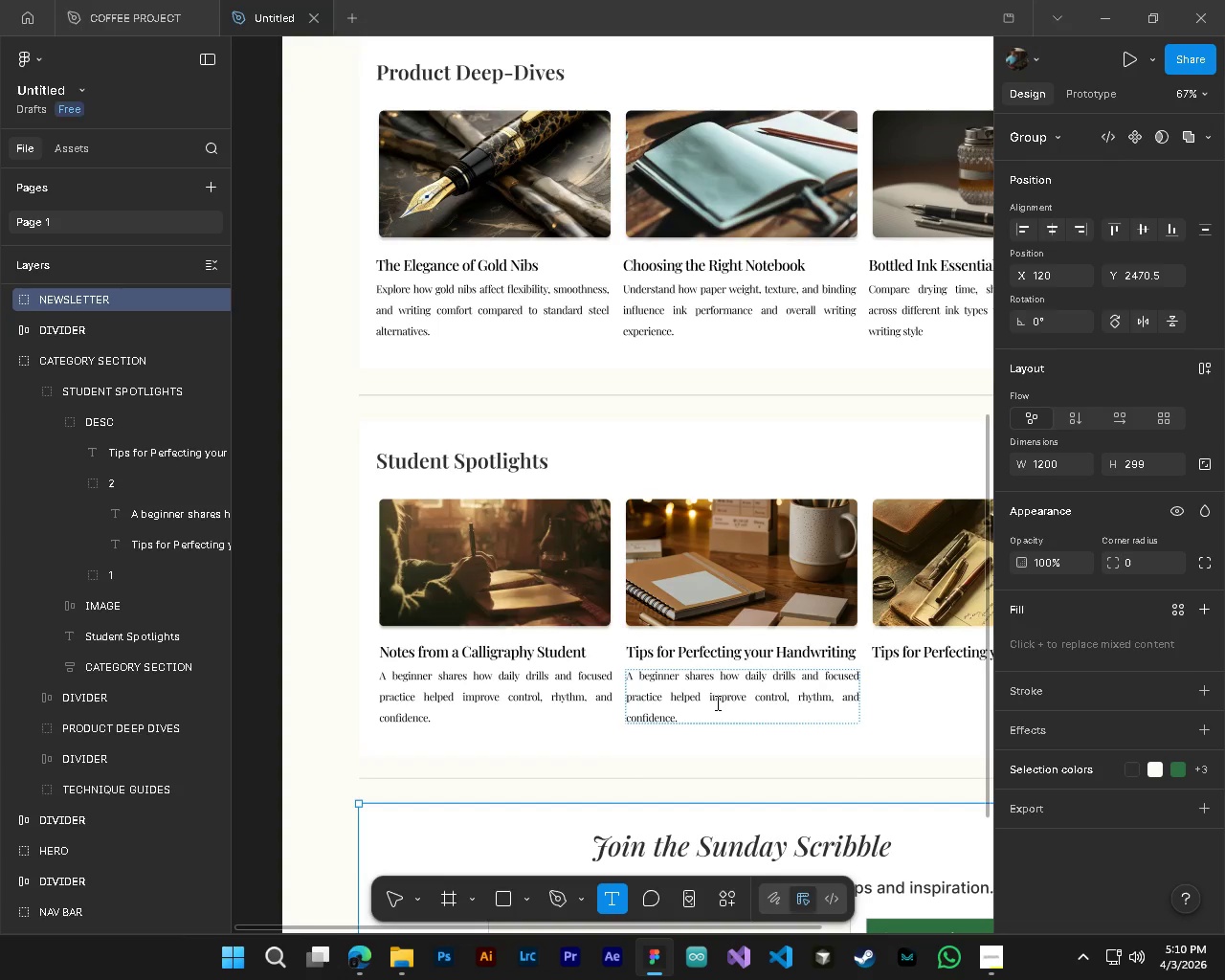 
scroll: coordinate [690, 710], scroll_direction: up, amount: 7.0
 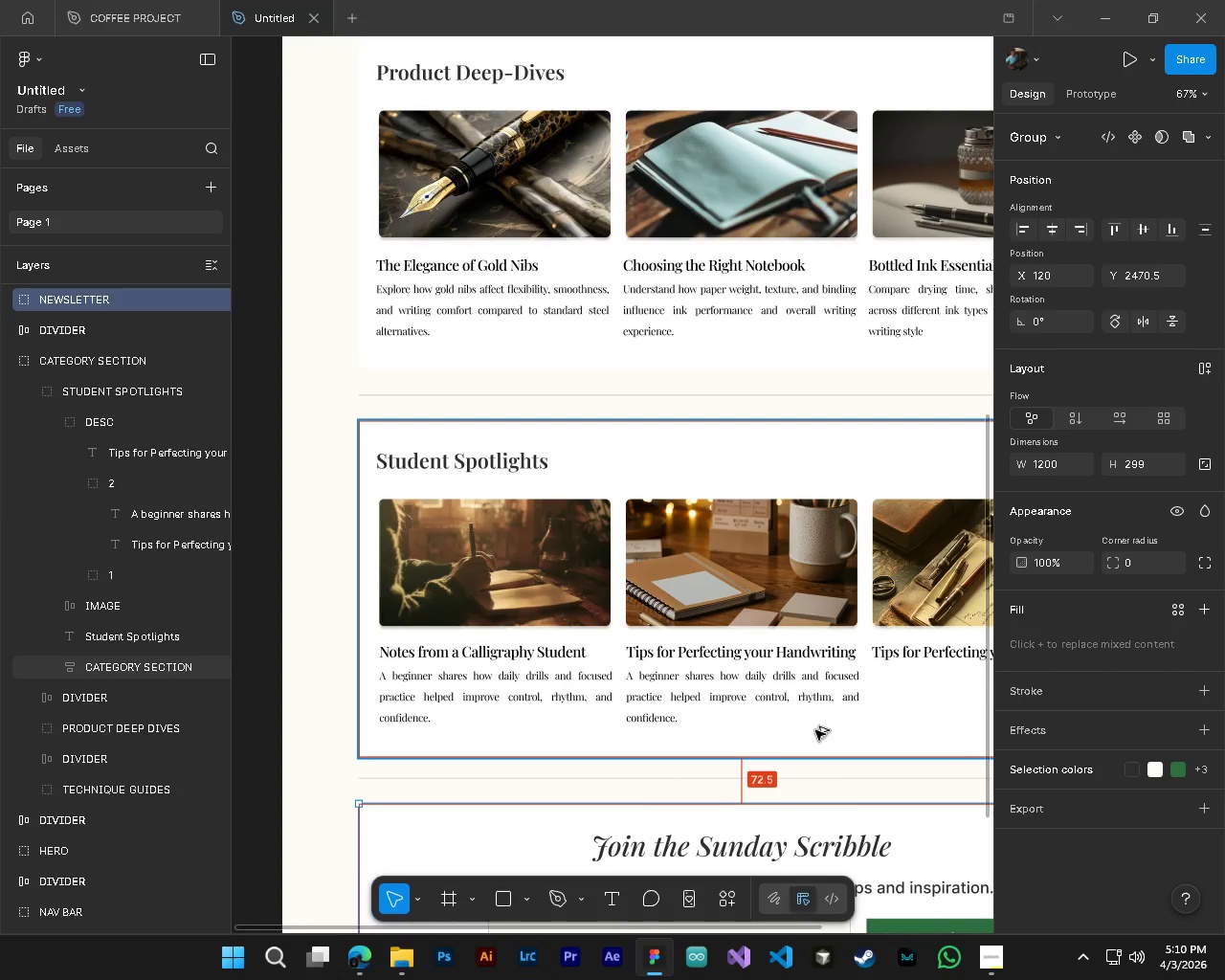 
left_click([716, 702])
 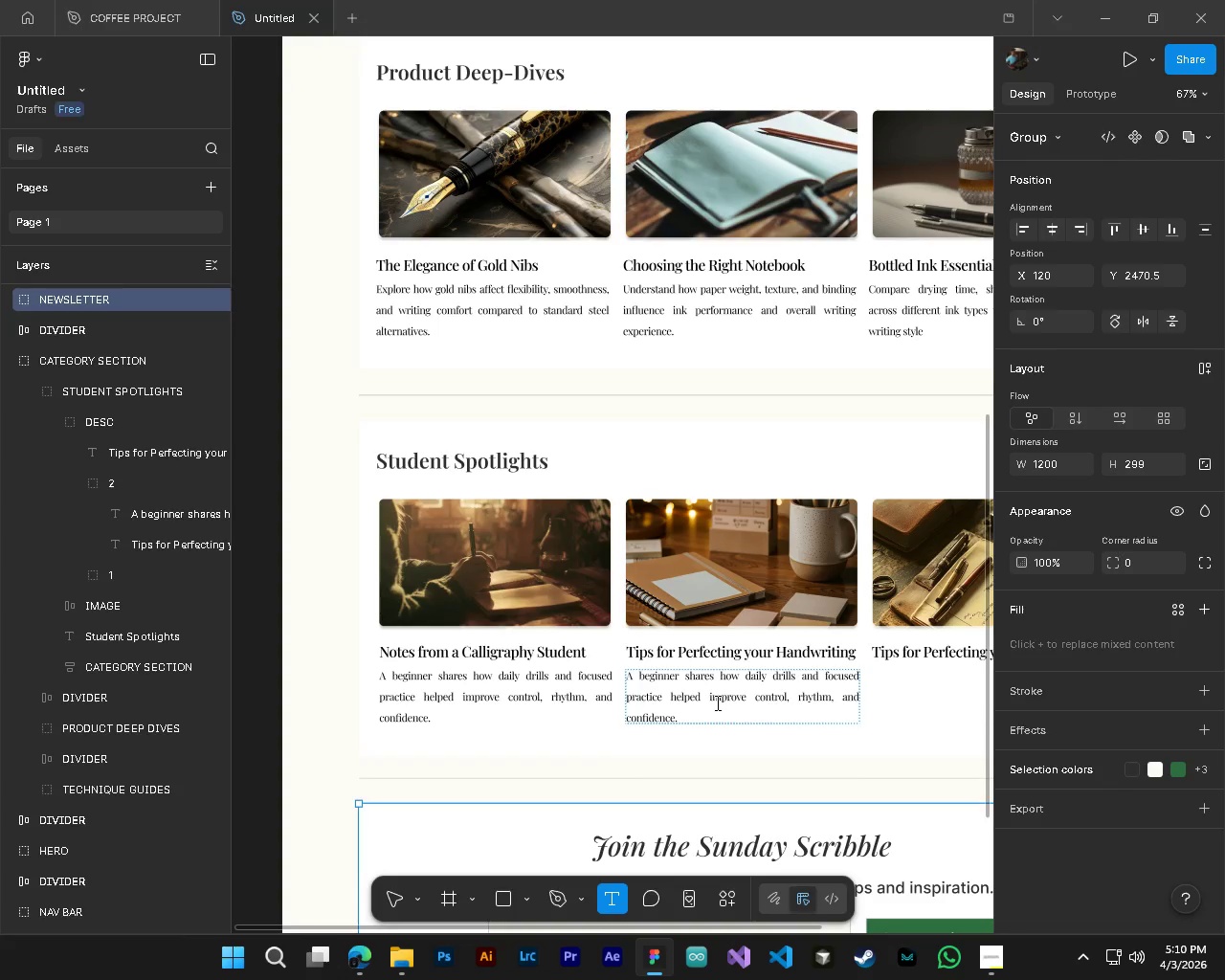 
key(Control+A)
 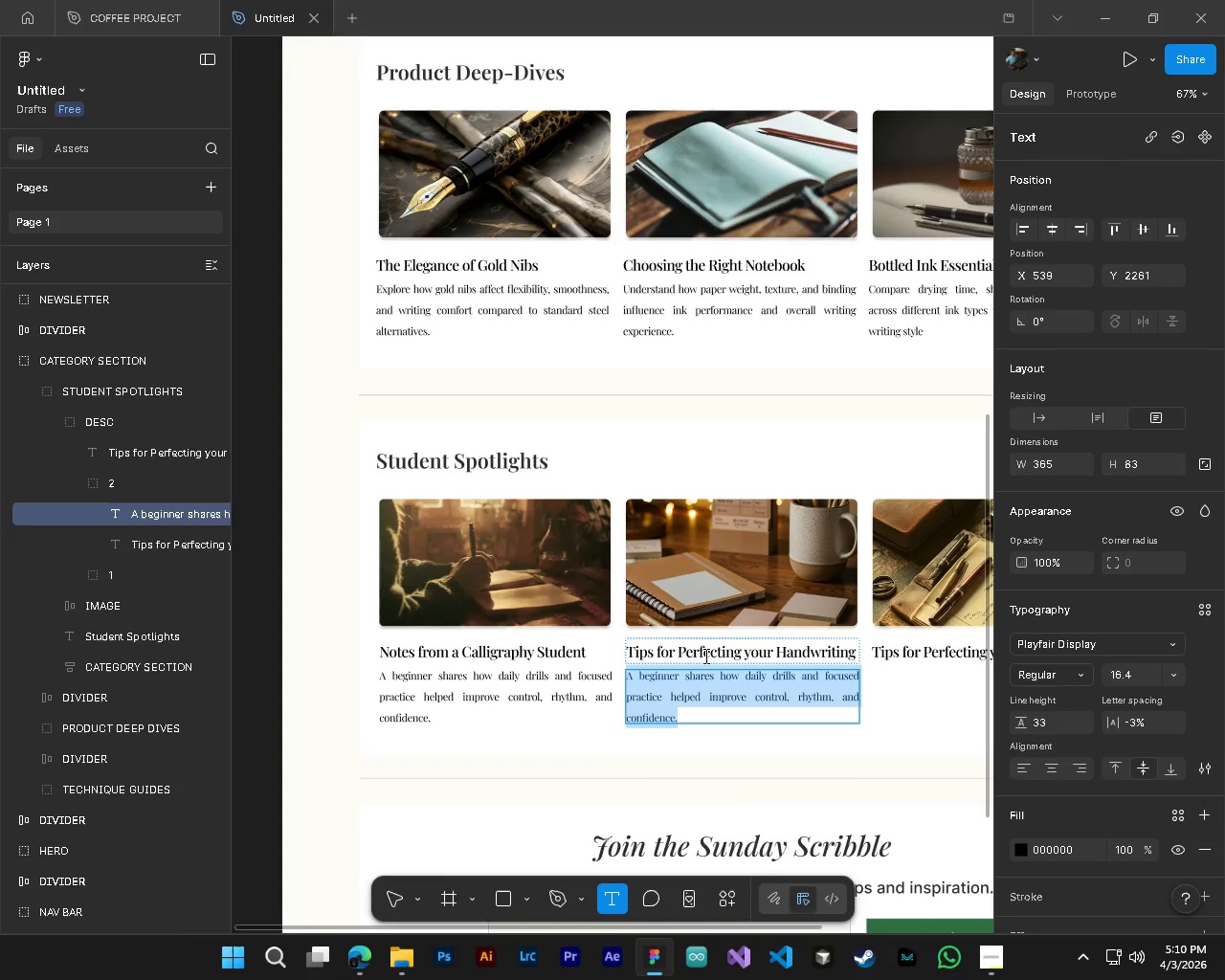 
left_click([702, 648])
 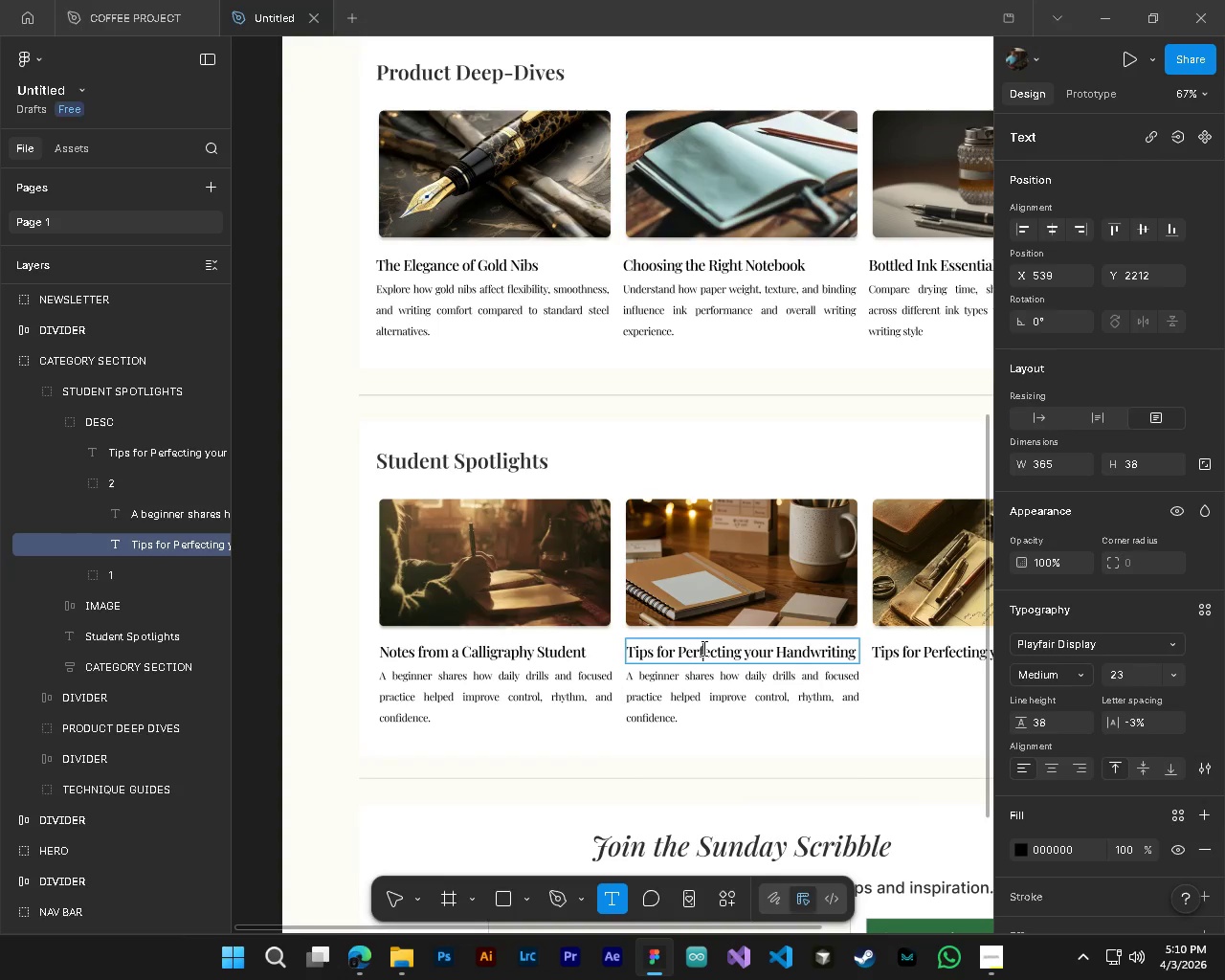 
key(Control+A)
 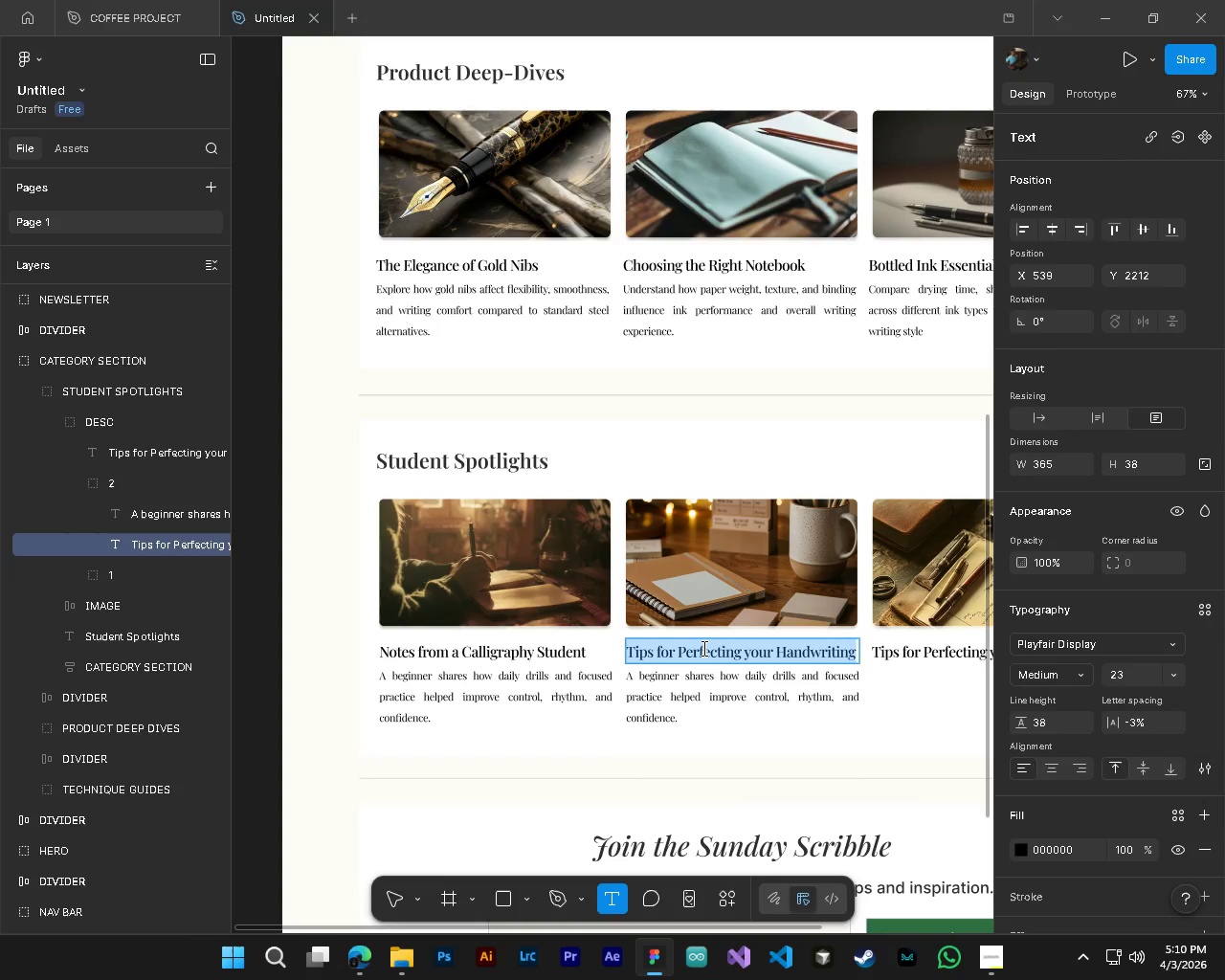 
type(Building an analog )
key(Backspace)
key(Backspace)
key(Backspace)
key(Backspace)
key(Backspace)
key(Backspace)
key(Backspace)
type(analog)
key(Backspace)
key(Backspace)
key(Backspace)
key(Backspace)
key(Backspace)
key(Backspace)
 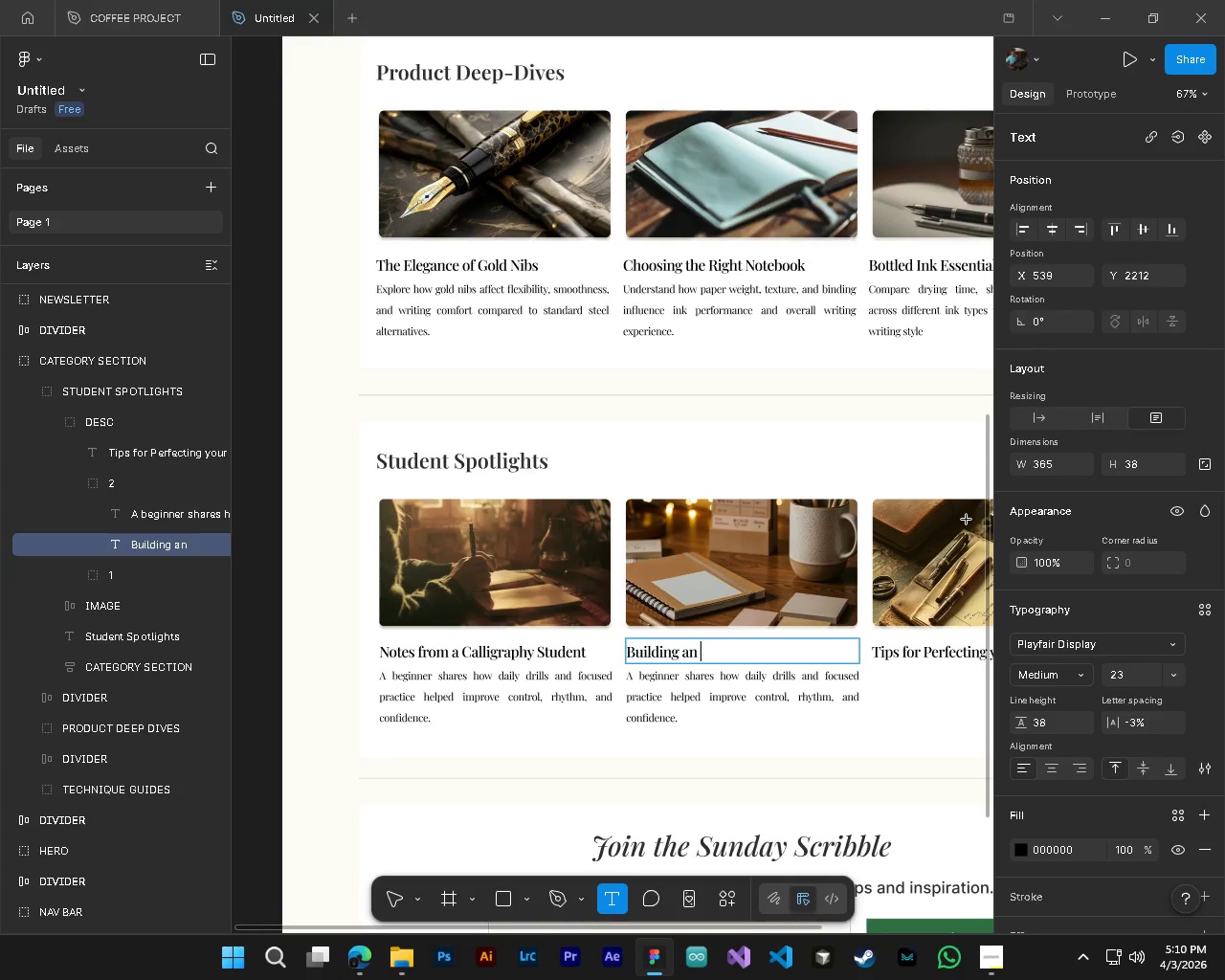 
type(ANA)
key(Backspace)
key(Backspace)
type(nalog Study ri)
key(Backspace)
key(Backspace)
type(routi)
key(Backspace)
key(Backspace)
key(Backspace)
key(Backspace)
key(Backspace)
type(Routine)
 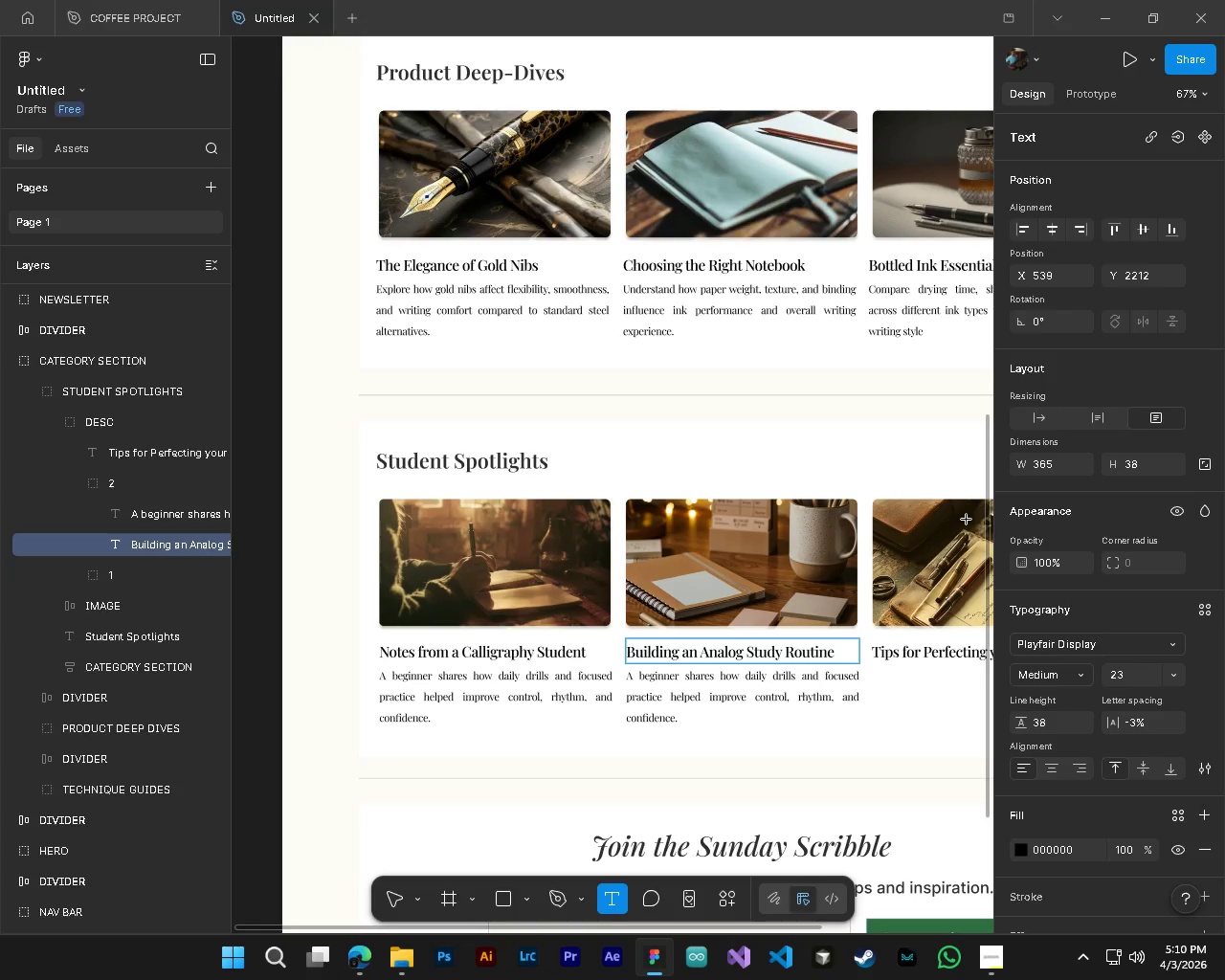 
hold_key(key=AltLeft, duration=0.64)
 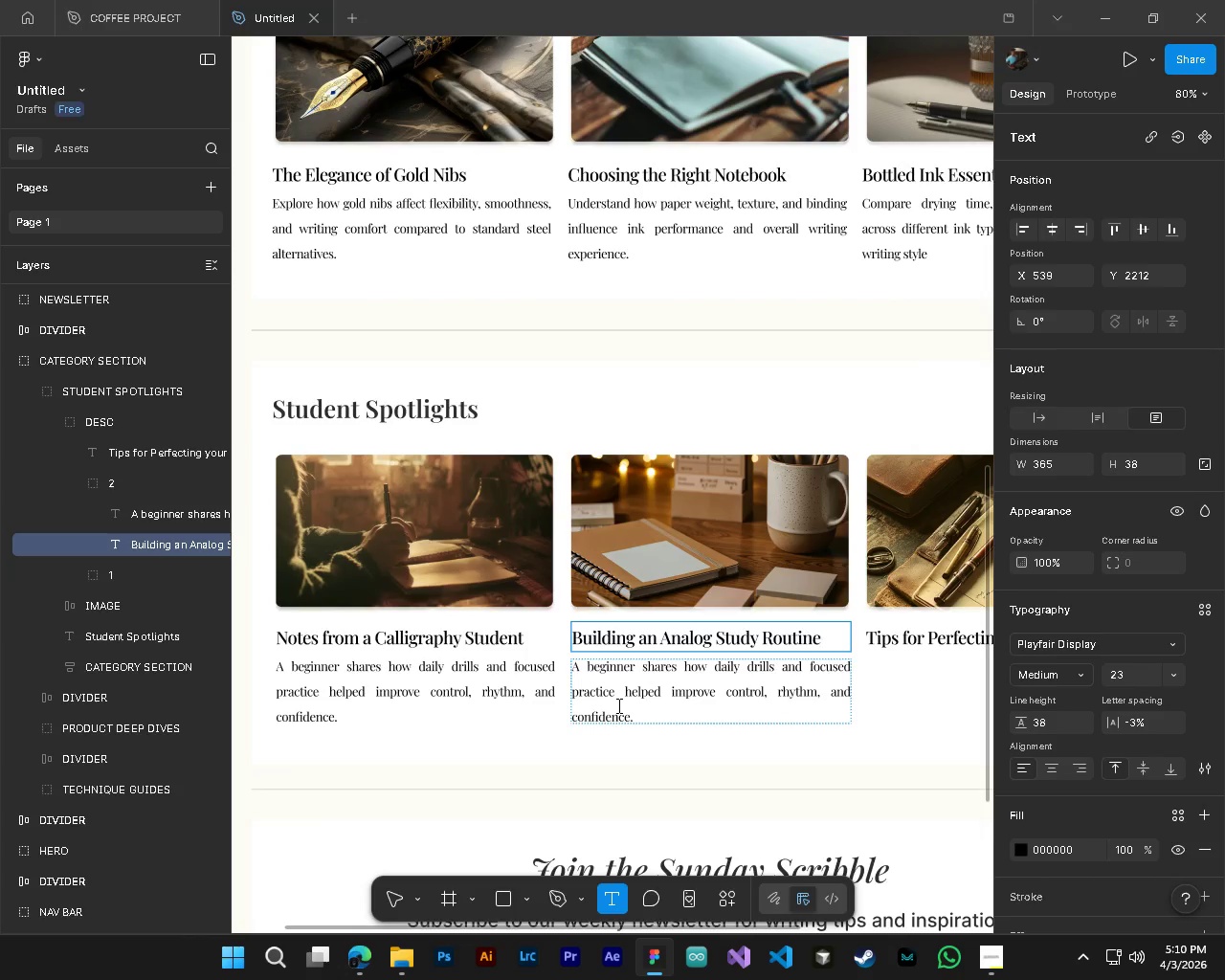 
hold_key(key=ControlLeft, duration=0.64)
 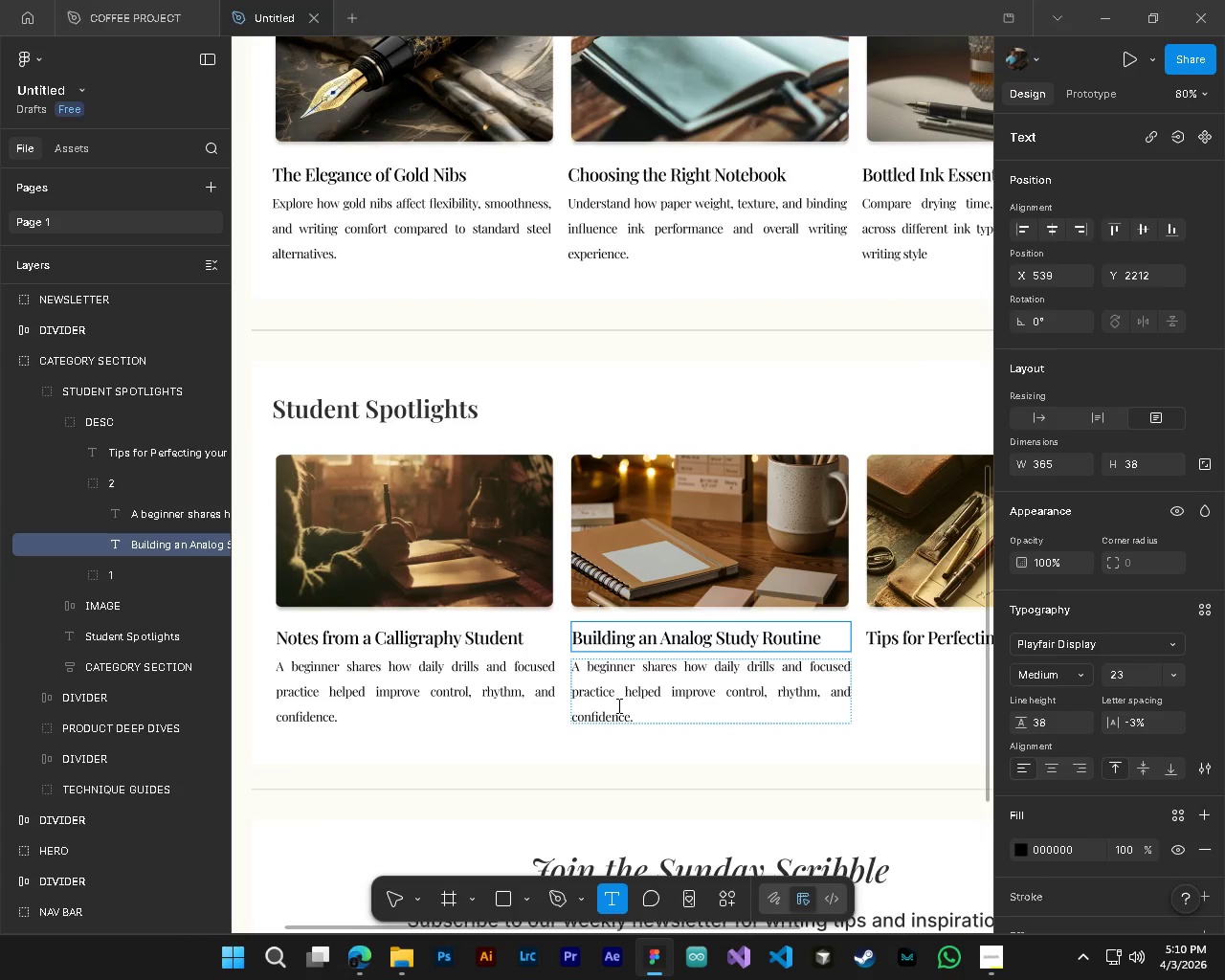 
left_click([617, 705])
 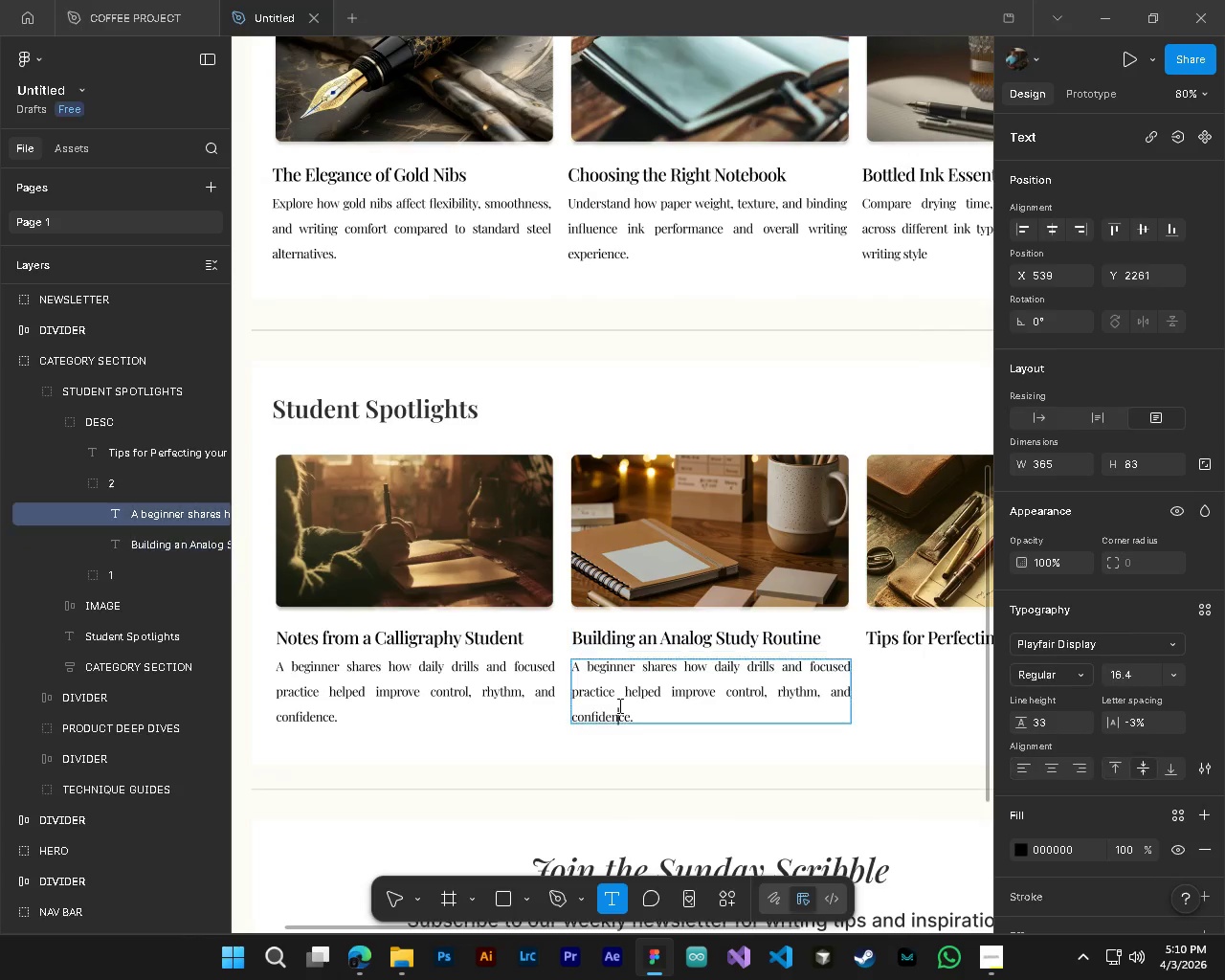 
key(Control+ControlLeft)
 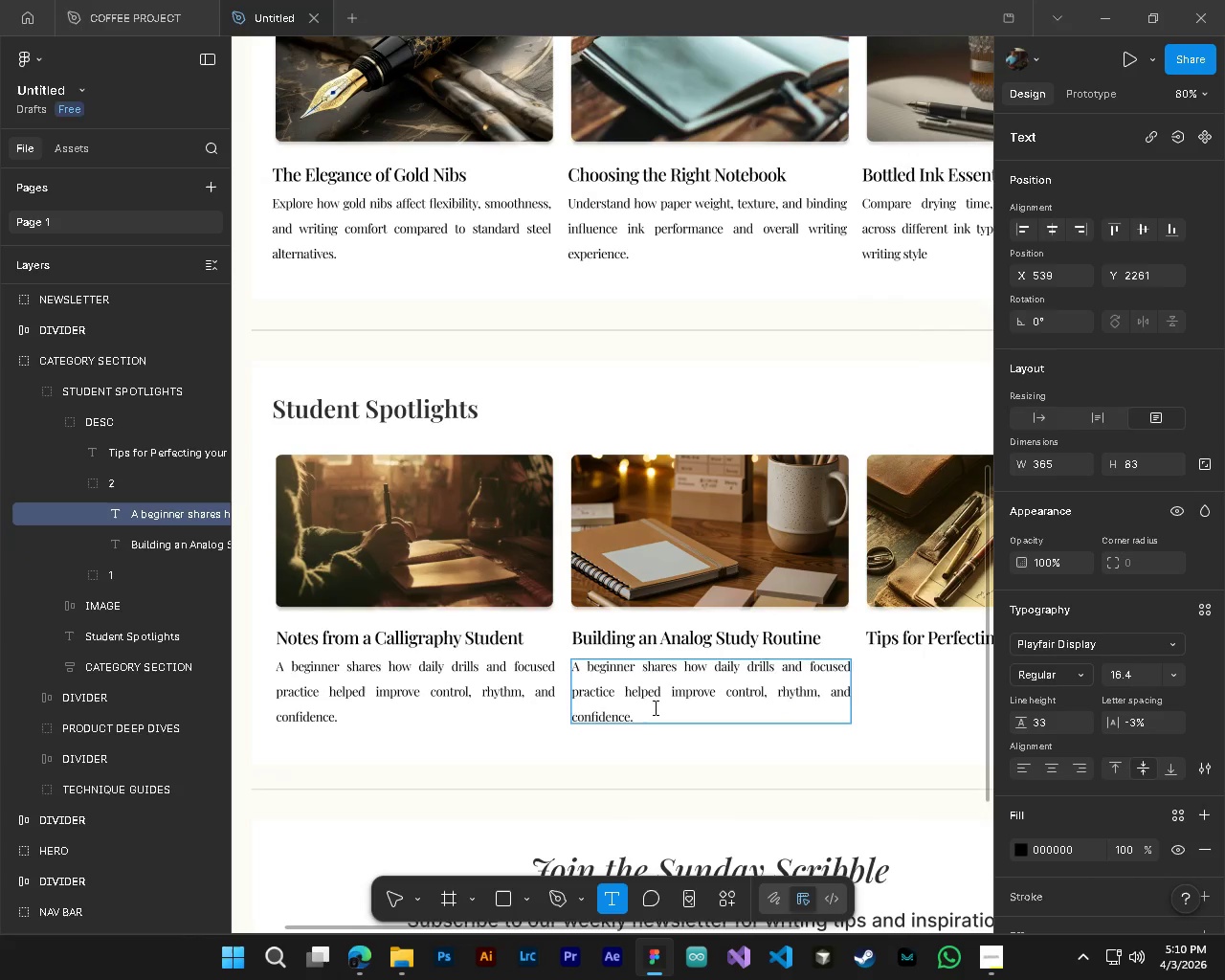 
key(Control+A)
 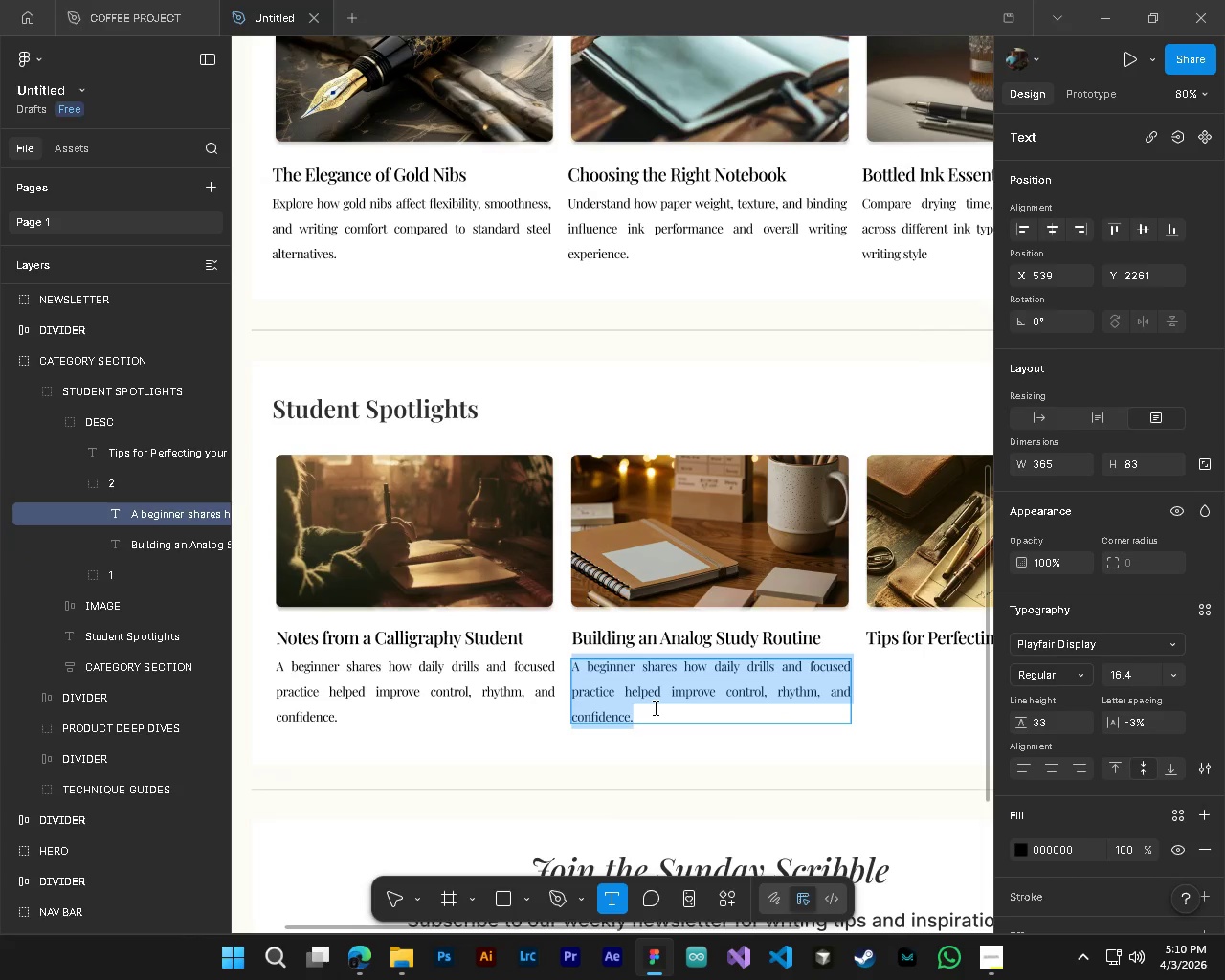 
scroll: coordinate [905, 726], scroll_direction: up, amount: 3.0
 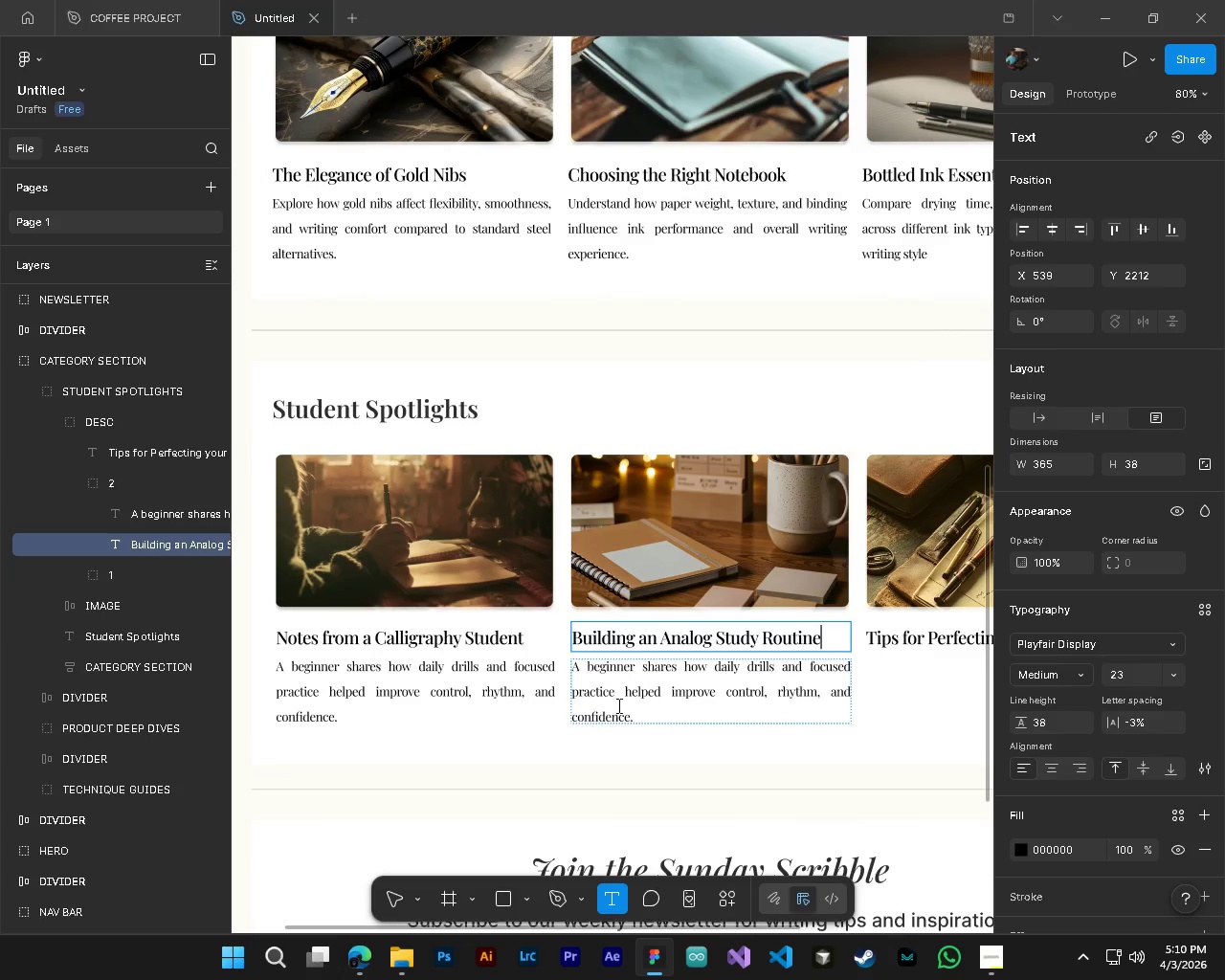 
type(s)
key(Backspace)
type(See how handwritten planning and strucu)
key(Backspace)
type(tured note-taking improved focus, retention, and daily productivity.)
 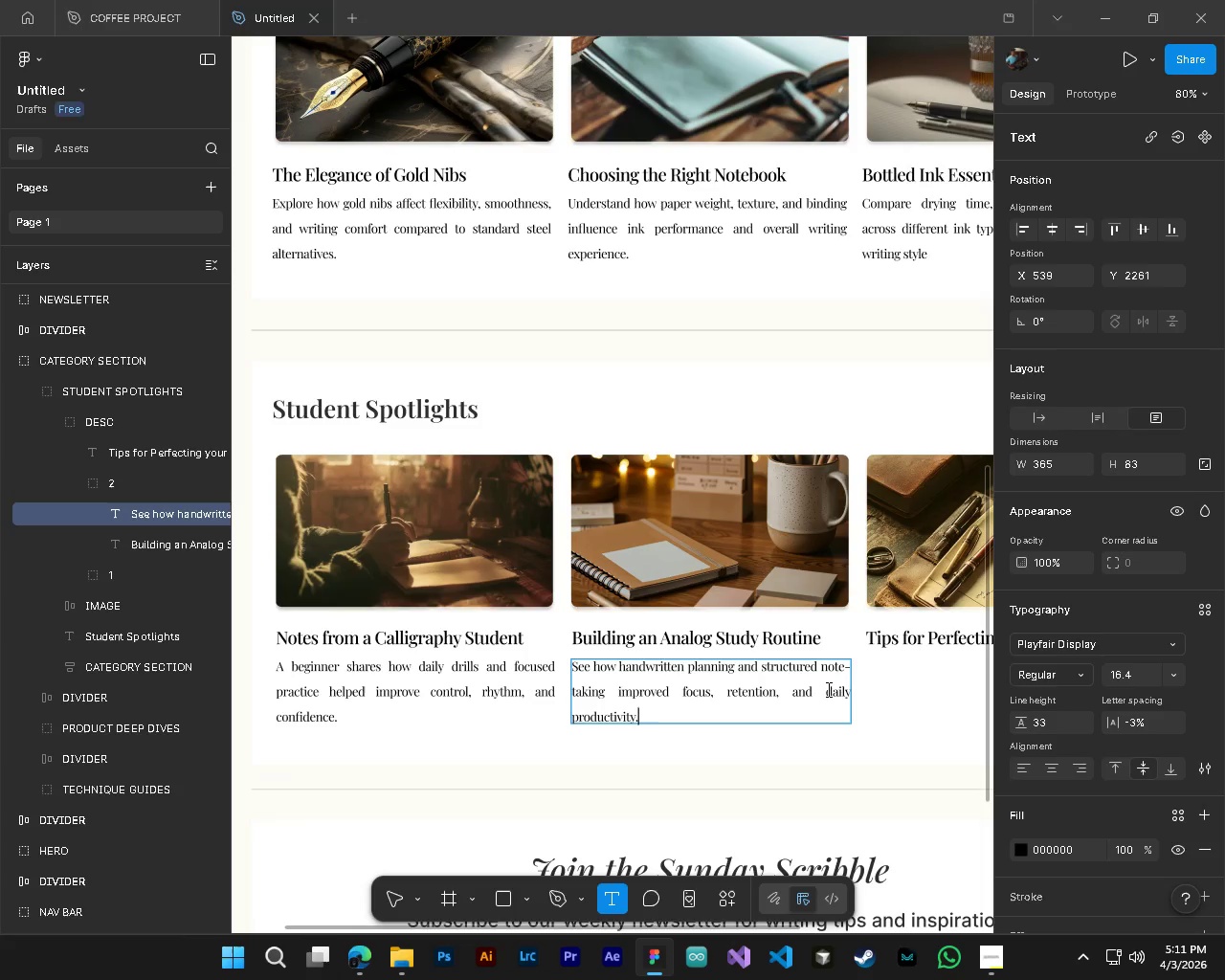 
left_click([822, 663])
 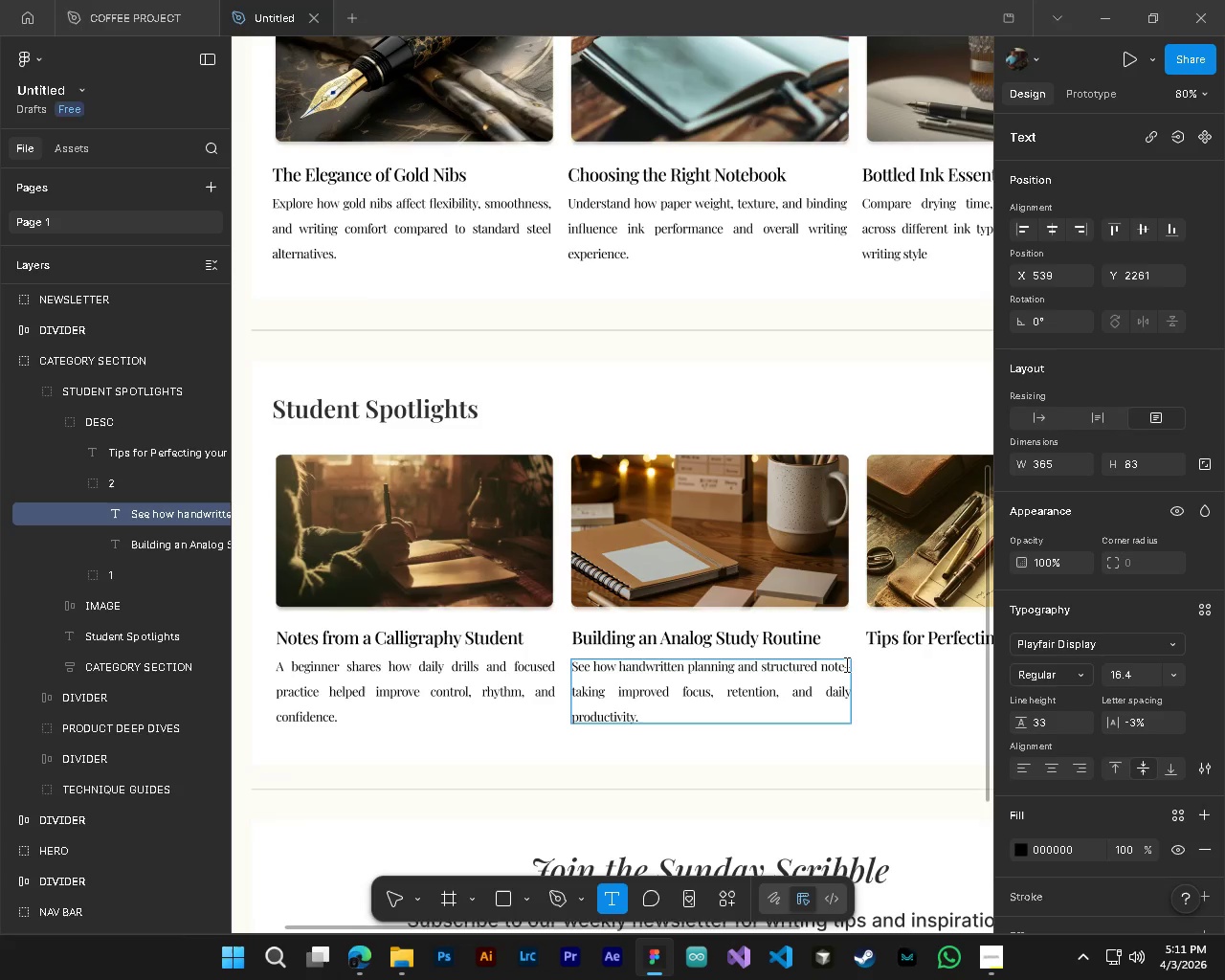 
key(Enter)
 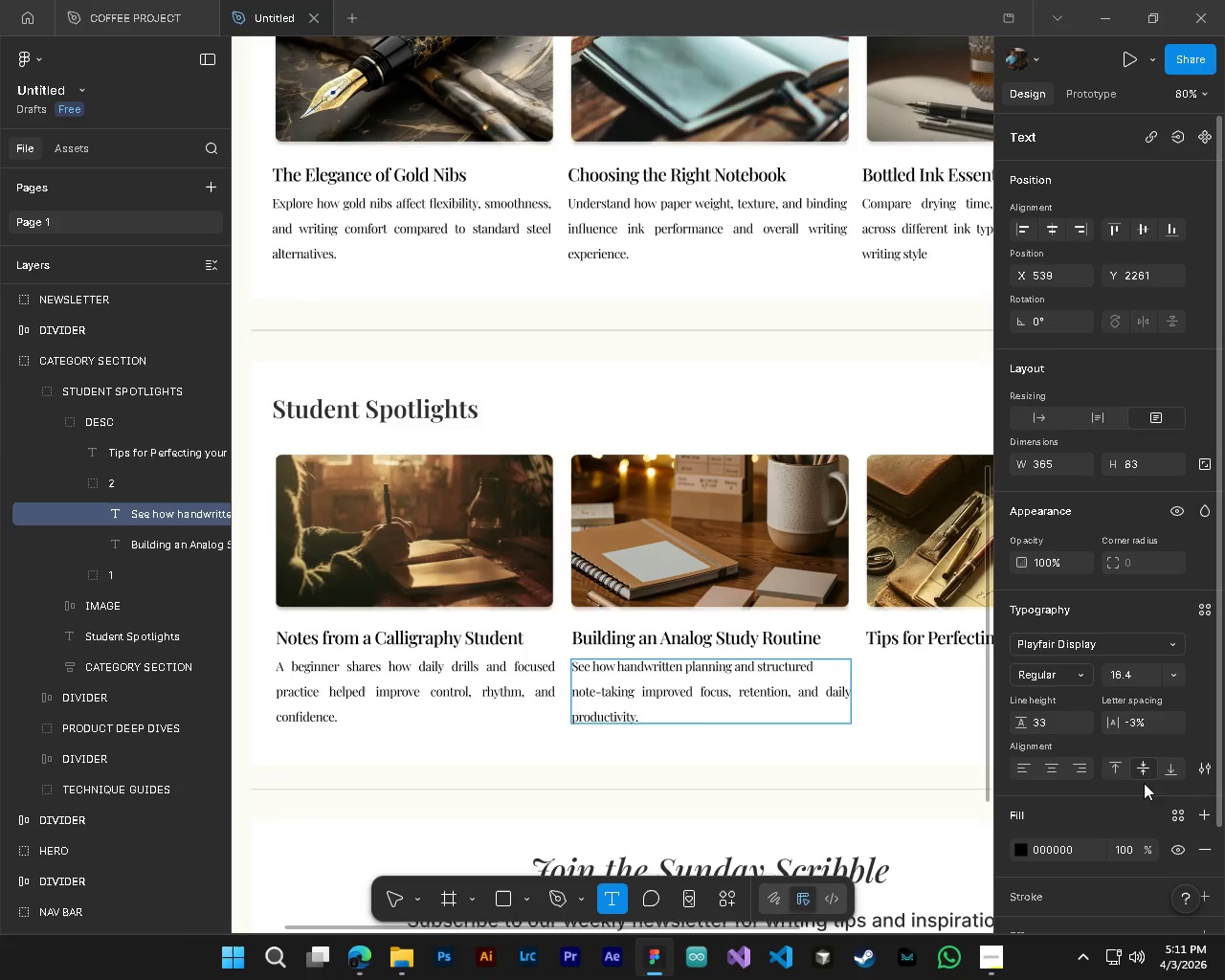 
wait(7.81)
 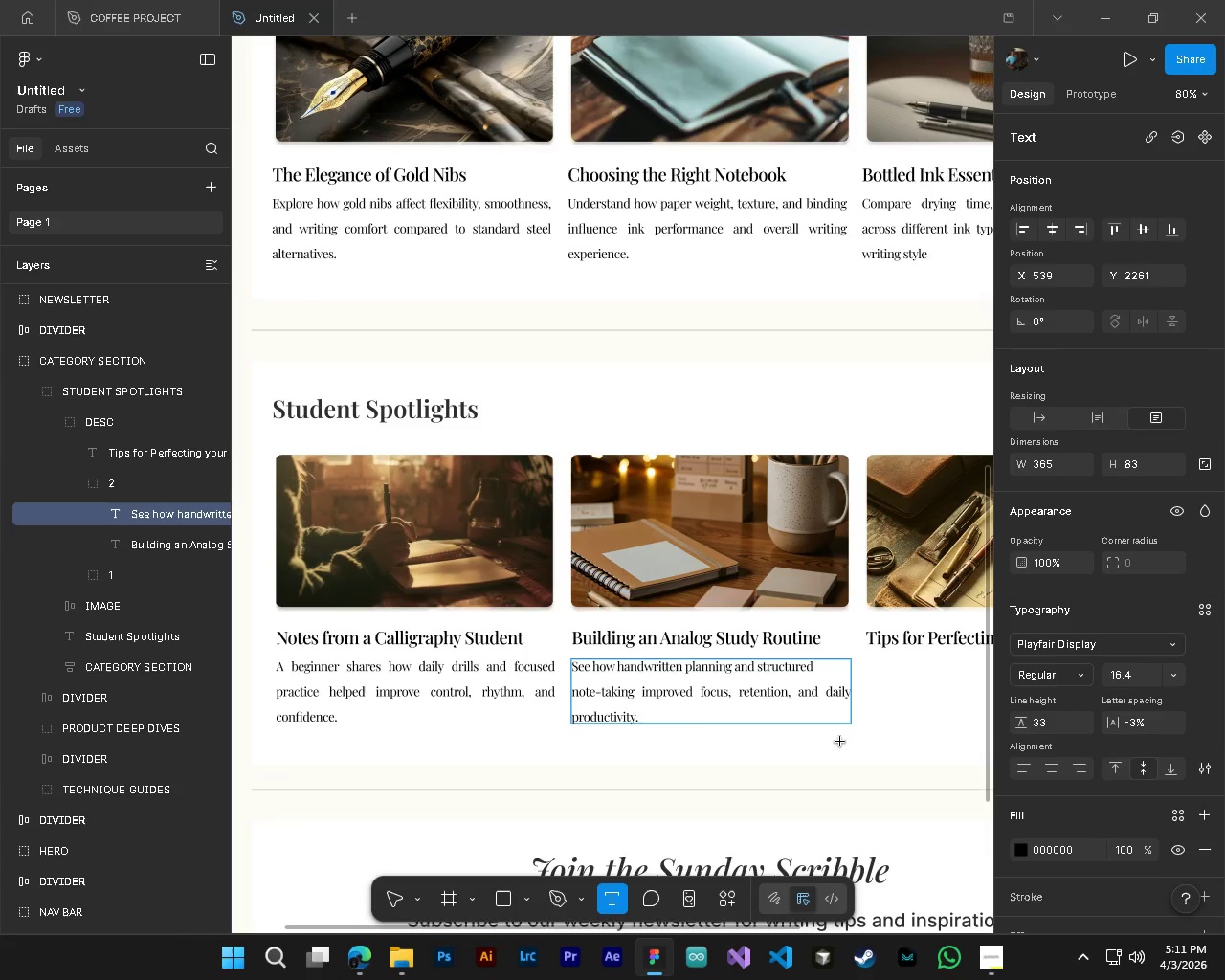 
left_click([402, 900])
 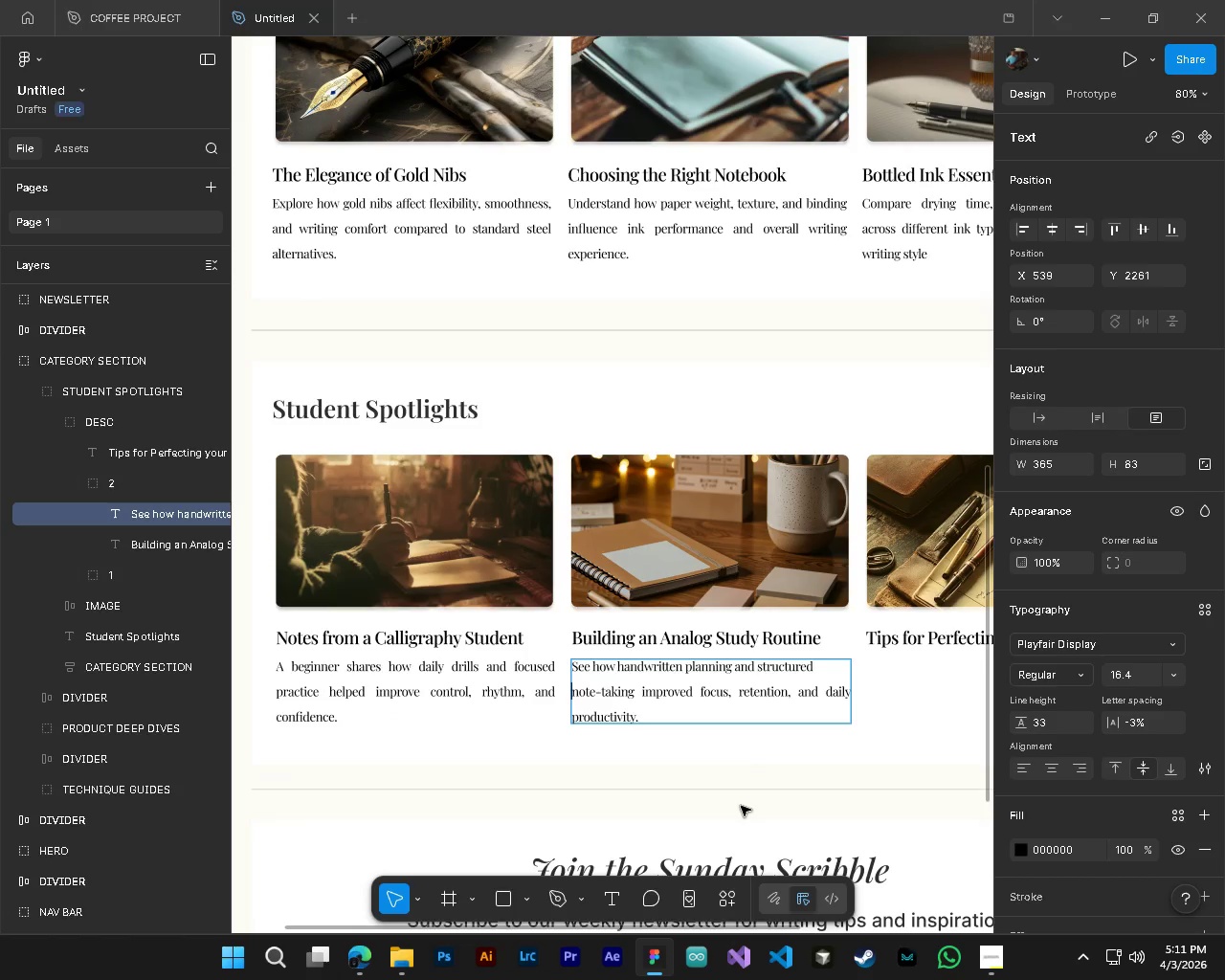 
left_click([741, 806])
 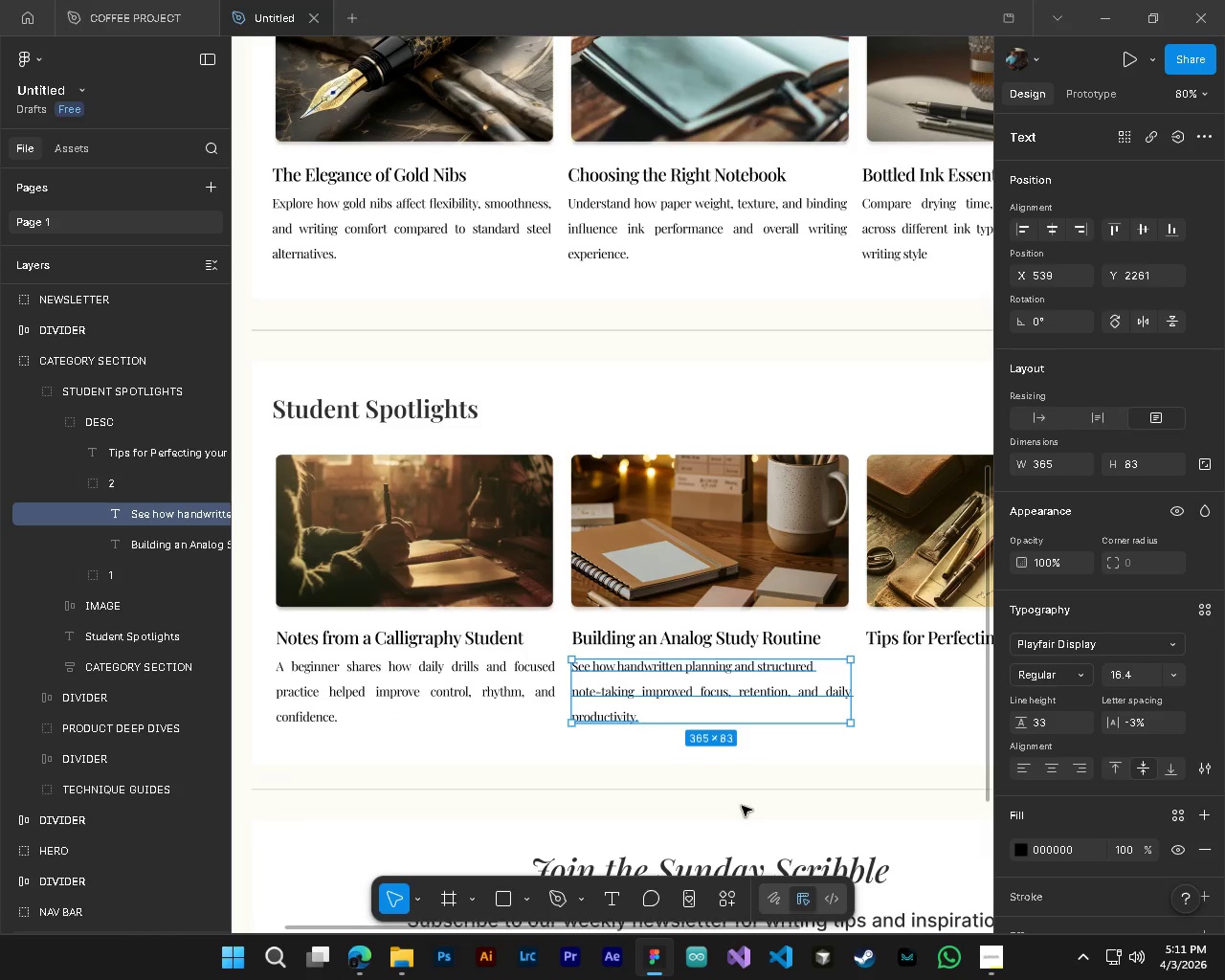 
key(Alt+AltLeft)
 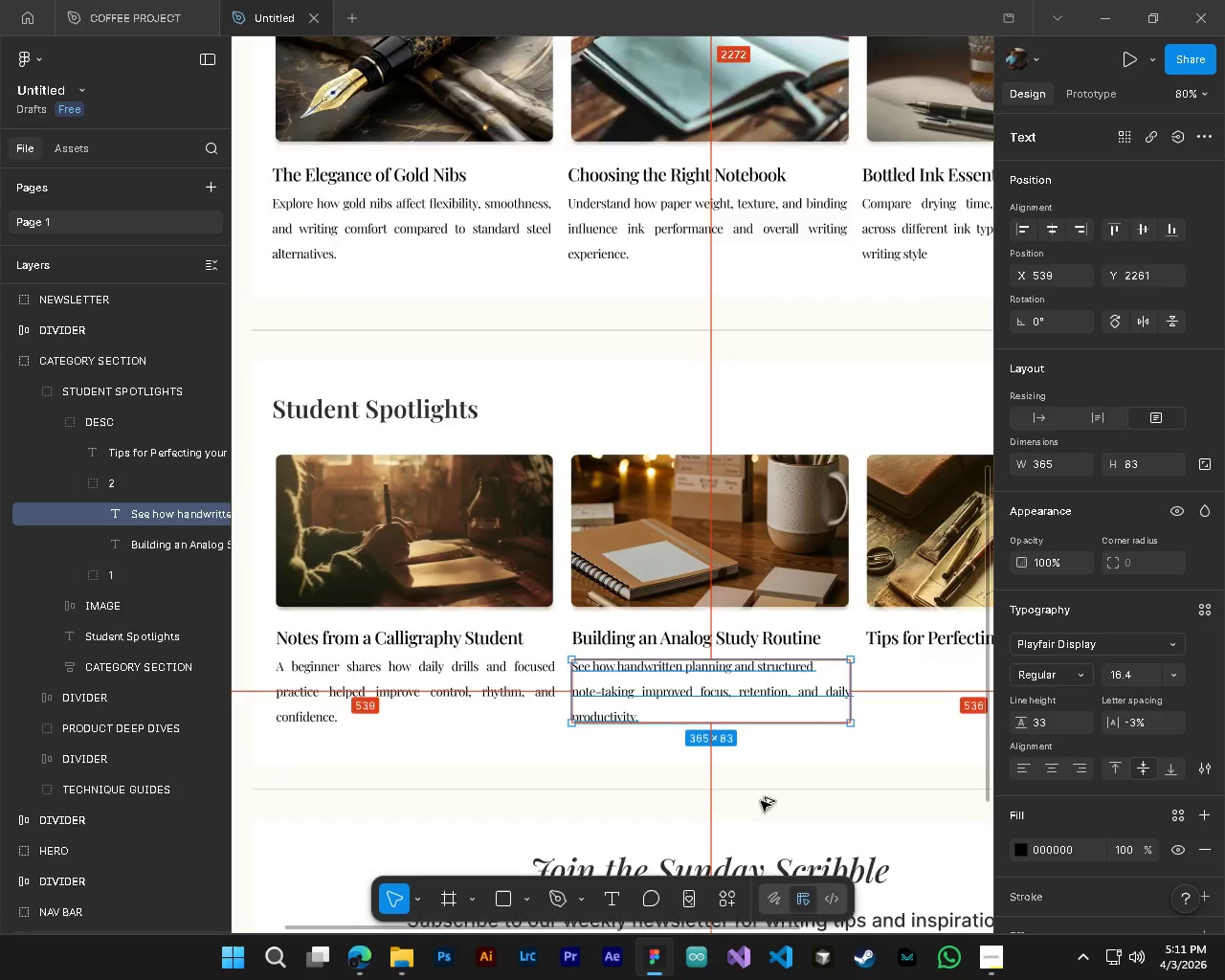 
key(Alt+Control+ControlLeft)
 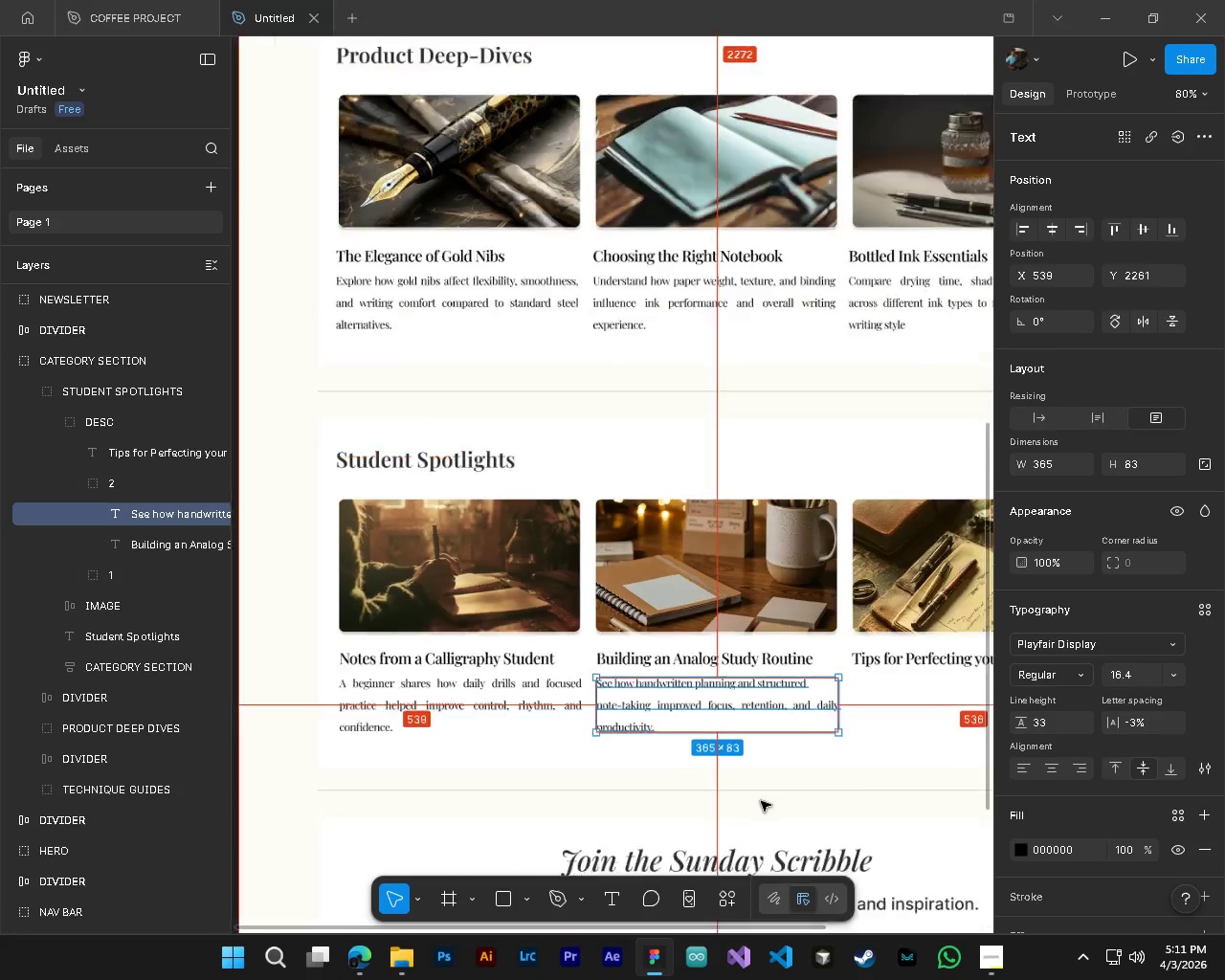 
left_click([841, 798])
 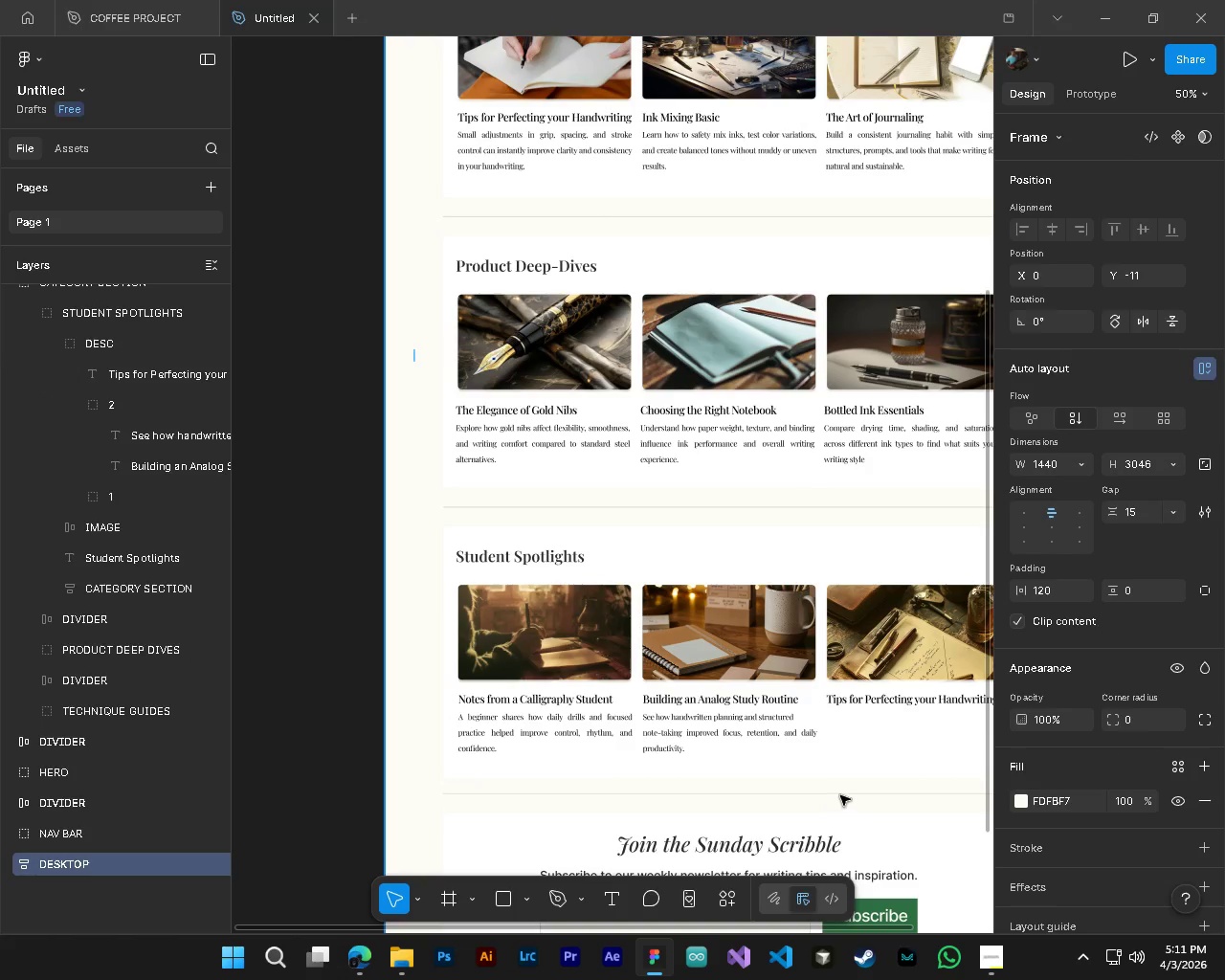 
hold_key(key=ControlLeft, duration=0.47)
 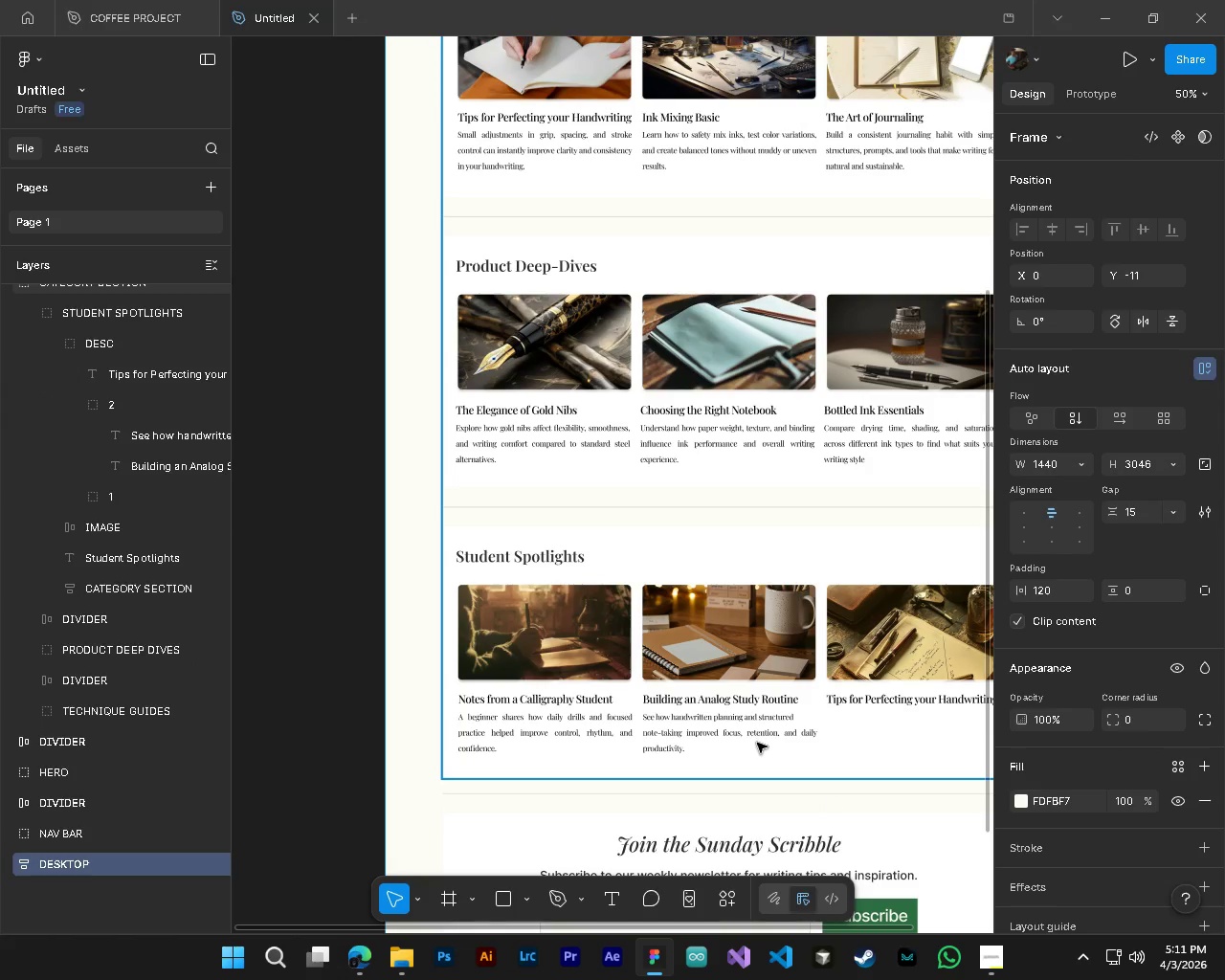 
hold_key(key=AltLeft, duration=0.44)
 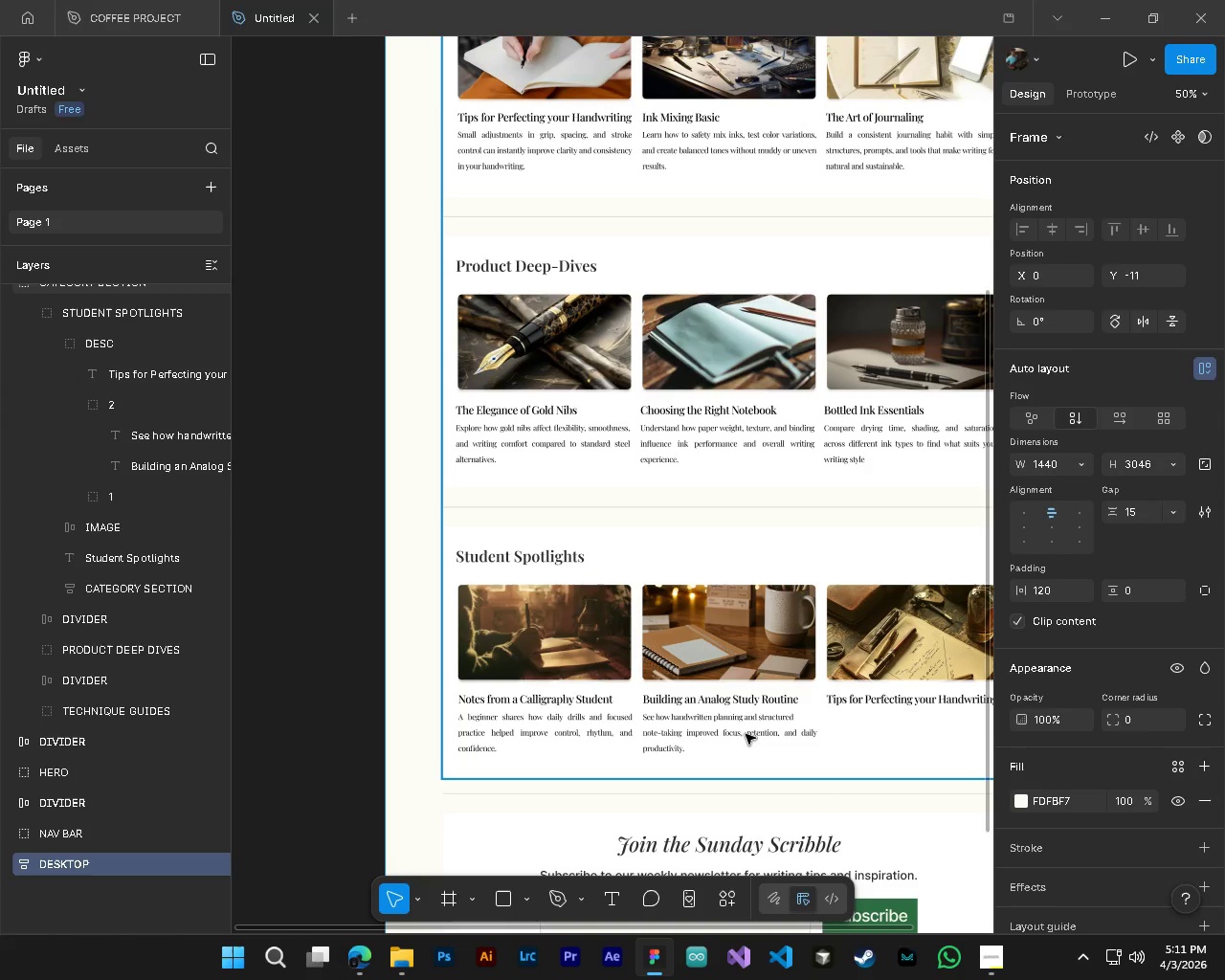 
scroll: coordinate [761, 801], scroll_direction: down, amount: 4.0
 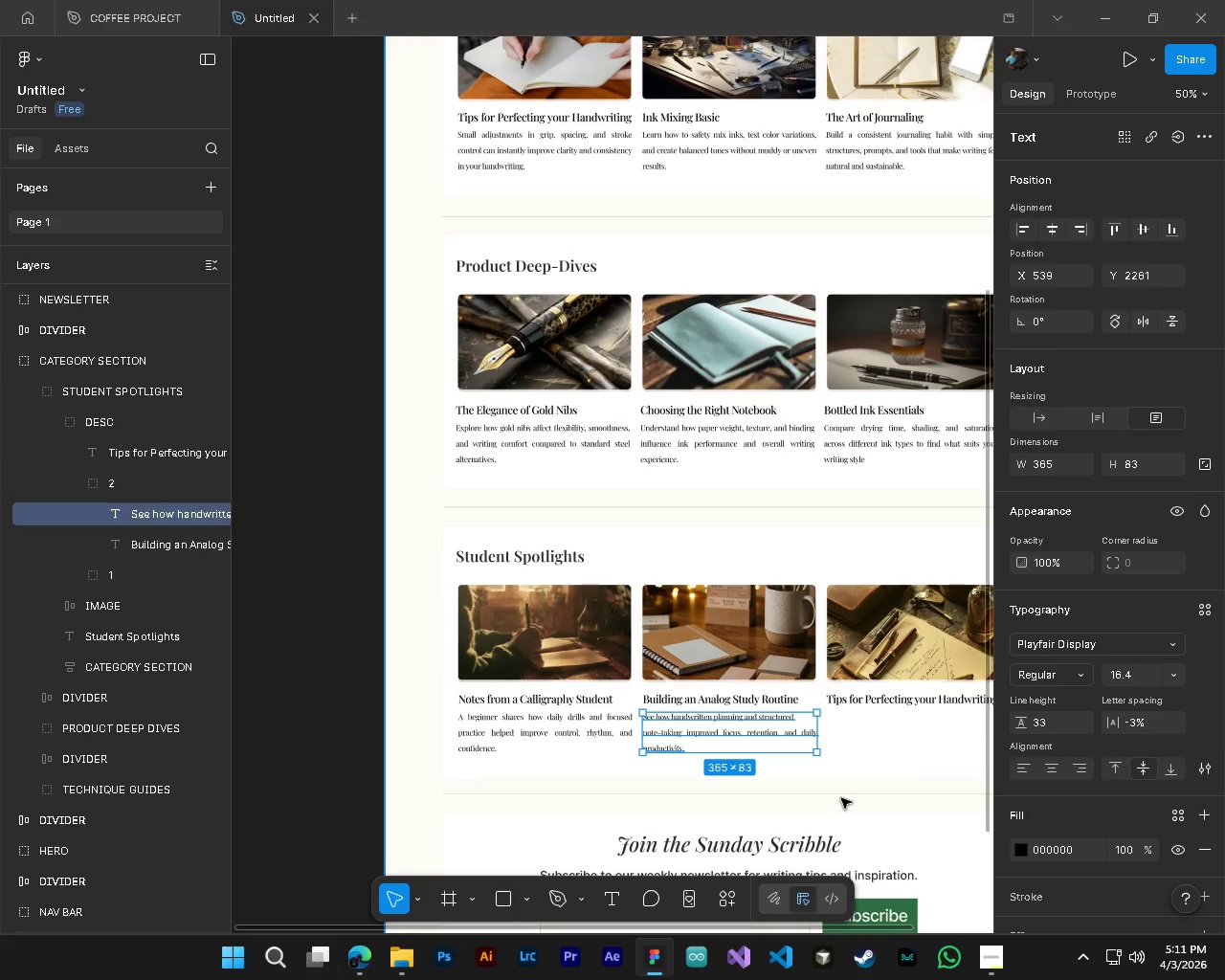 
key(T)
 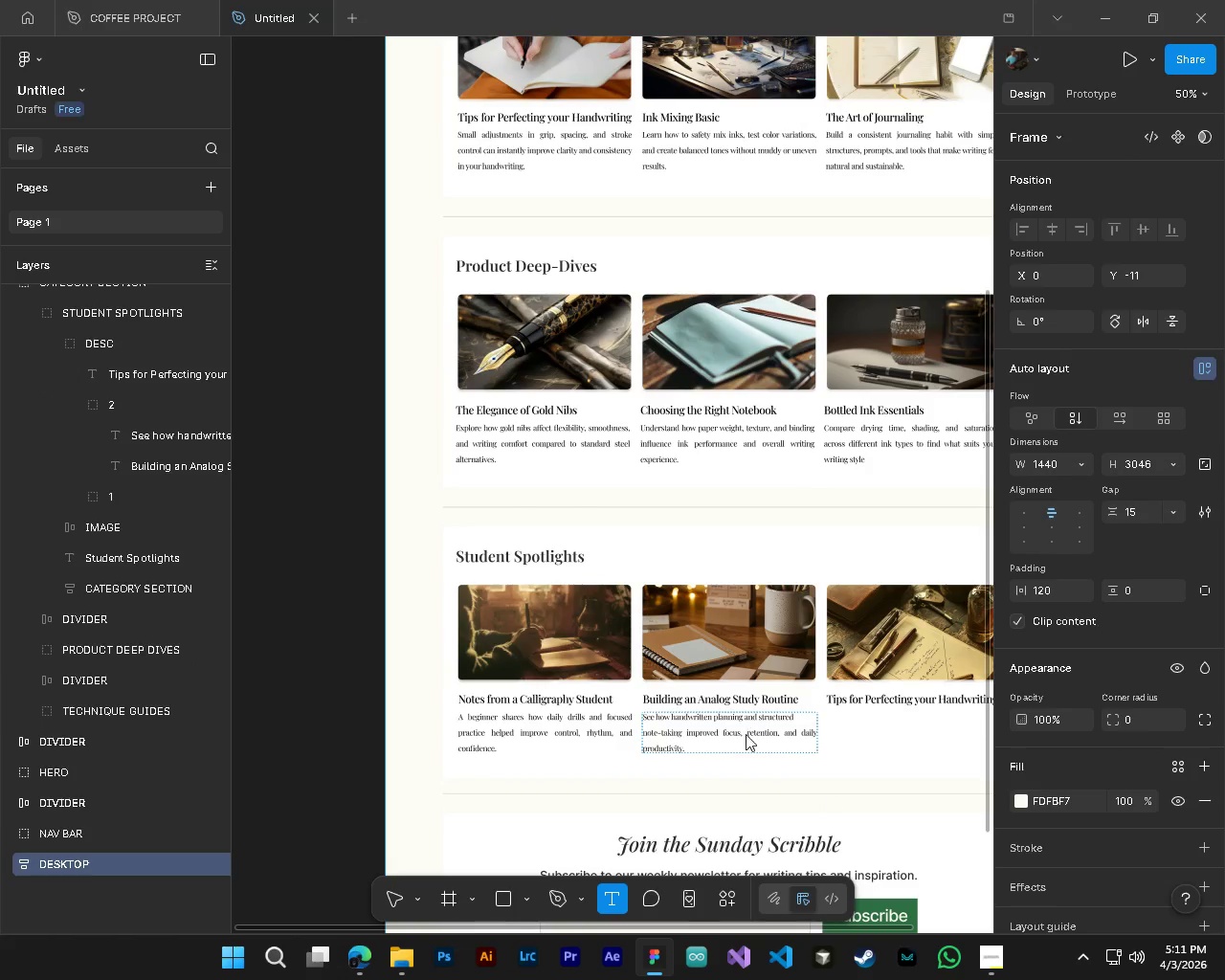 
left_click([746, 734])
 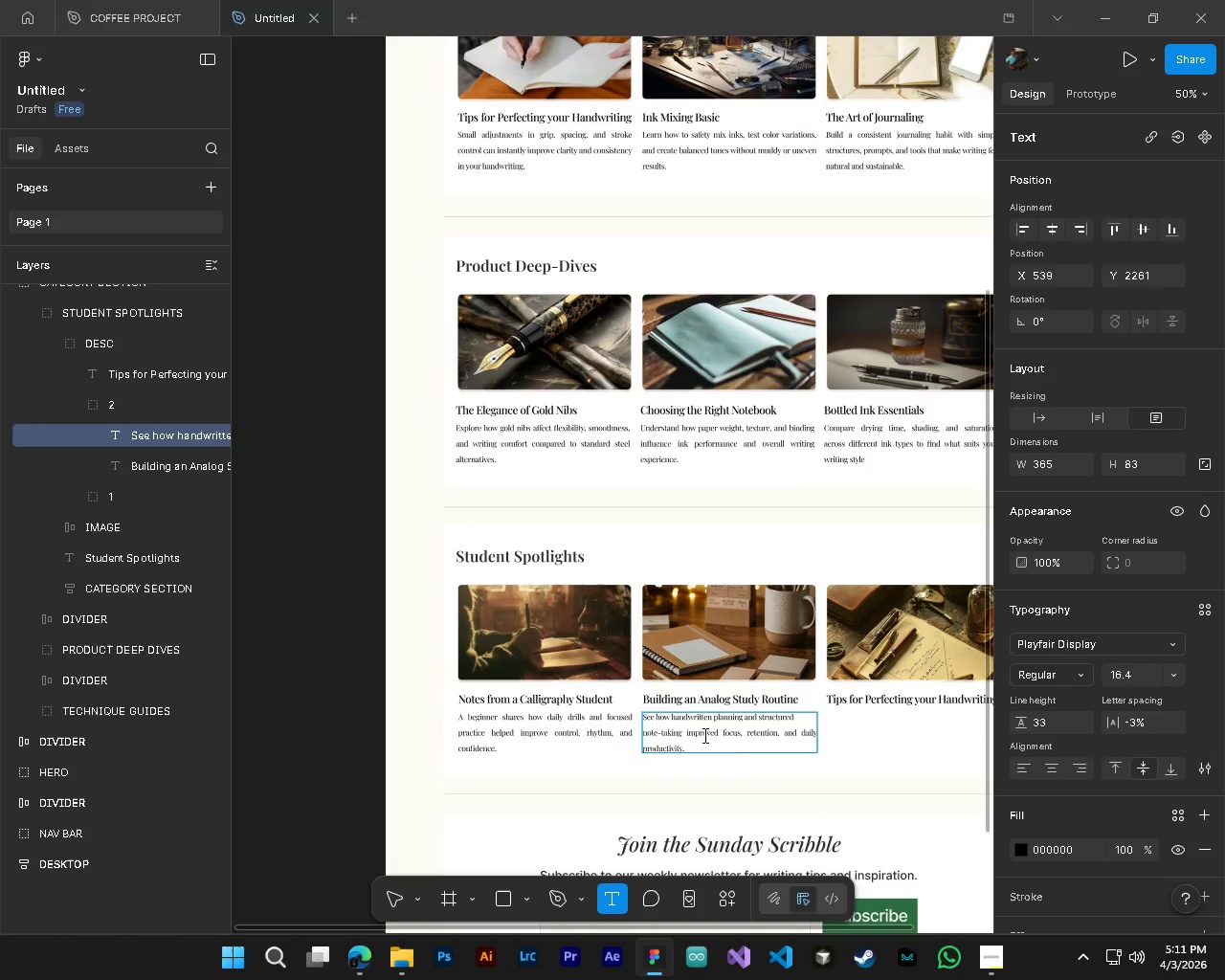 
hold_key(key=ControlLeft, duration=0.8)
 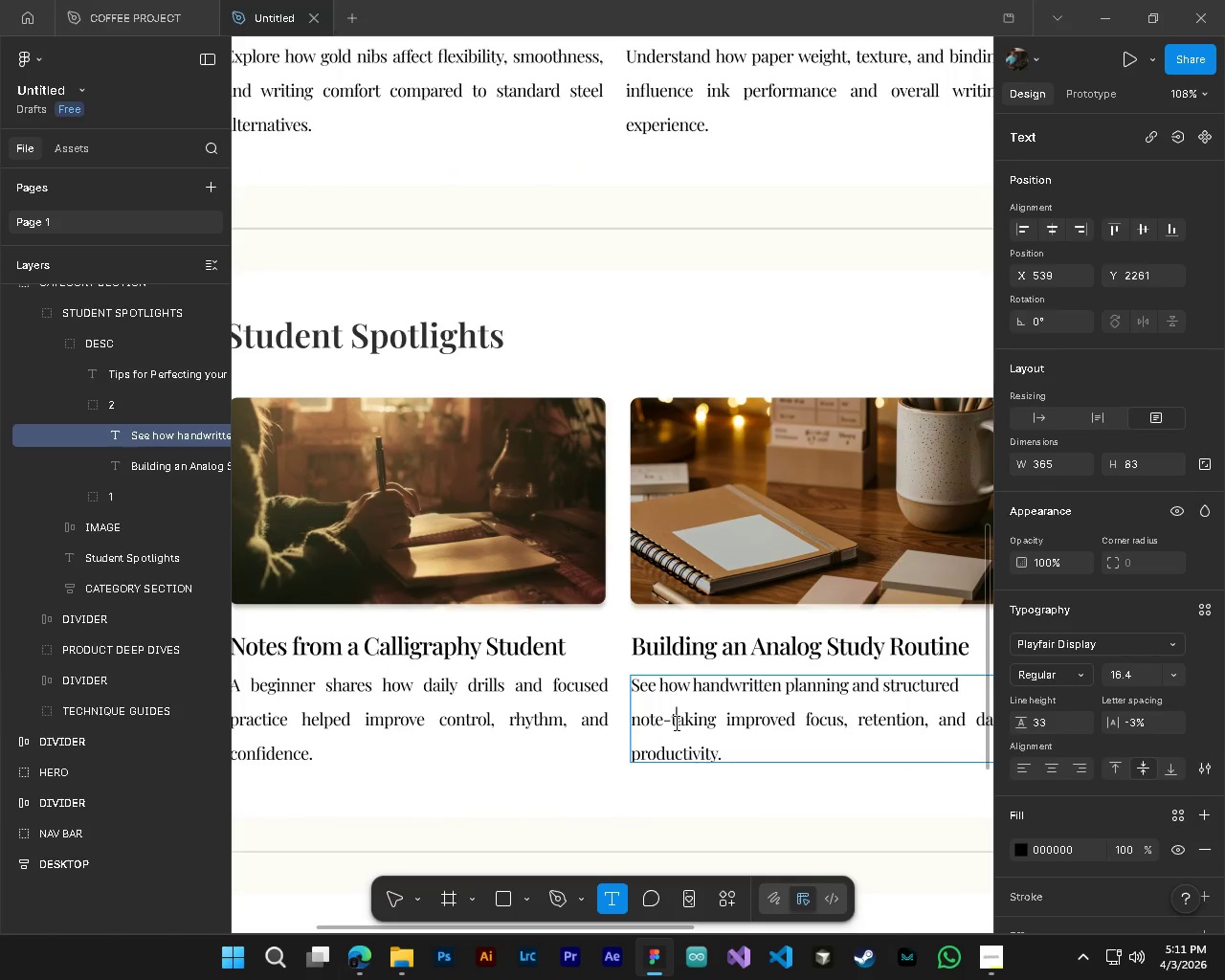 
hold_key(key=AltLeft, duration=0.75)
 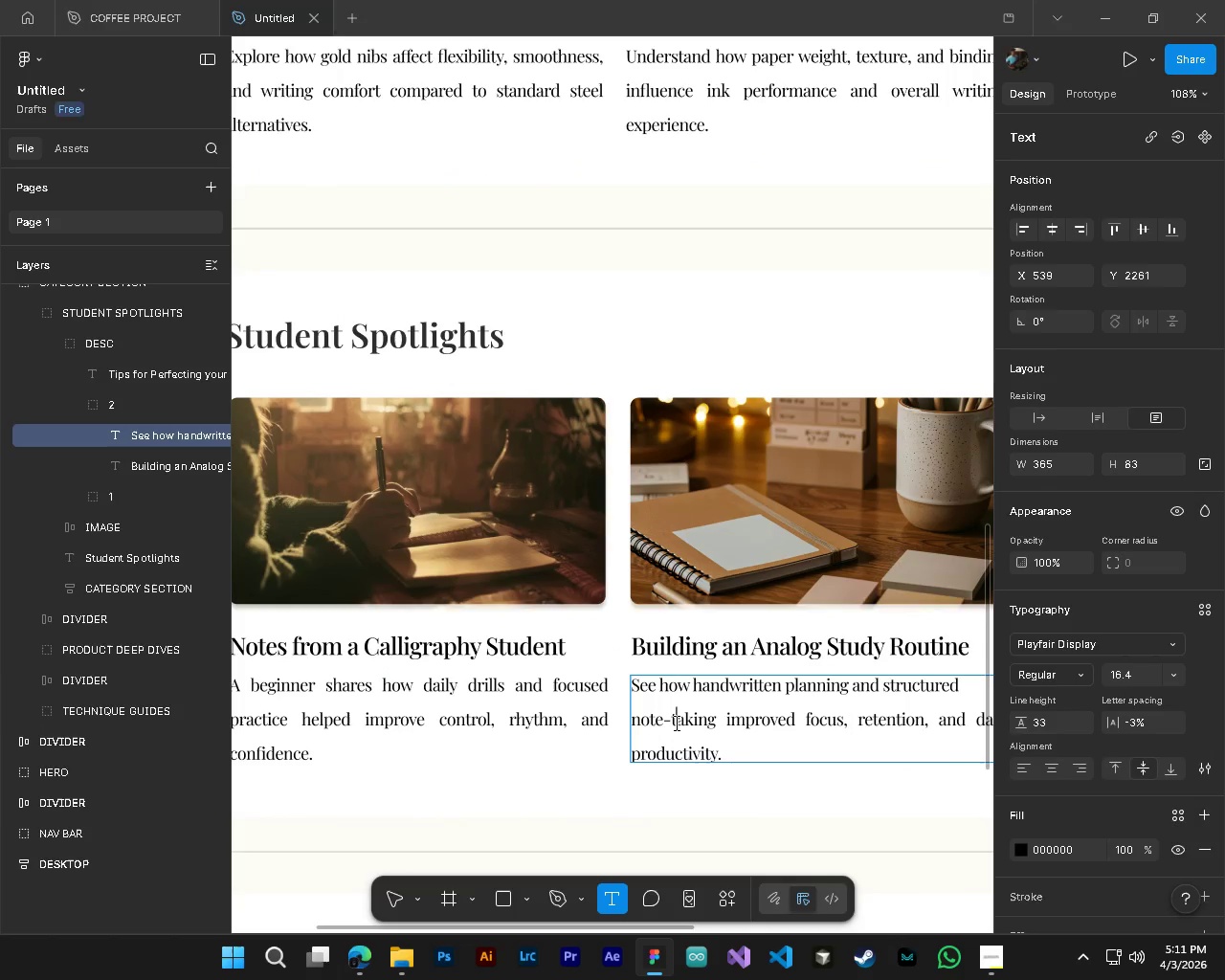 
left_click([675, 723])
 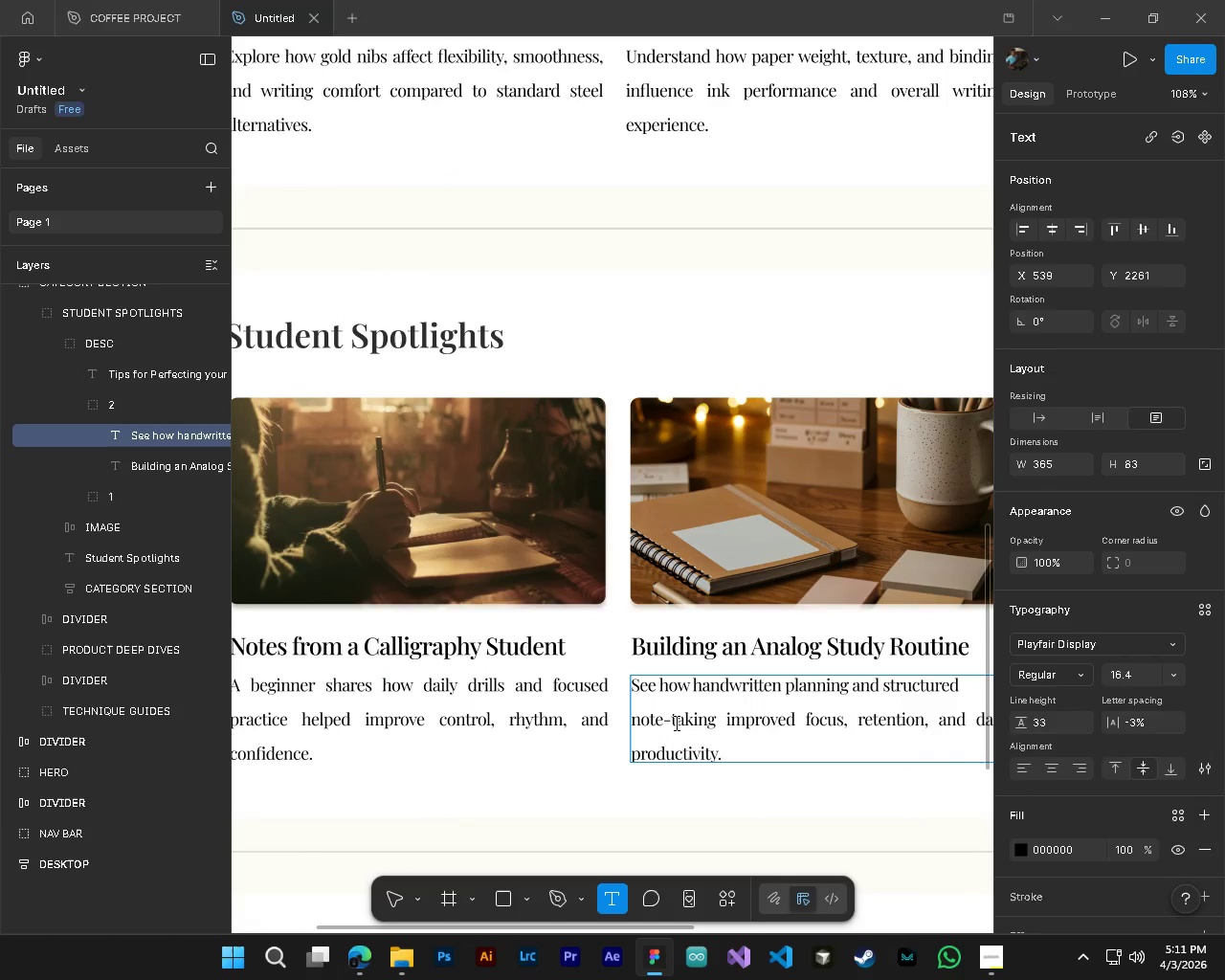 
key(ArrowLeft)
 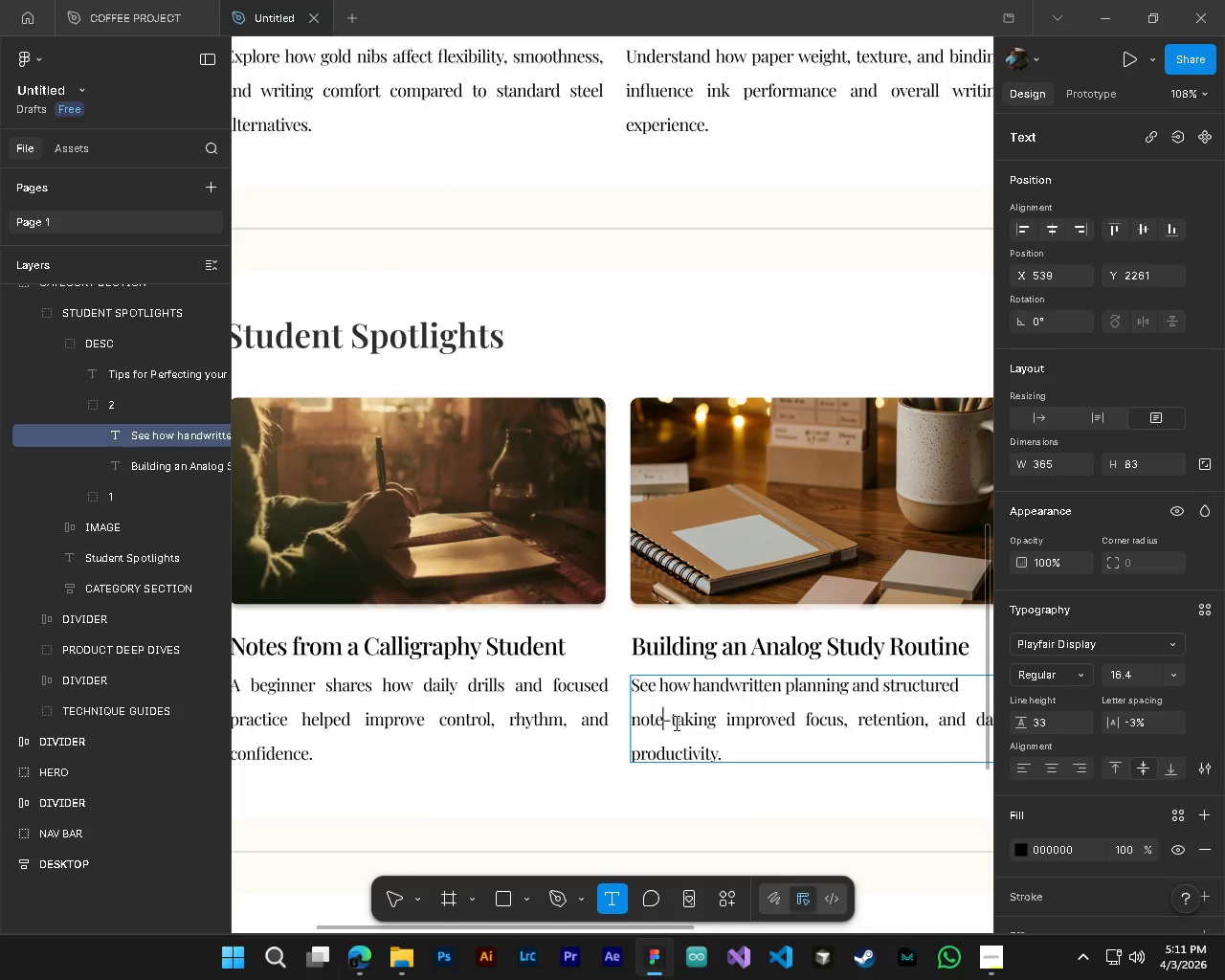 
key(ArrowLeft)
 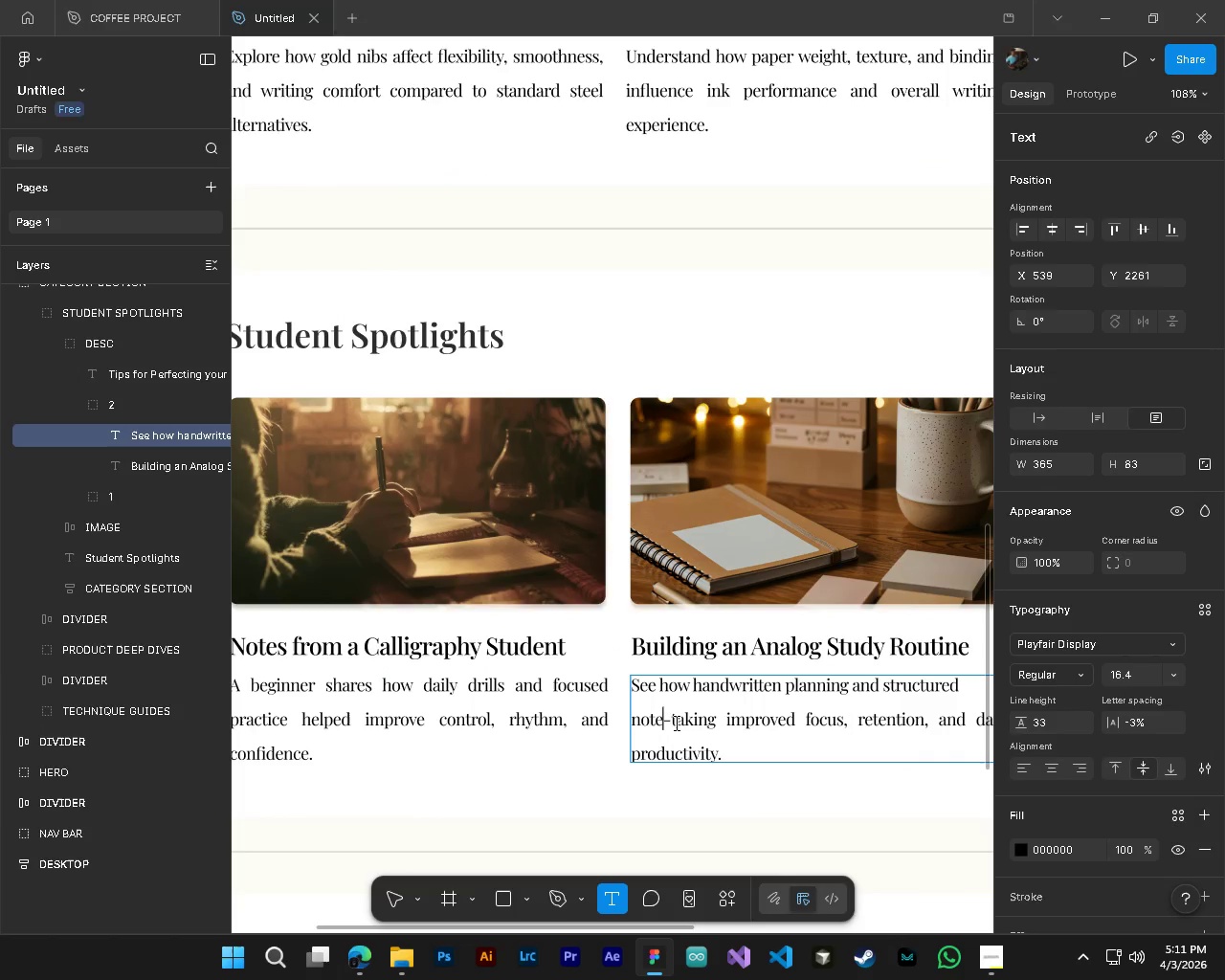 
key(ArrowLeft)
 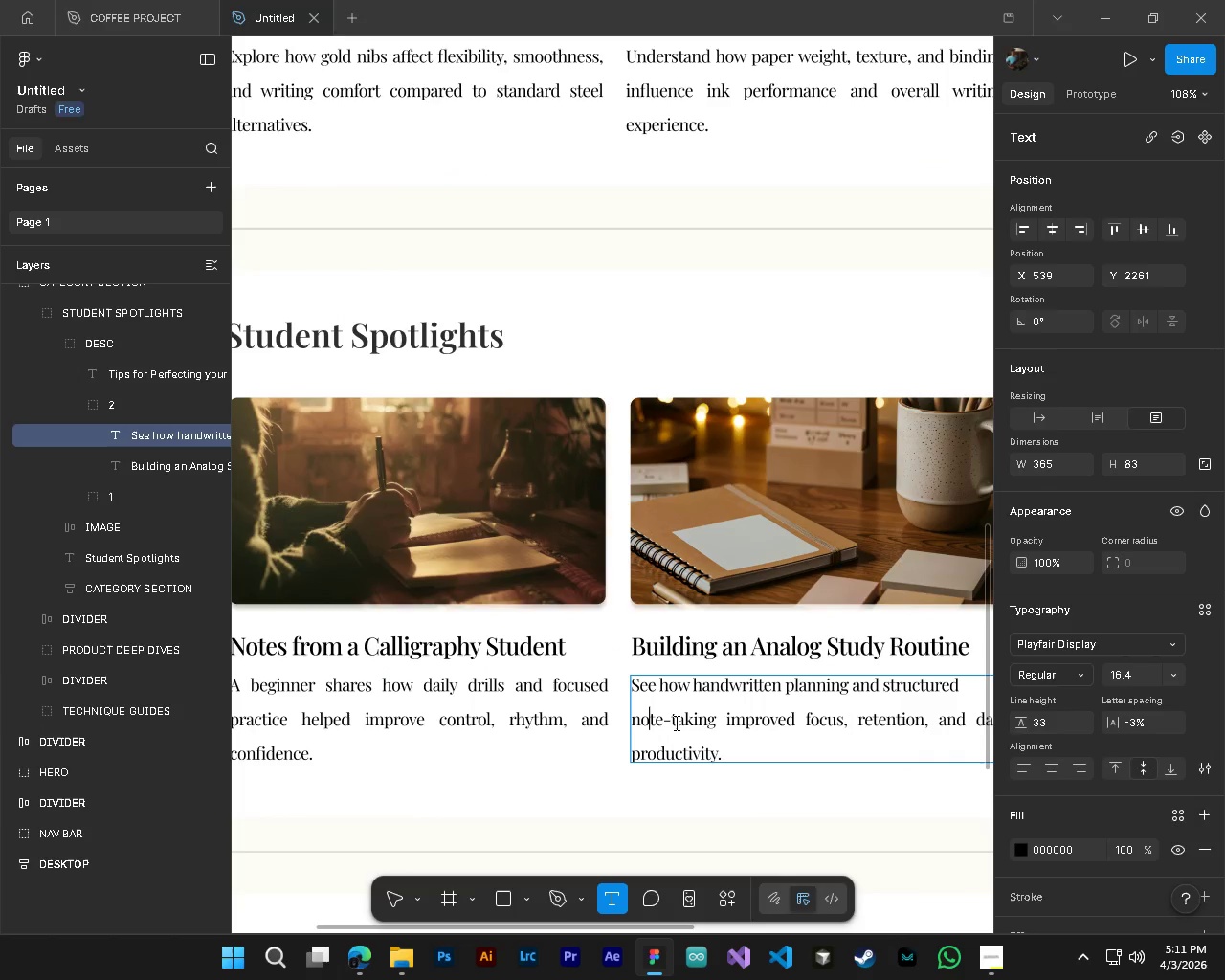 
key(ArrowLeft)
 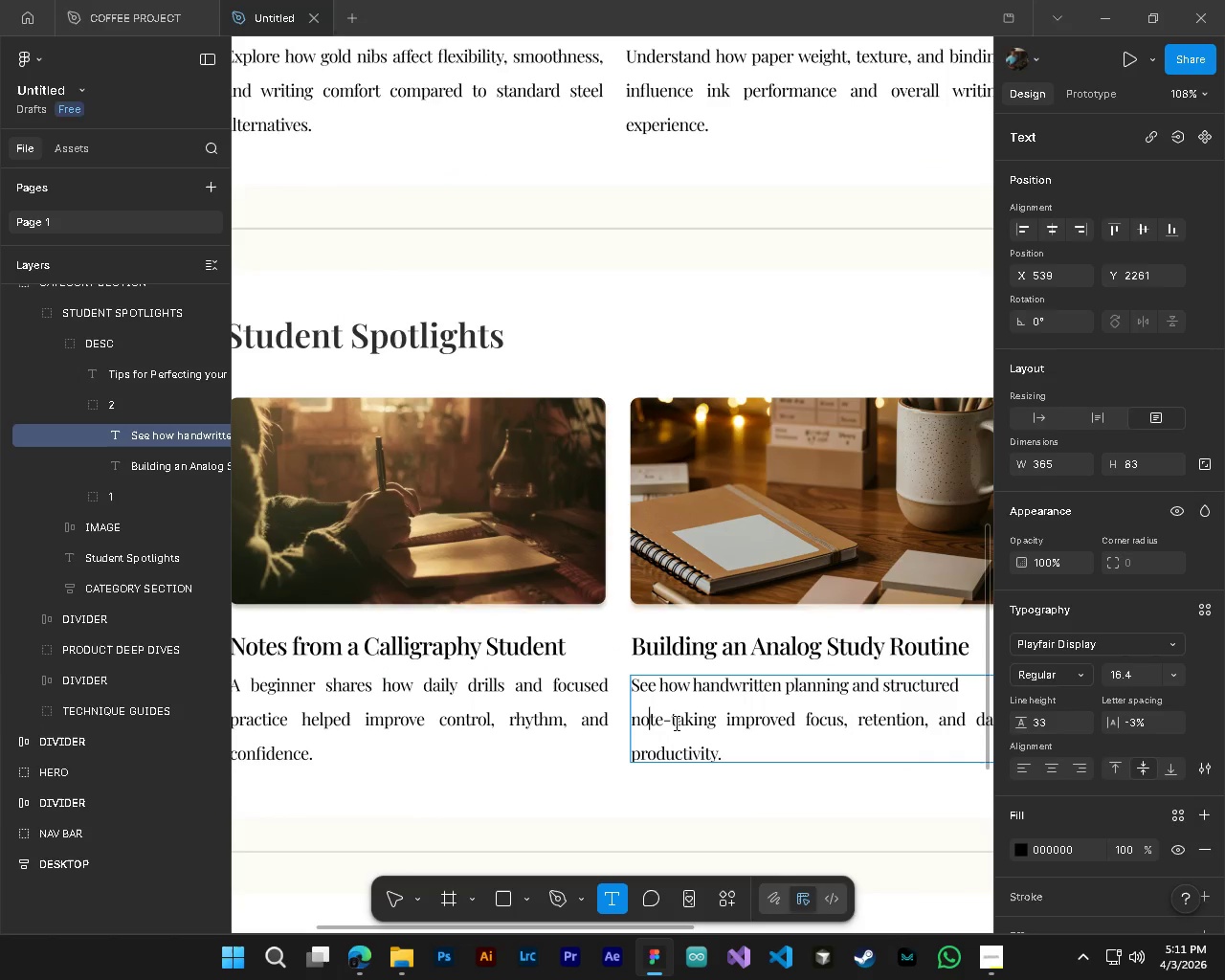 
scroll: coordinate [576, 754], scroll_direction: up, amount: 7.0
 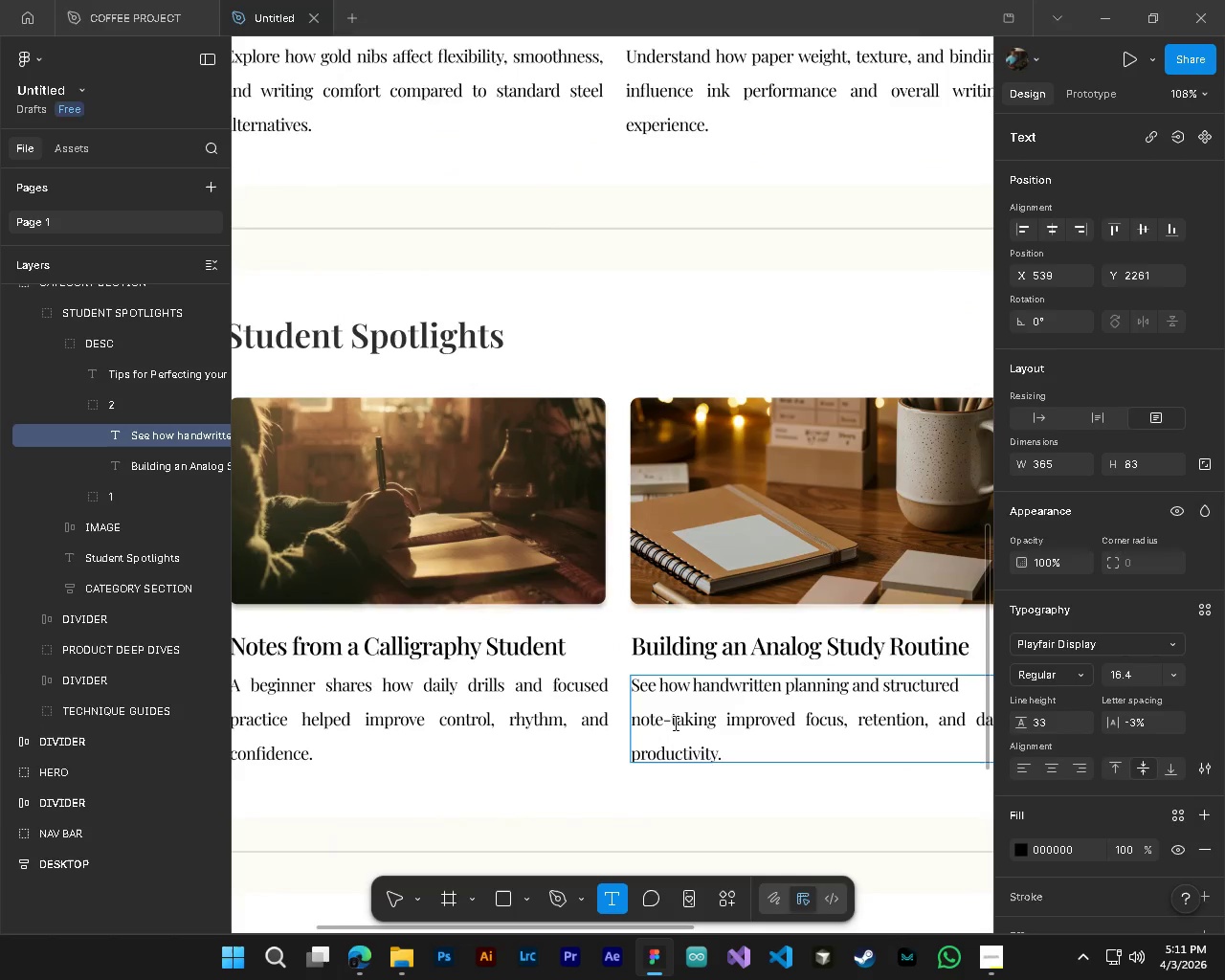 
key(ArrowRight)
 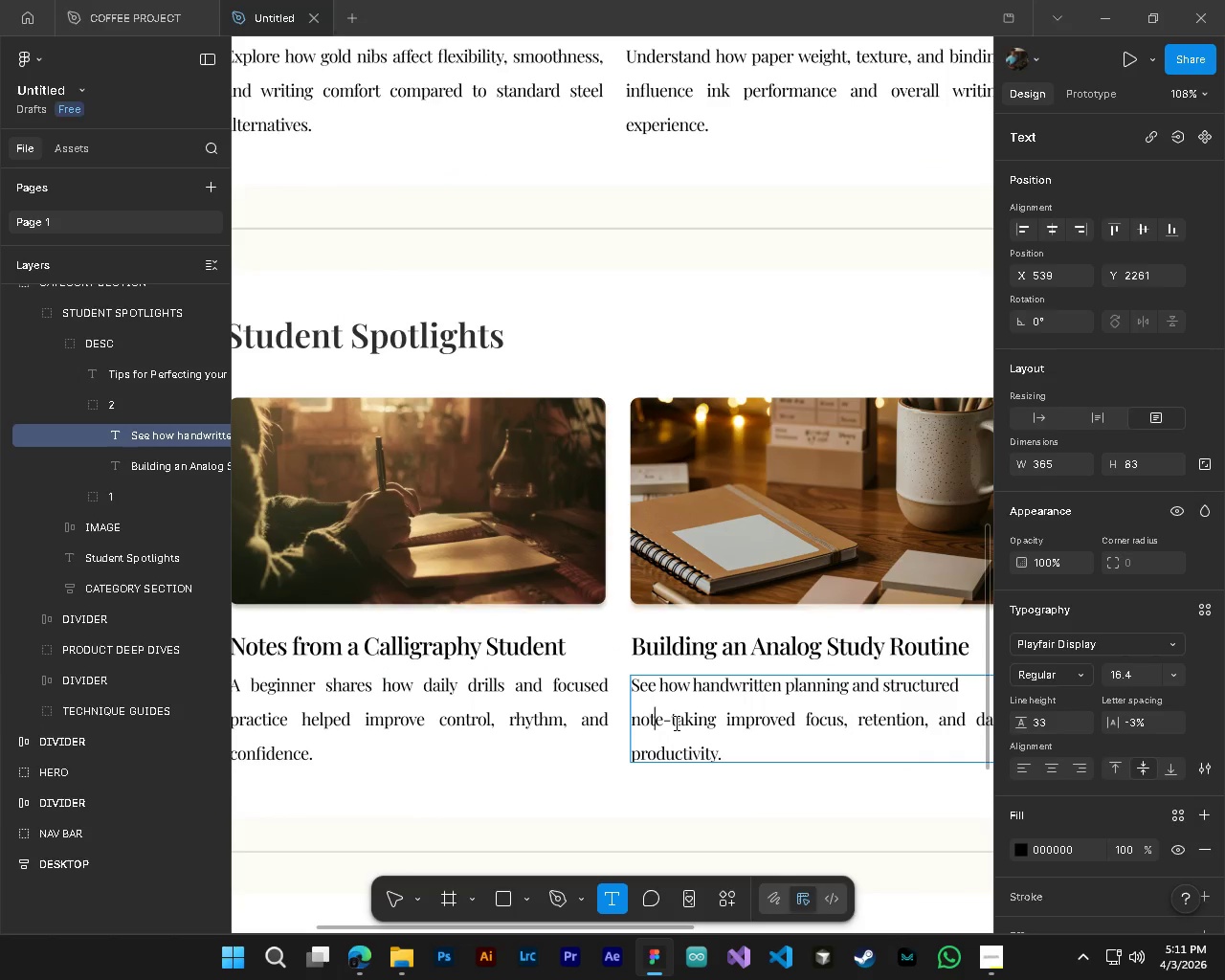 
key(ArrowRight)
 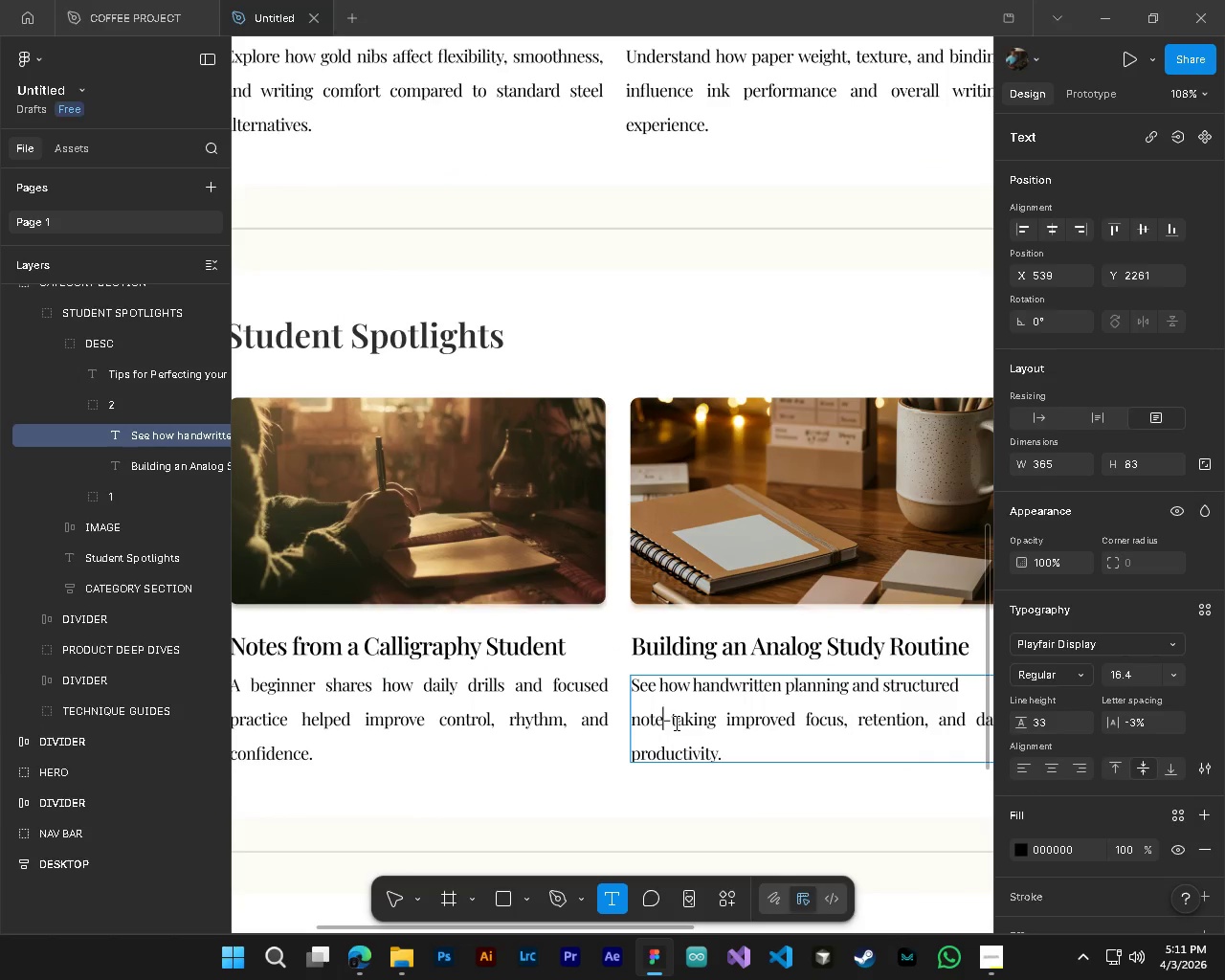 
key(ArrowRight)
 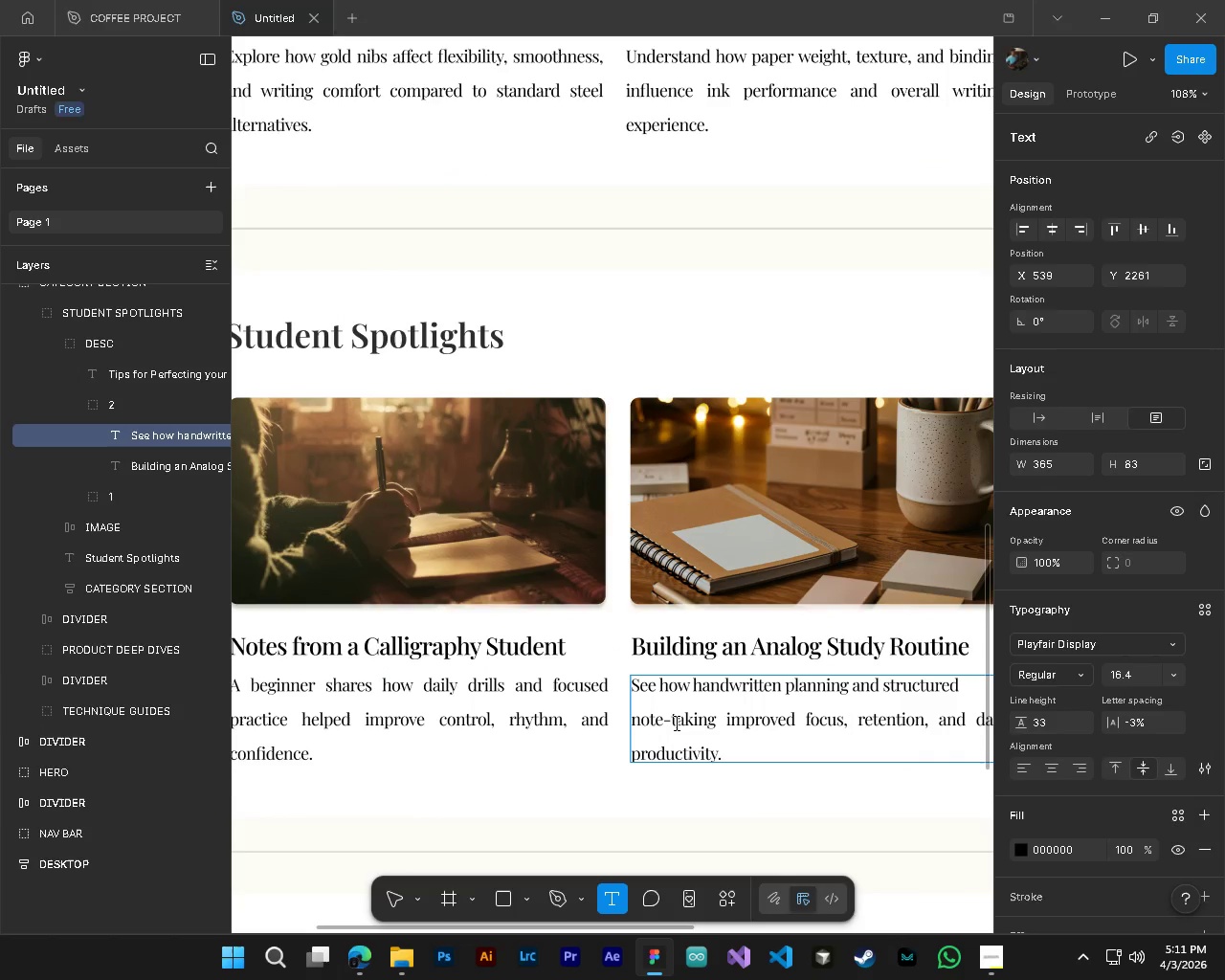 
key(ArrowLeft)
 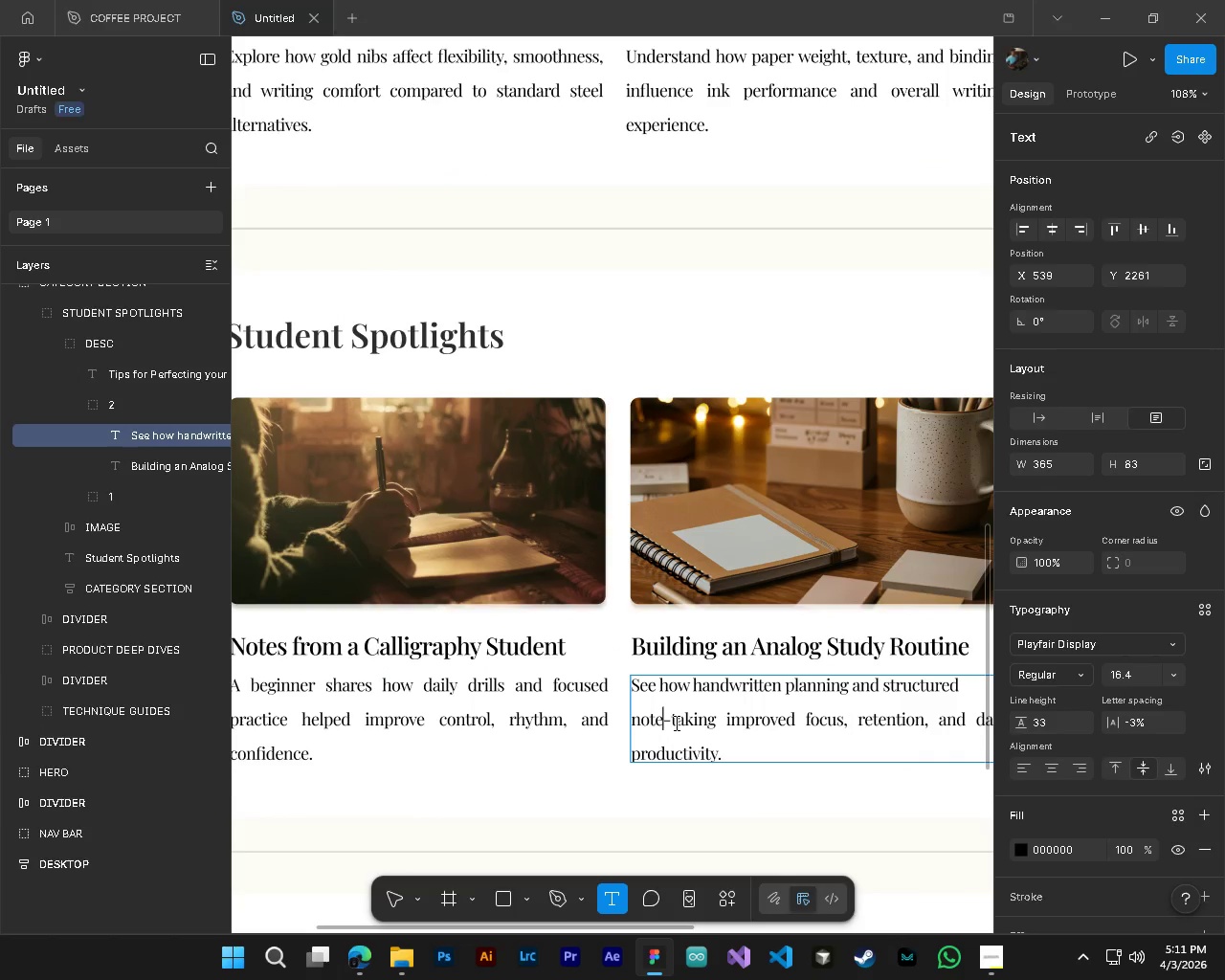 
key(ArrowLeft)
 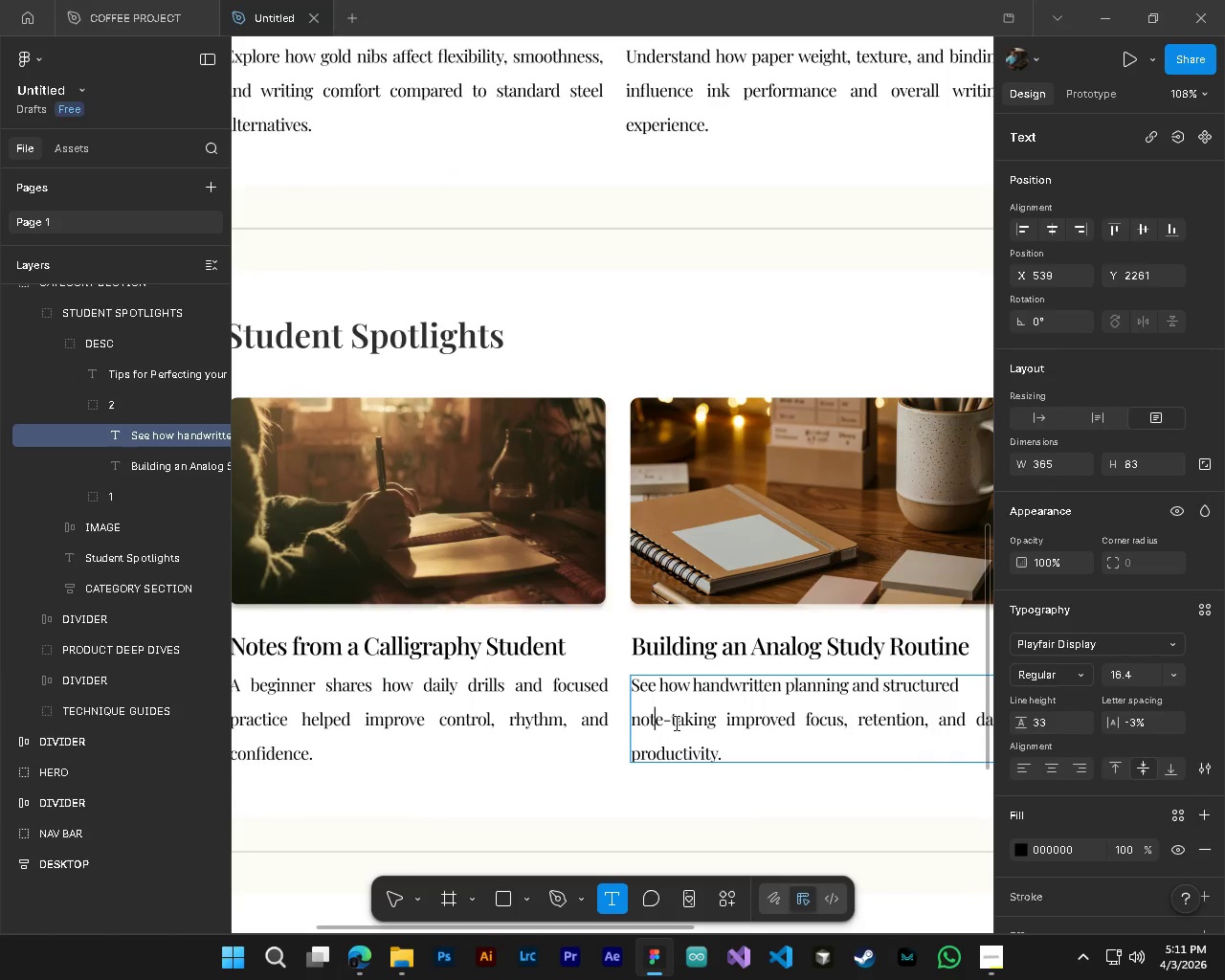 
key(ArrowLeft)
 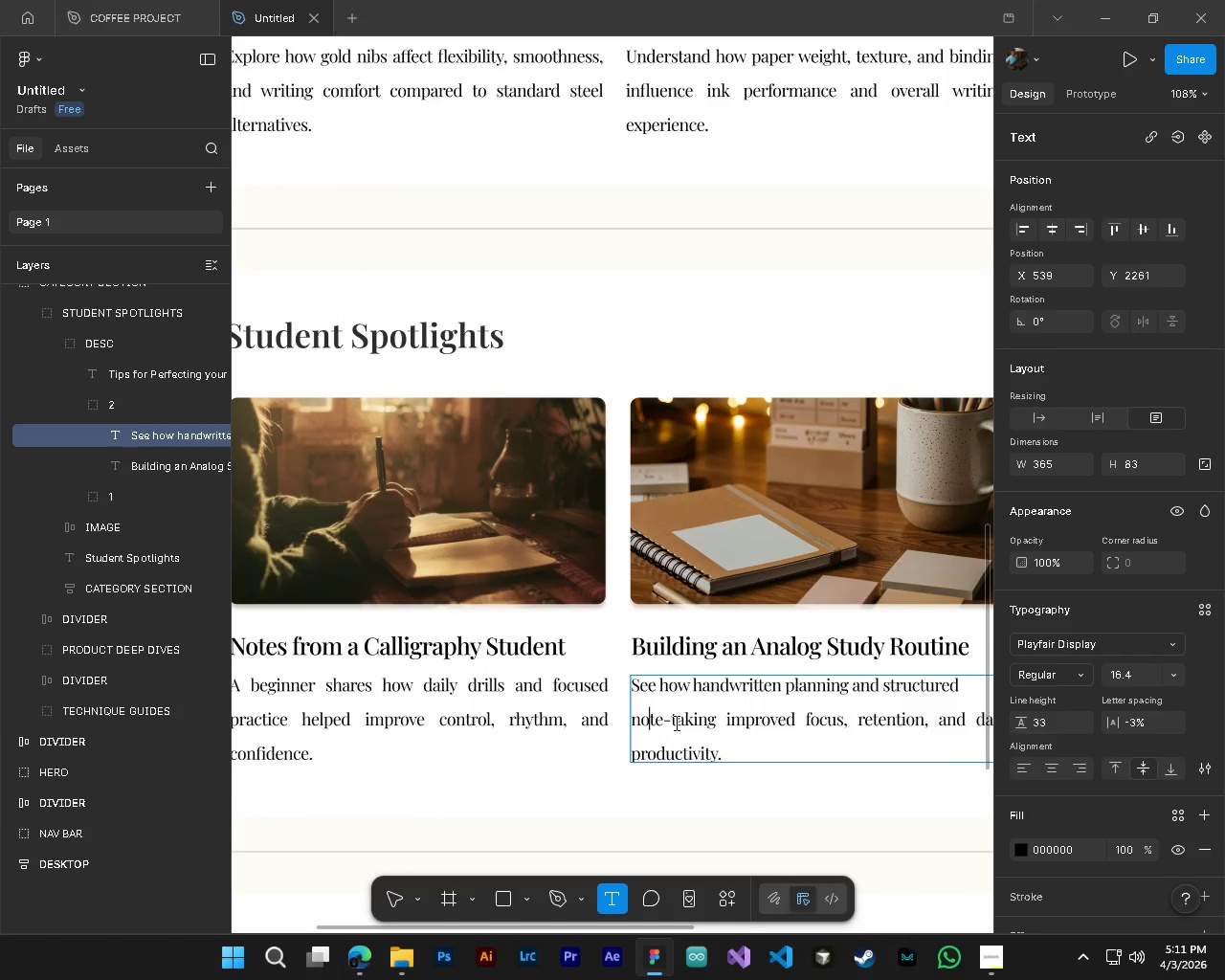 
key(ArrowLeft)
 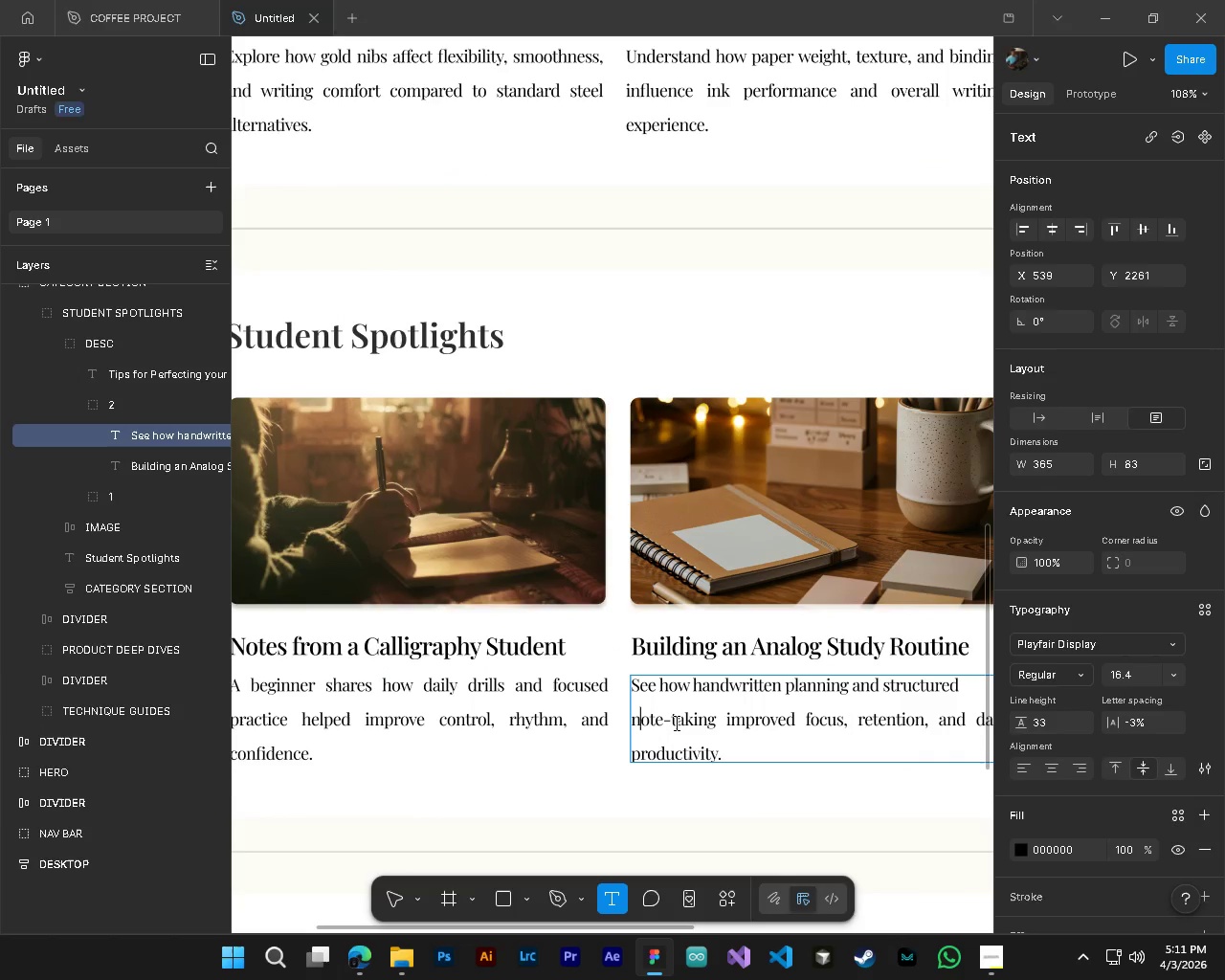 
key(ArrowLeft)
 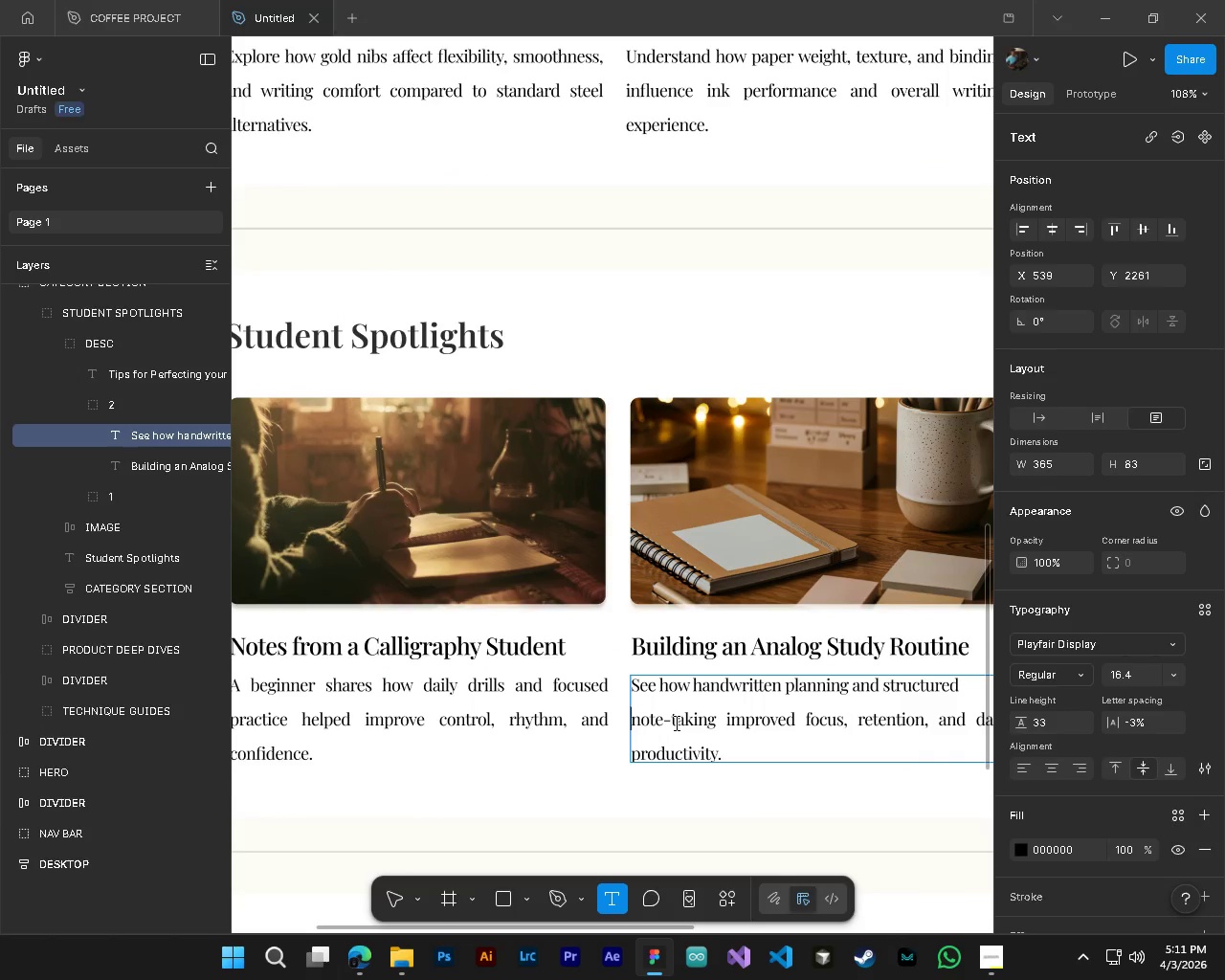 
key(Backspace)
 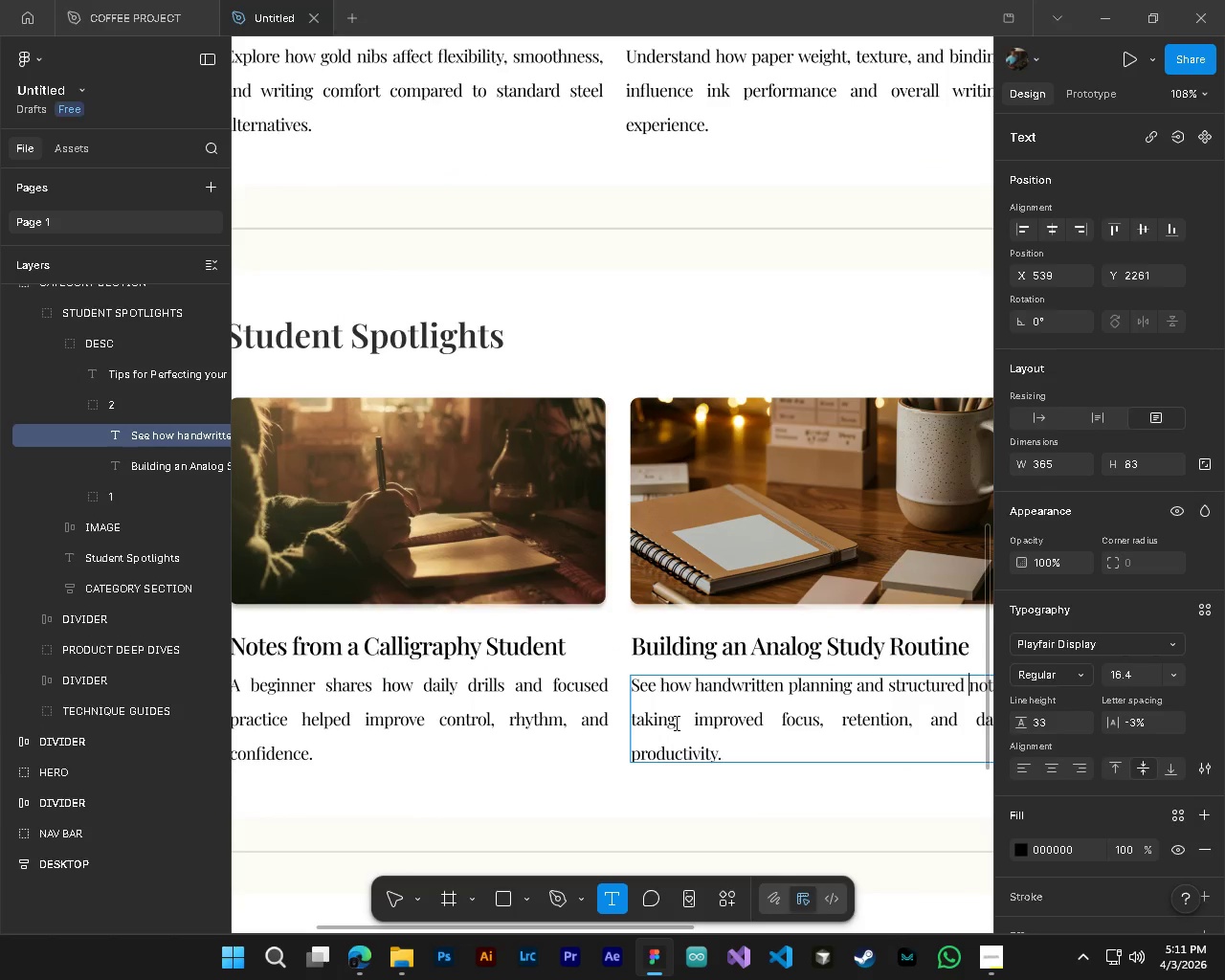 
hold_key(key=ShiftLeft, duration=0.55)
 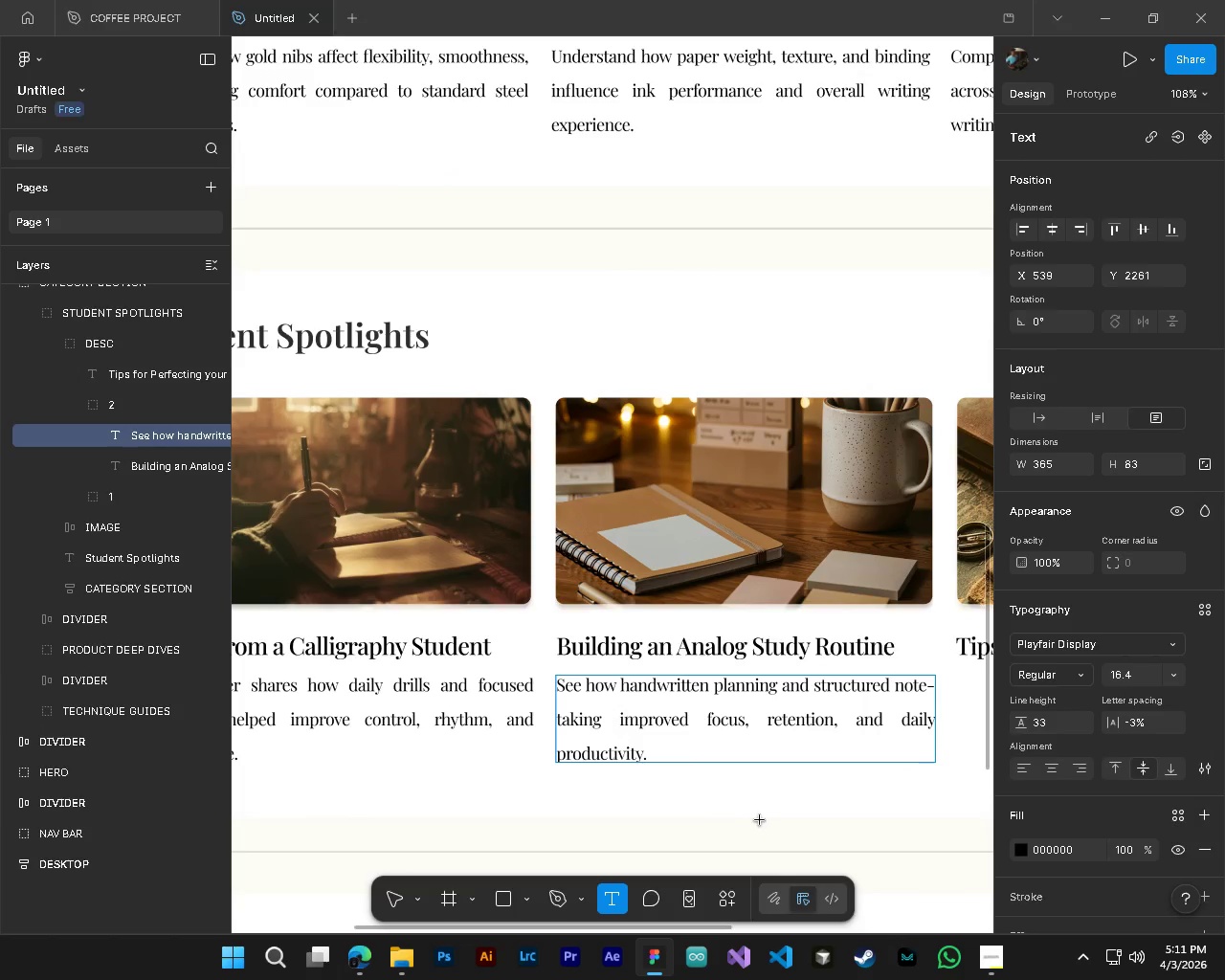 
left_click([760, 820])
 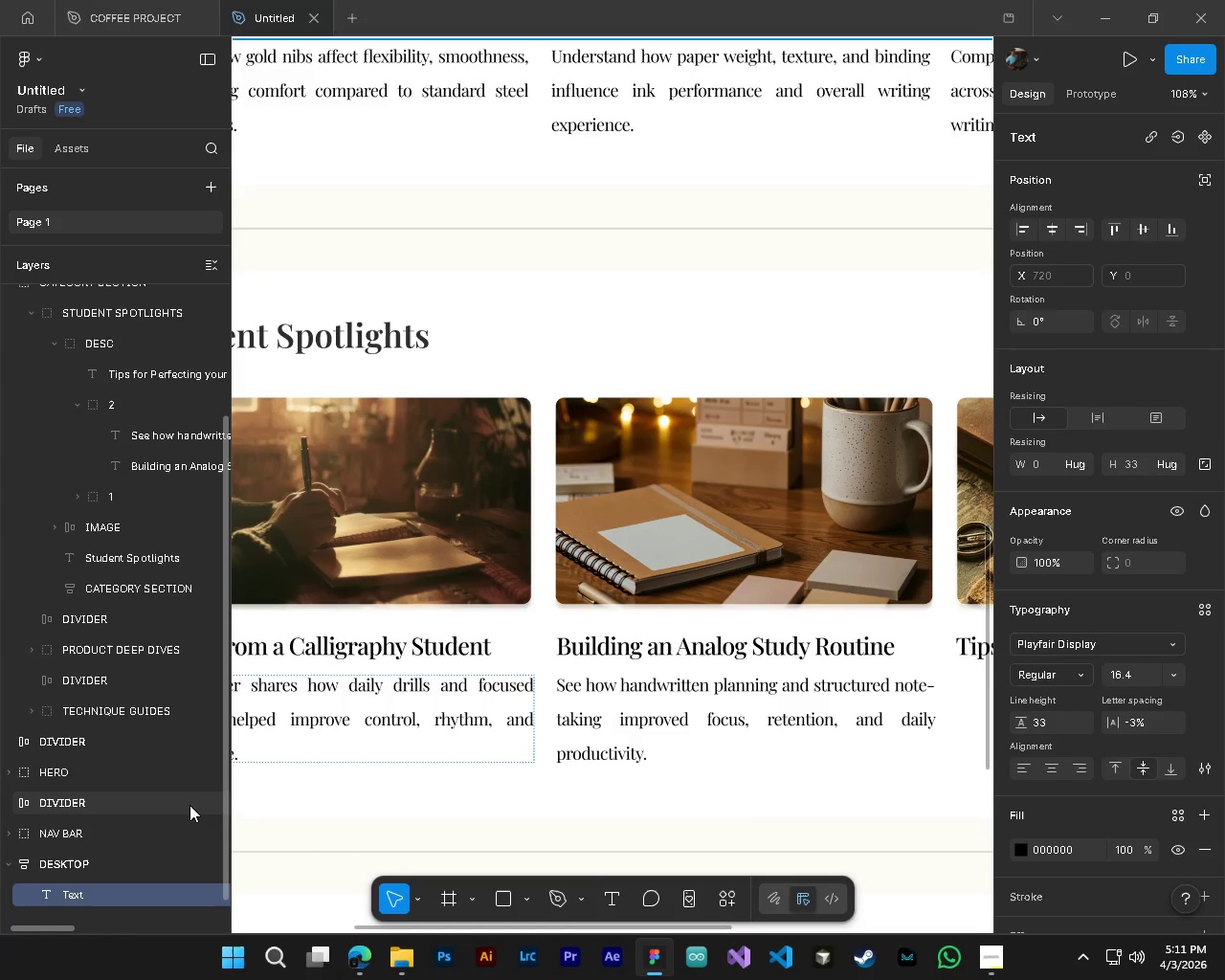 
scroll: coordinate [675, 723], scroll_direction: down, amount: 3.0
 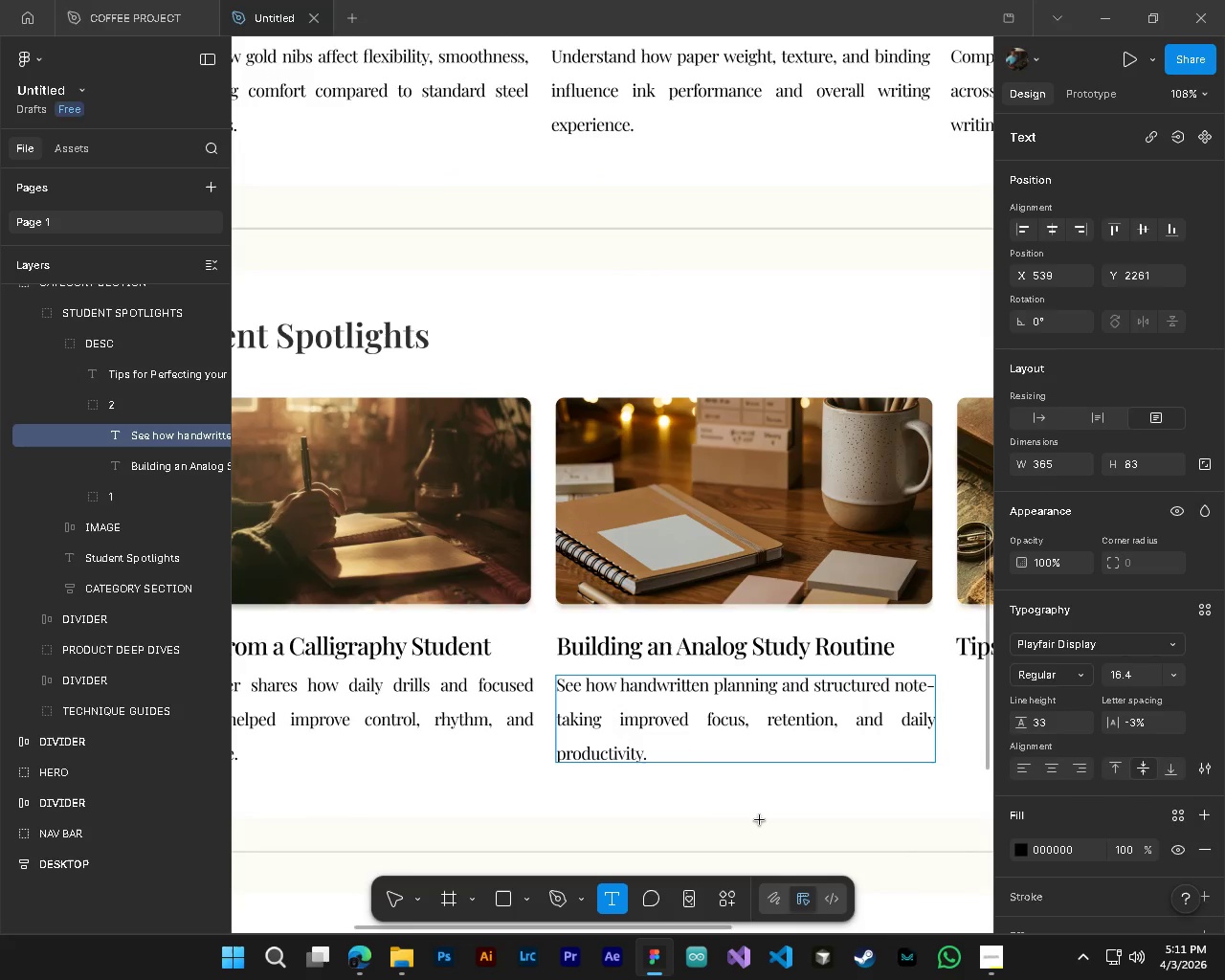 
key(Control+ControlLeft)
 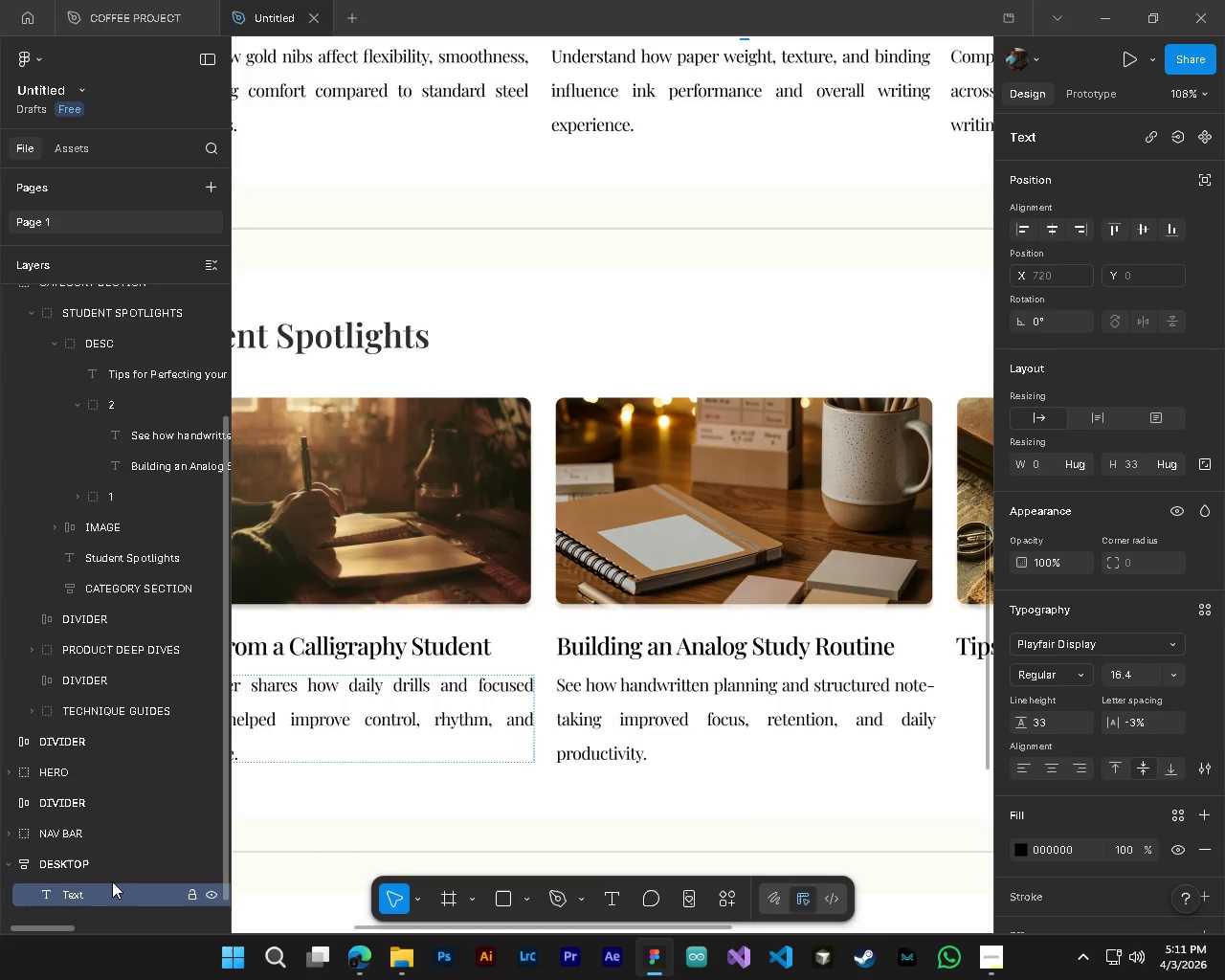 
key(Control+Z)
 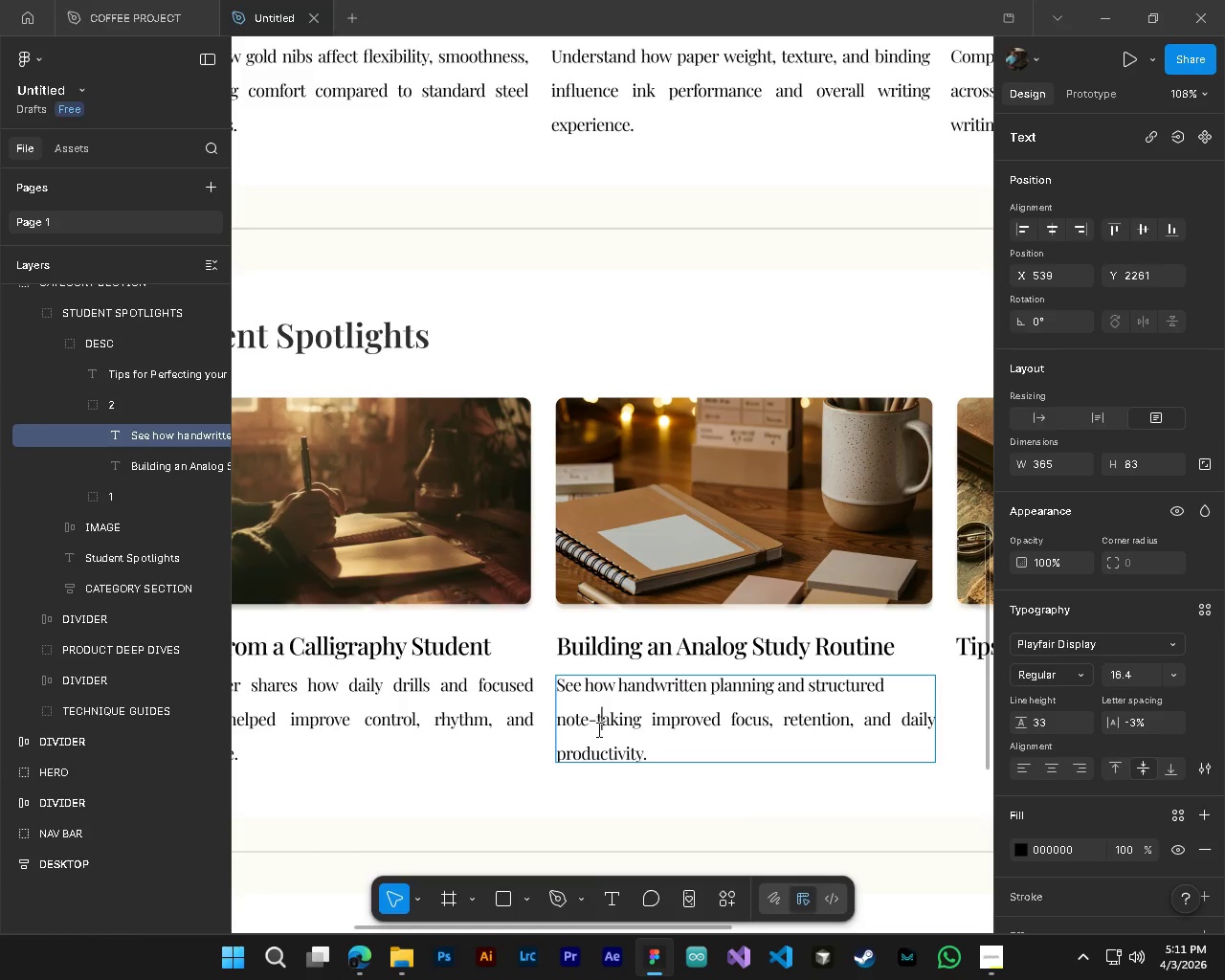 
key(Control+Shift+Z)
 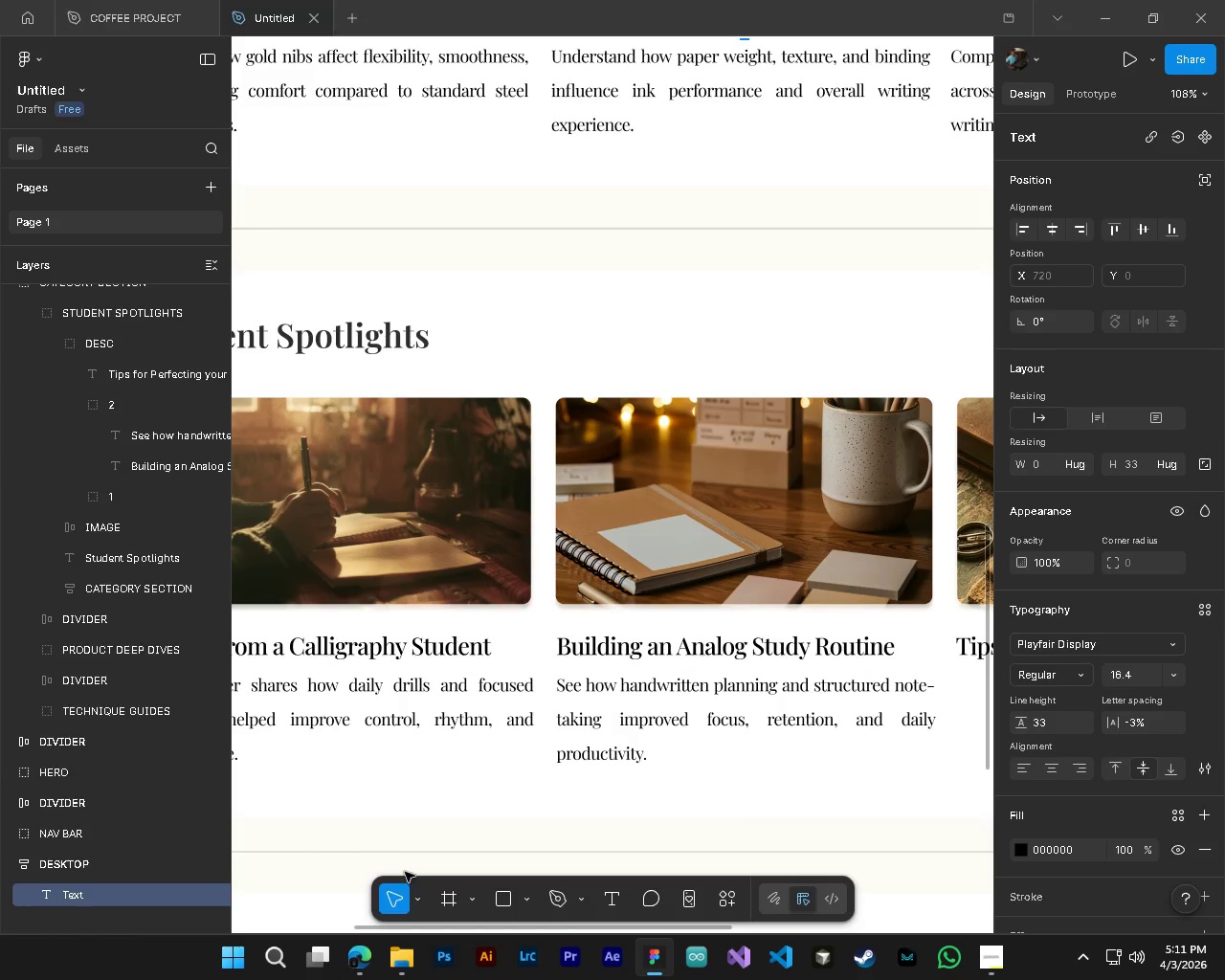 
left_click([453, 840])
 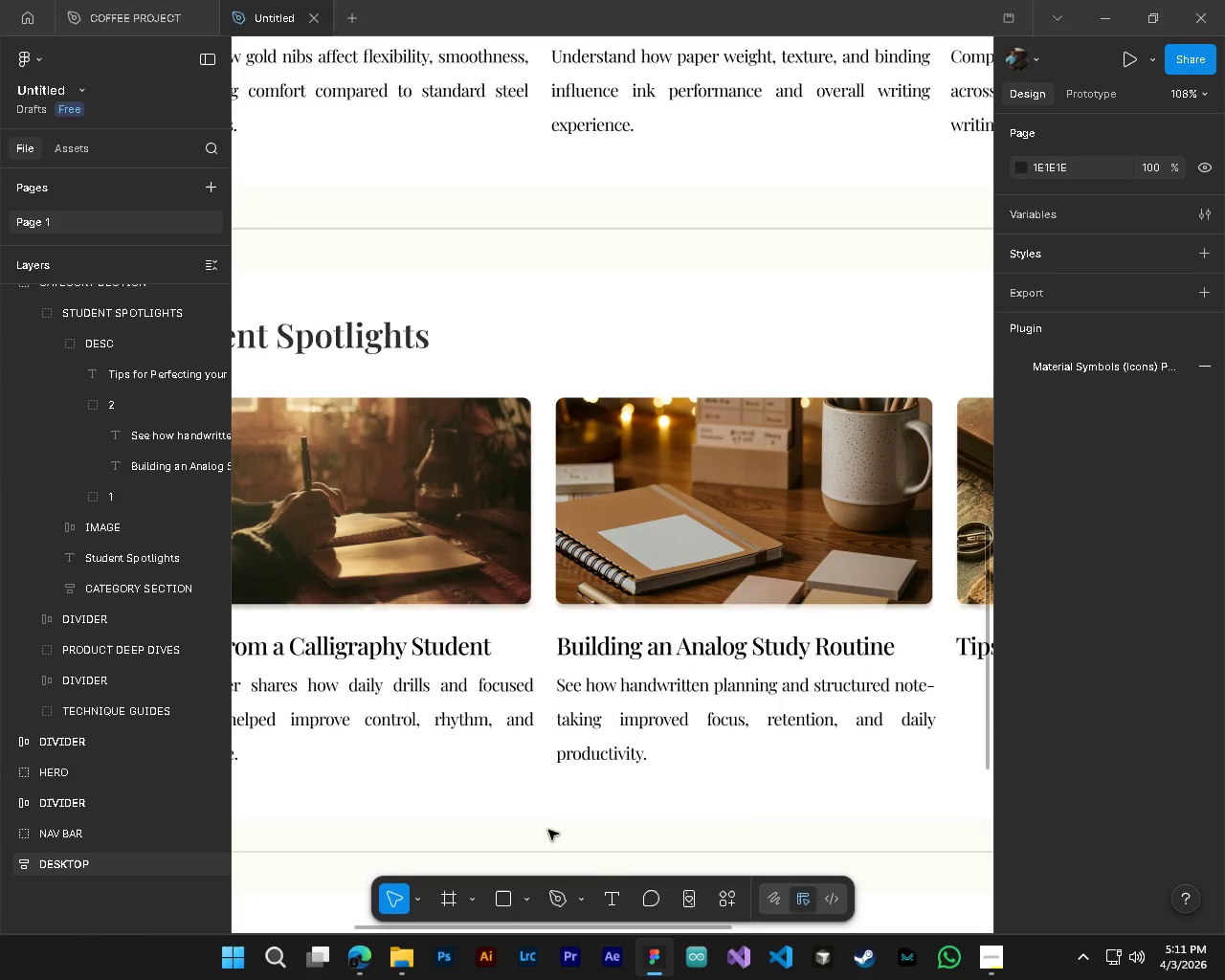 
hold_key(key=AltLeft, duration=0.69)
 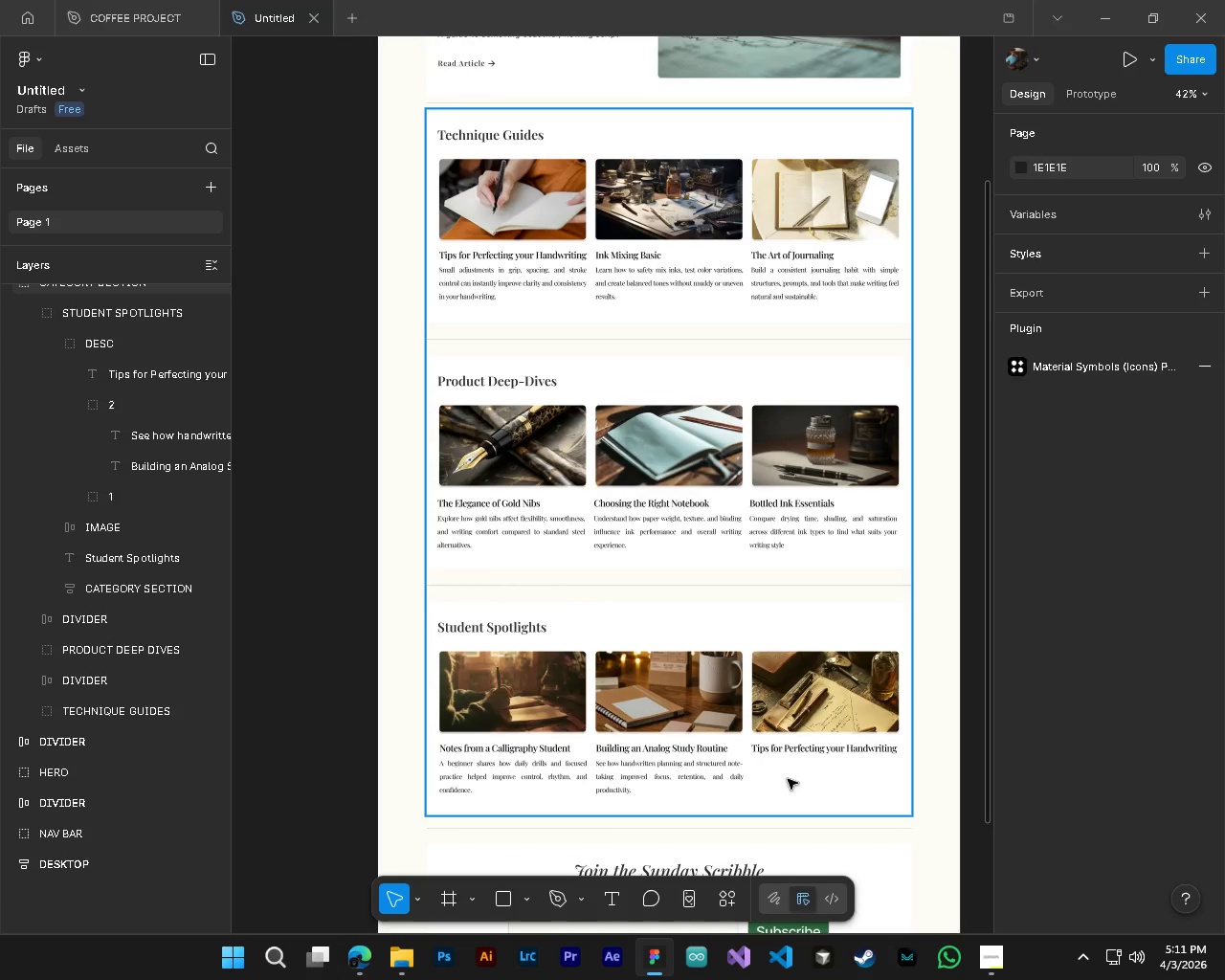 
hold_key(key=ControlLeft, duration=0.75)
 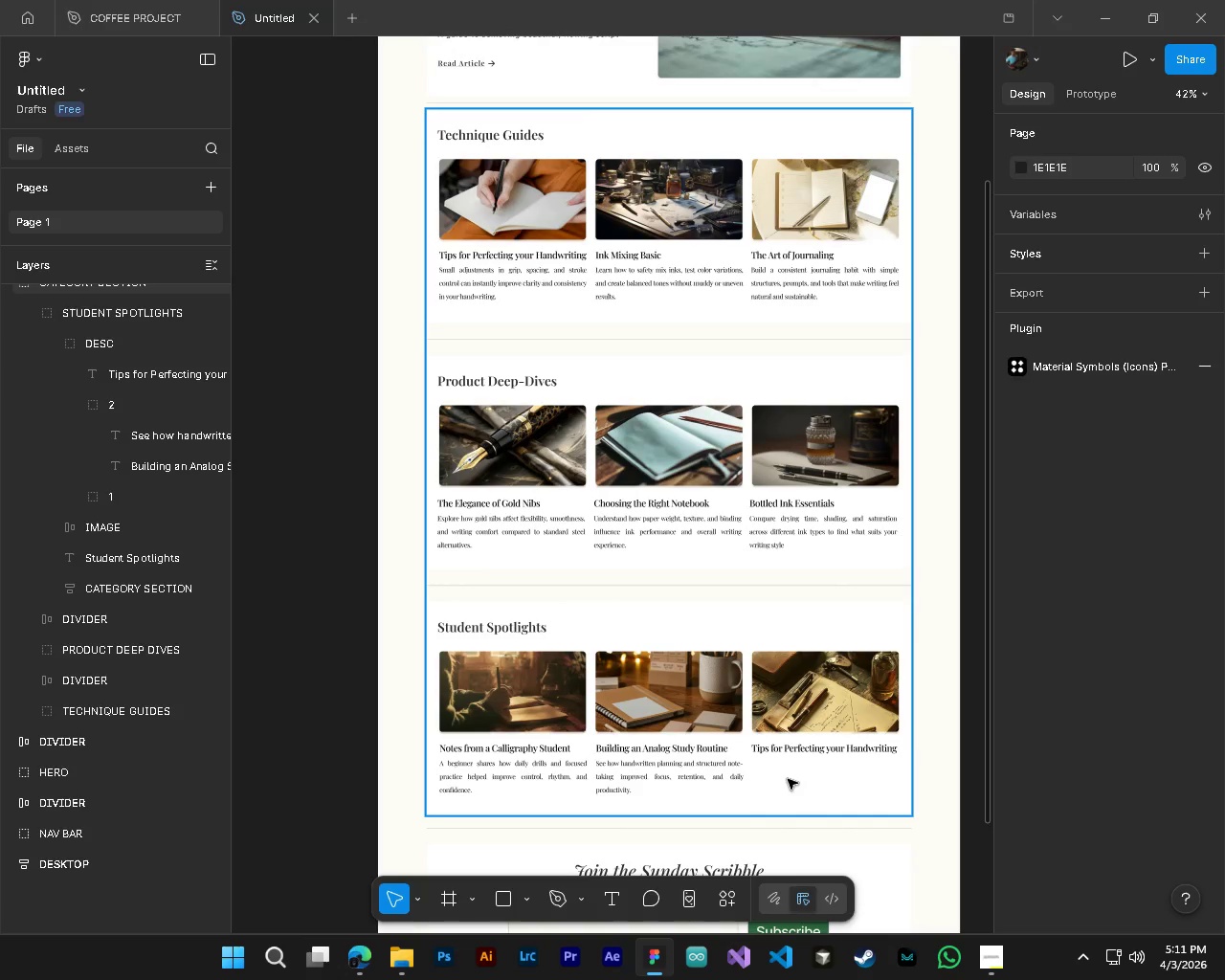 
hold_key(key=ShiftLeft, duration=0.42)
 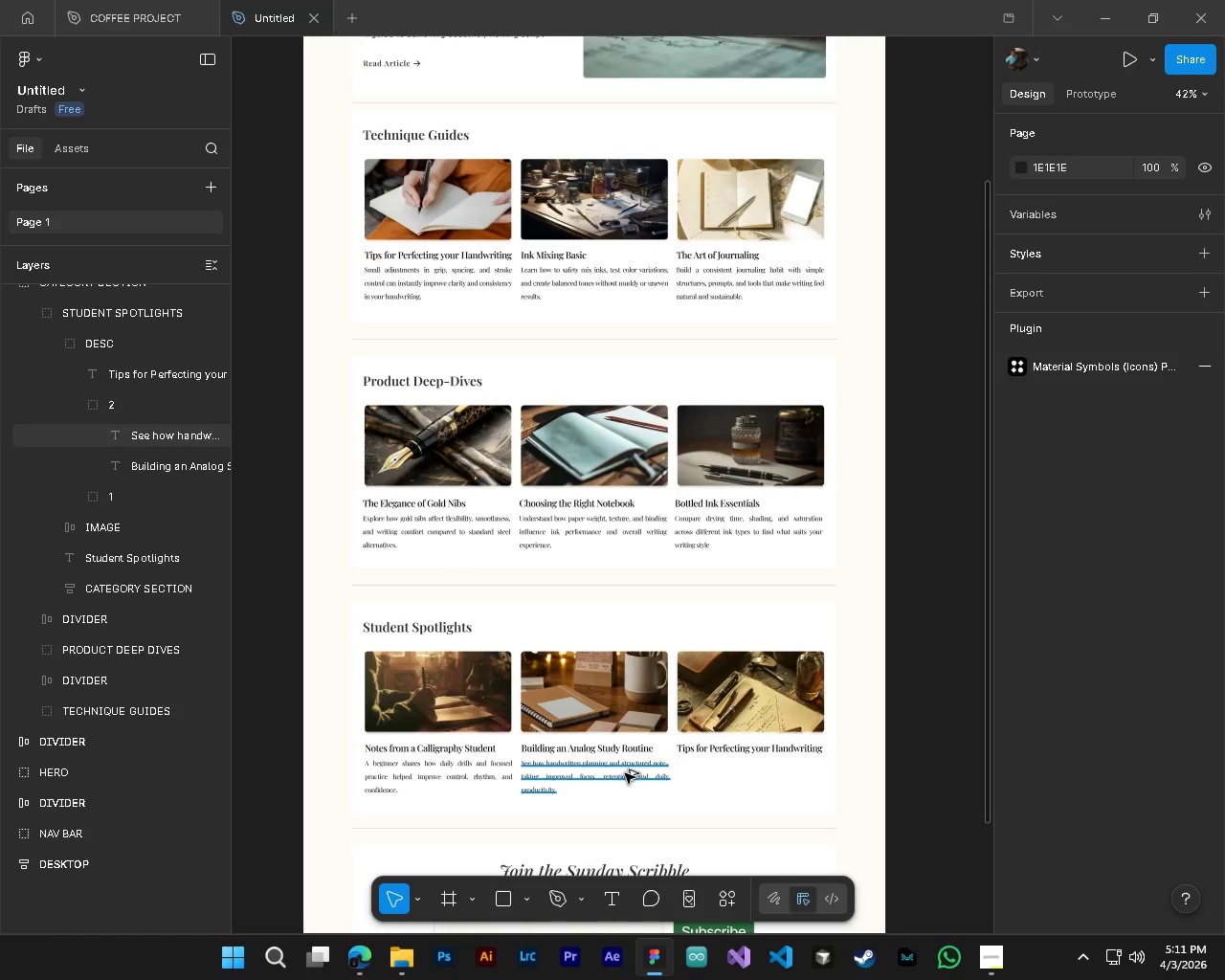 
hold_key(key=AltLeft, duration=2.7)
 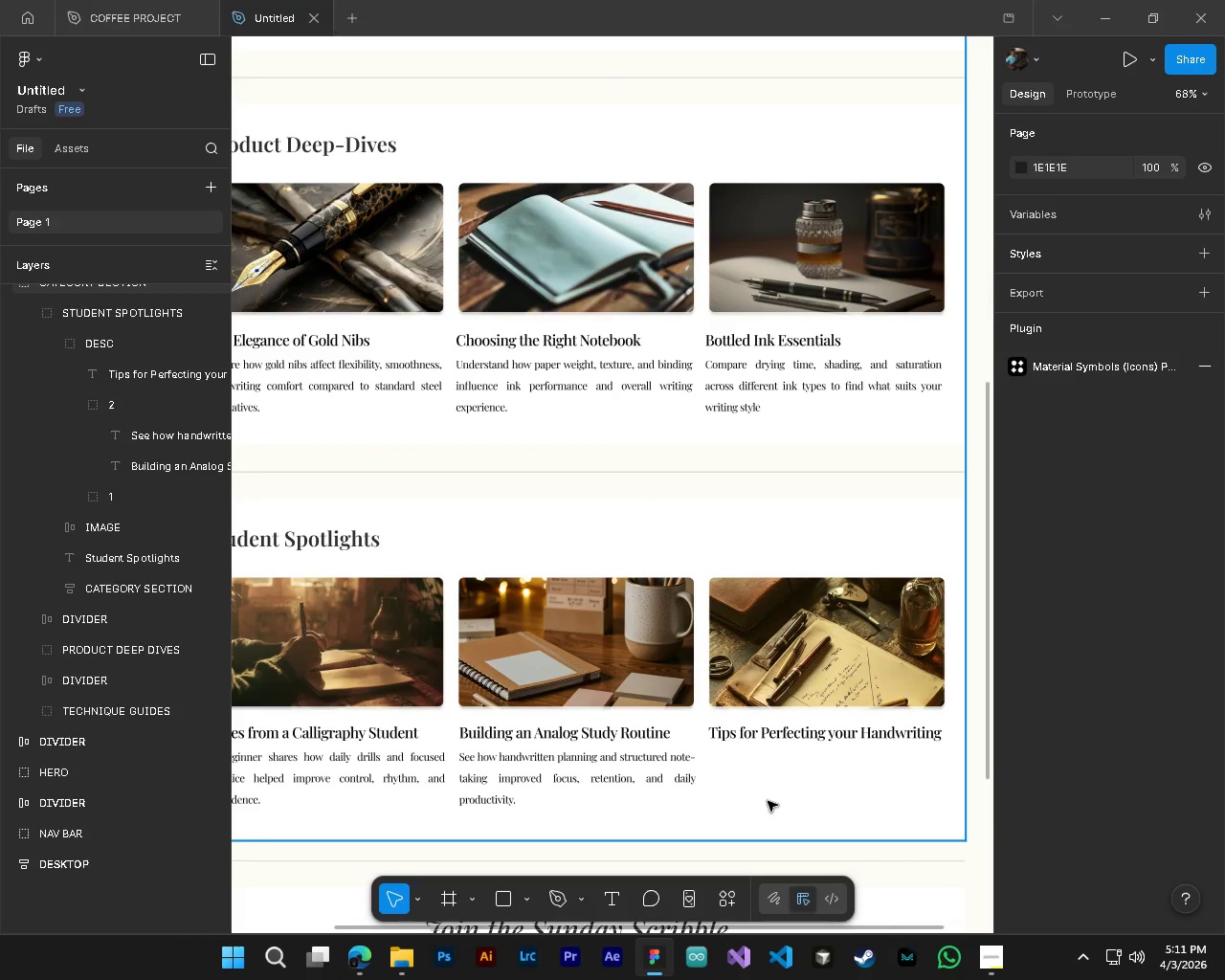 
hold_key(key=ControlLeft, duration=1.5)
 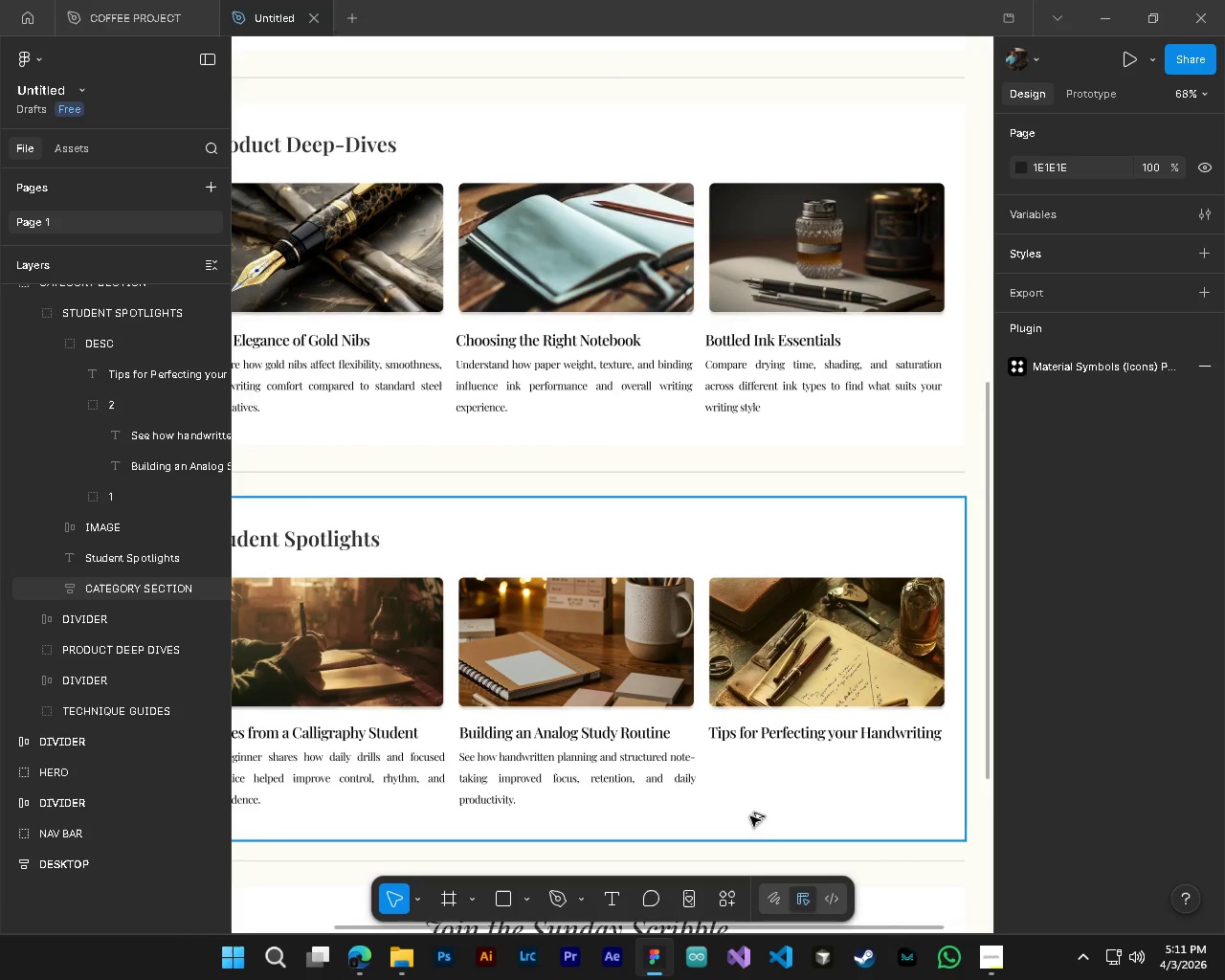 
scroll: coordinate [677, 801], scroll_direction: down, amount: 8.0
 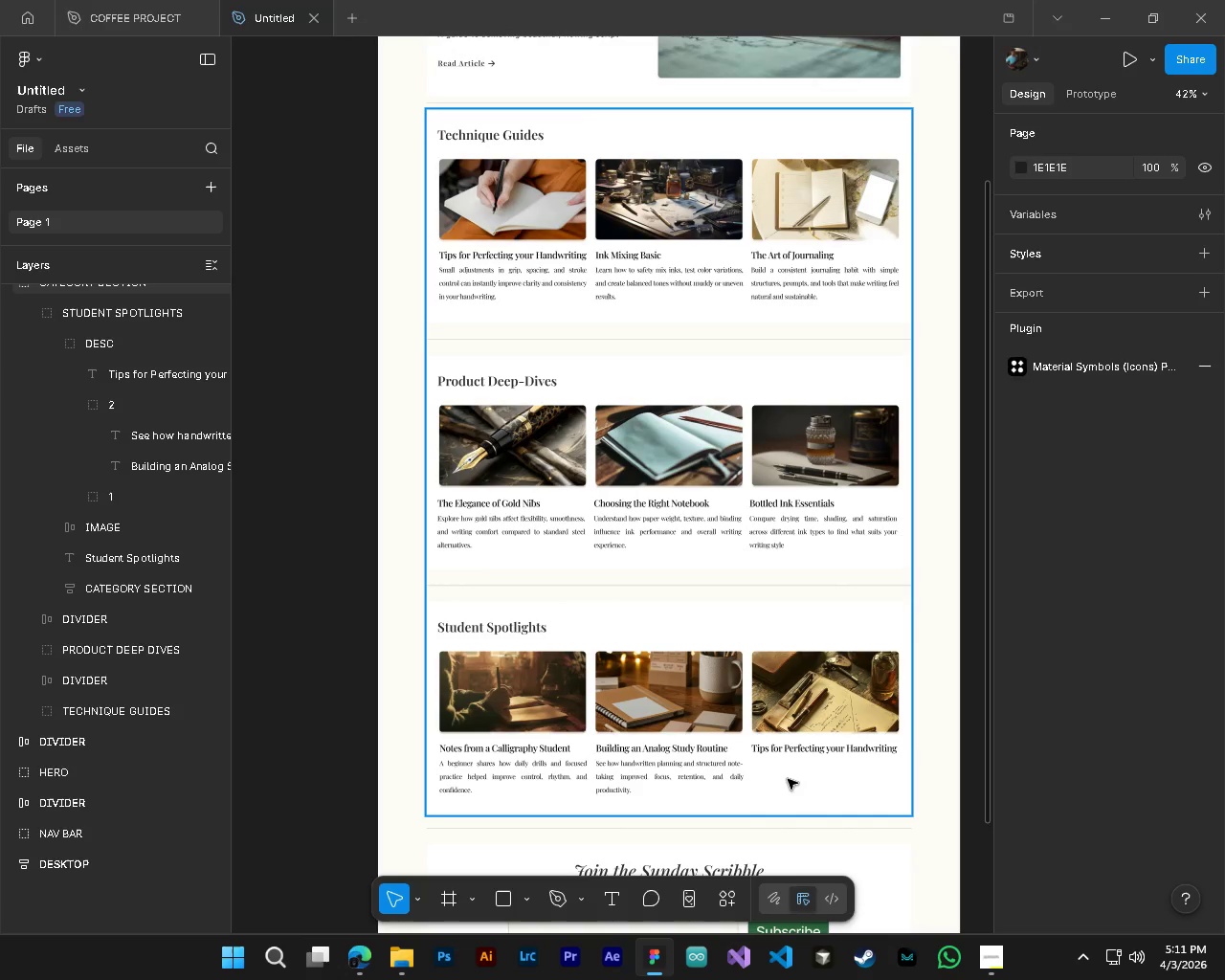 
hold_key(key=ControlLeft, duration=1.2)
 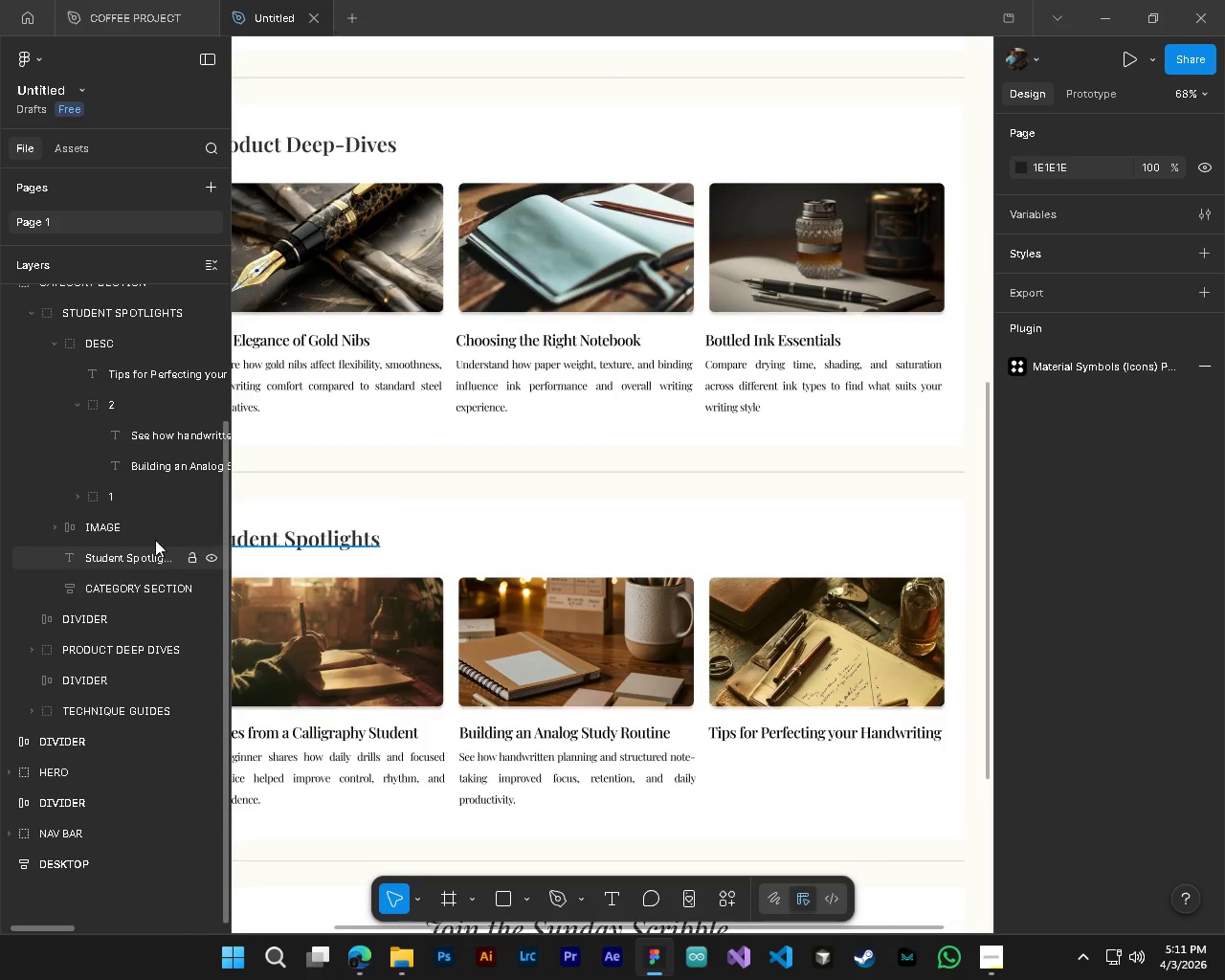 
scroll: coordinate [788, 779], scroll_direction: down, amount: 3.0
 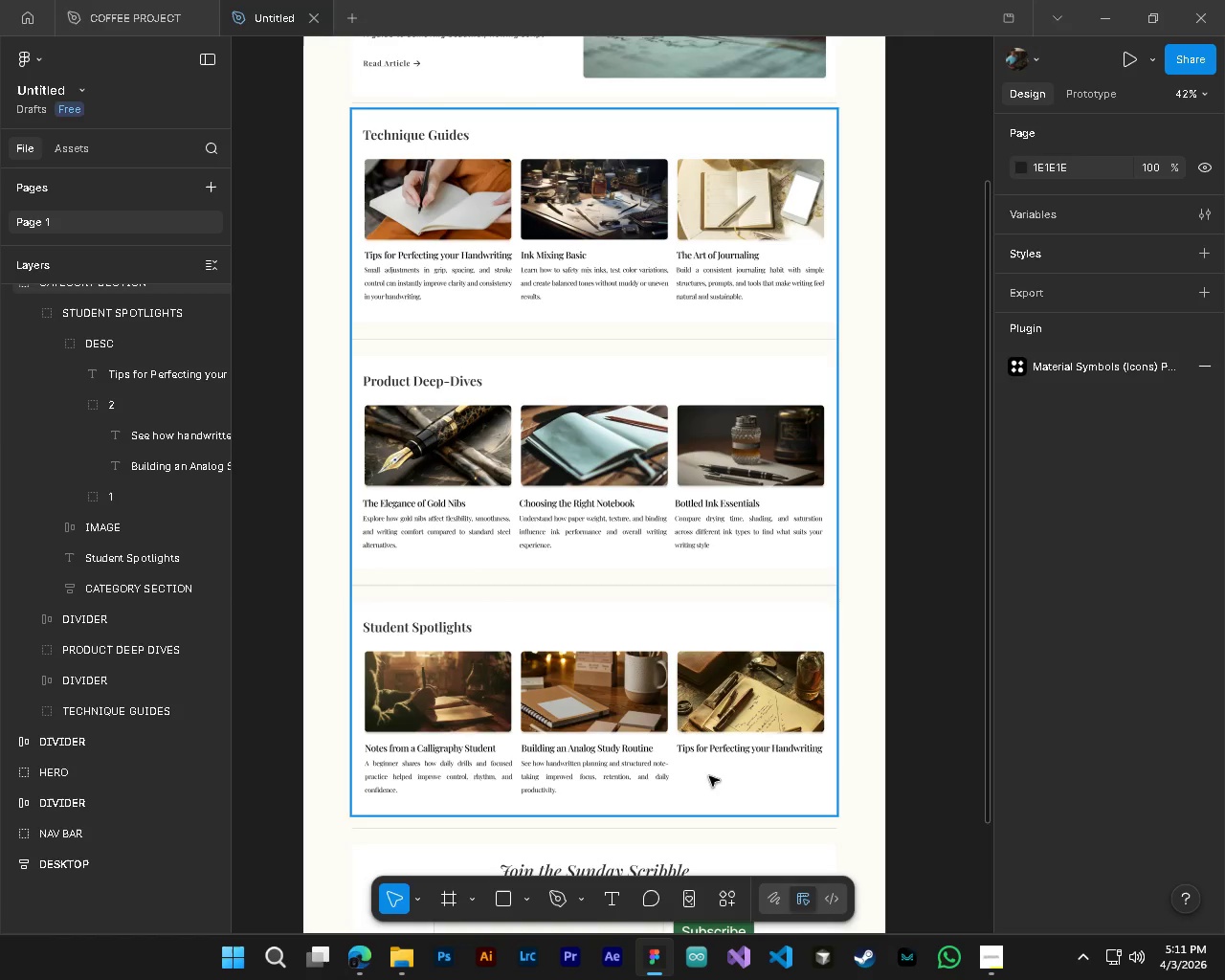 
scroll: coordinate [625, 775], scroll_direction: up, amount: 4.0
 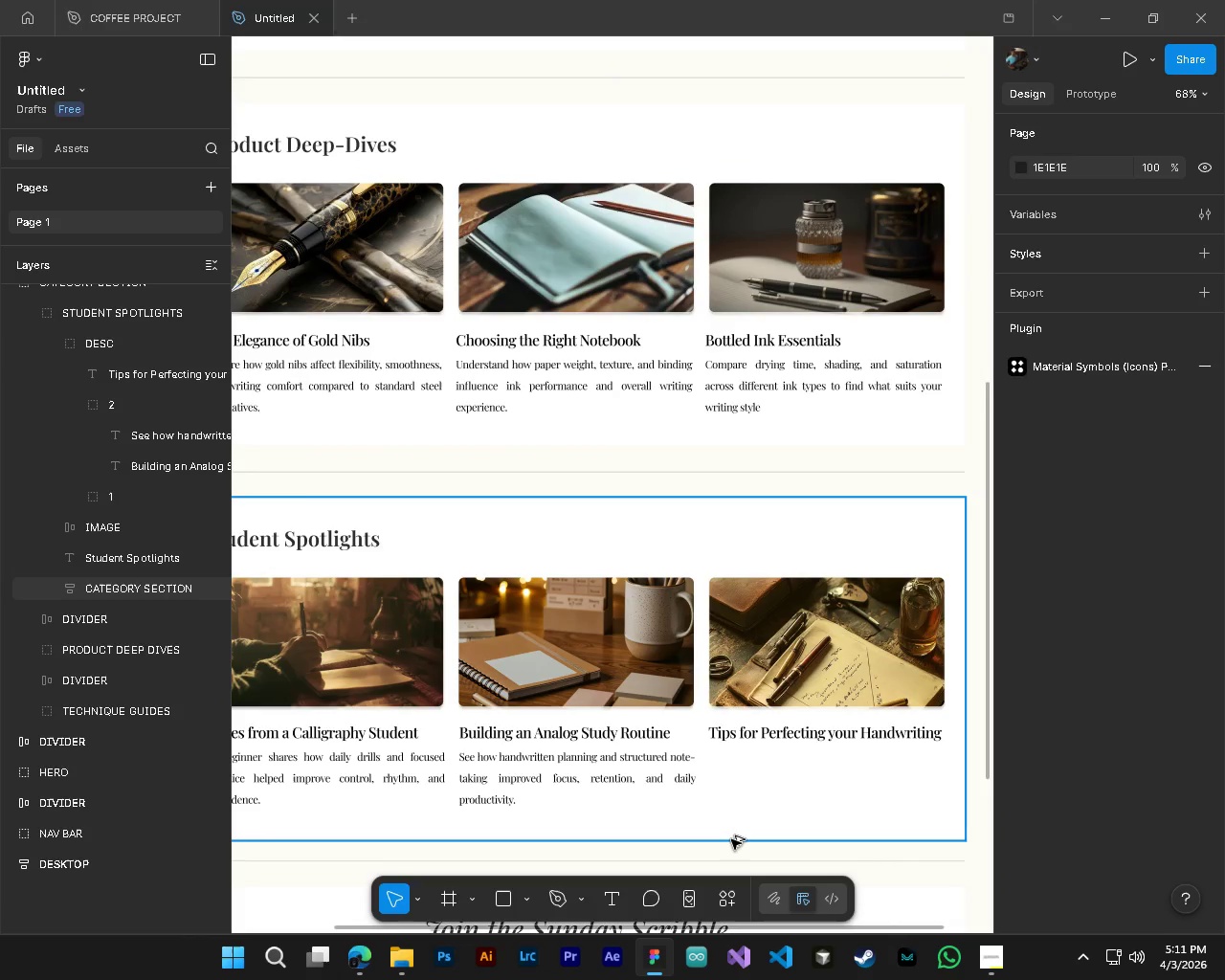 
left_click([136, 440])
 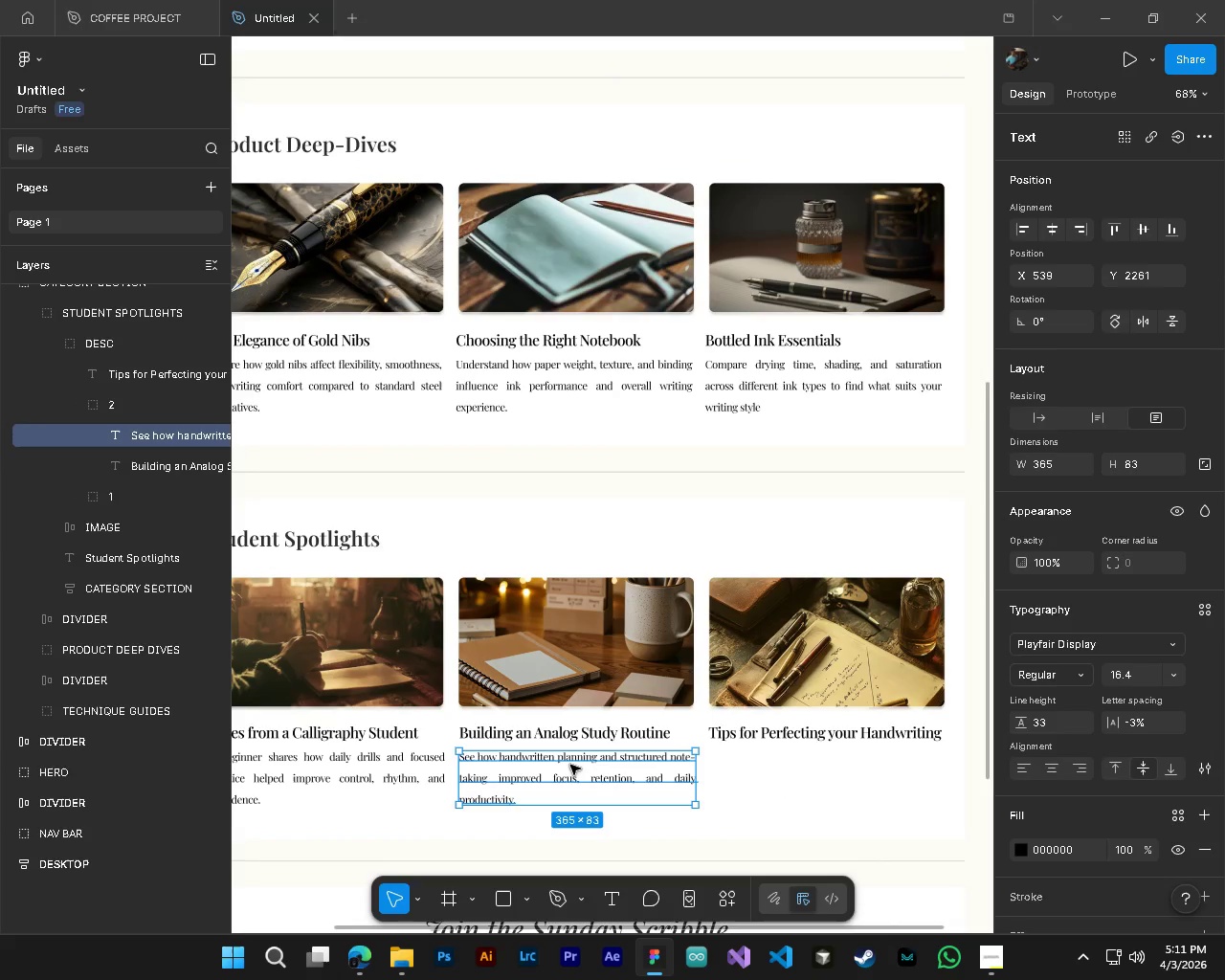 
hold_key(key=AltLeft, duration=1.51)
left_click_drag(start_coordinate=[555, 780], to_coordinate=[803, 781])
 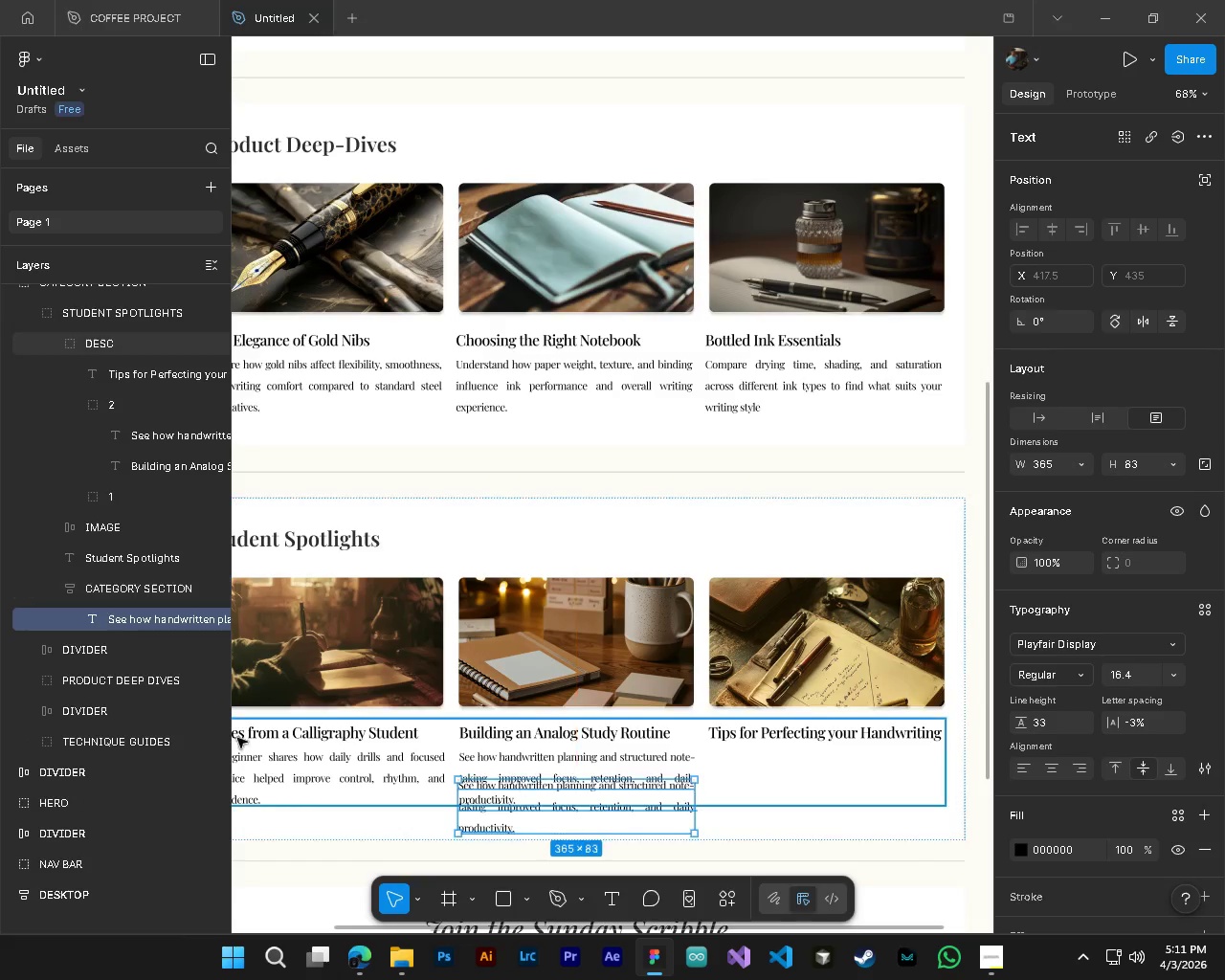 
hold_key(key=AltLeft, duration=1.5)
 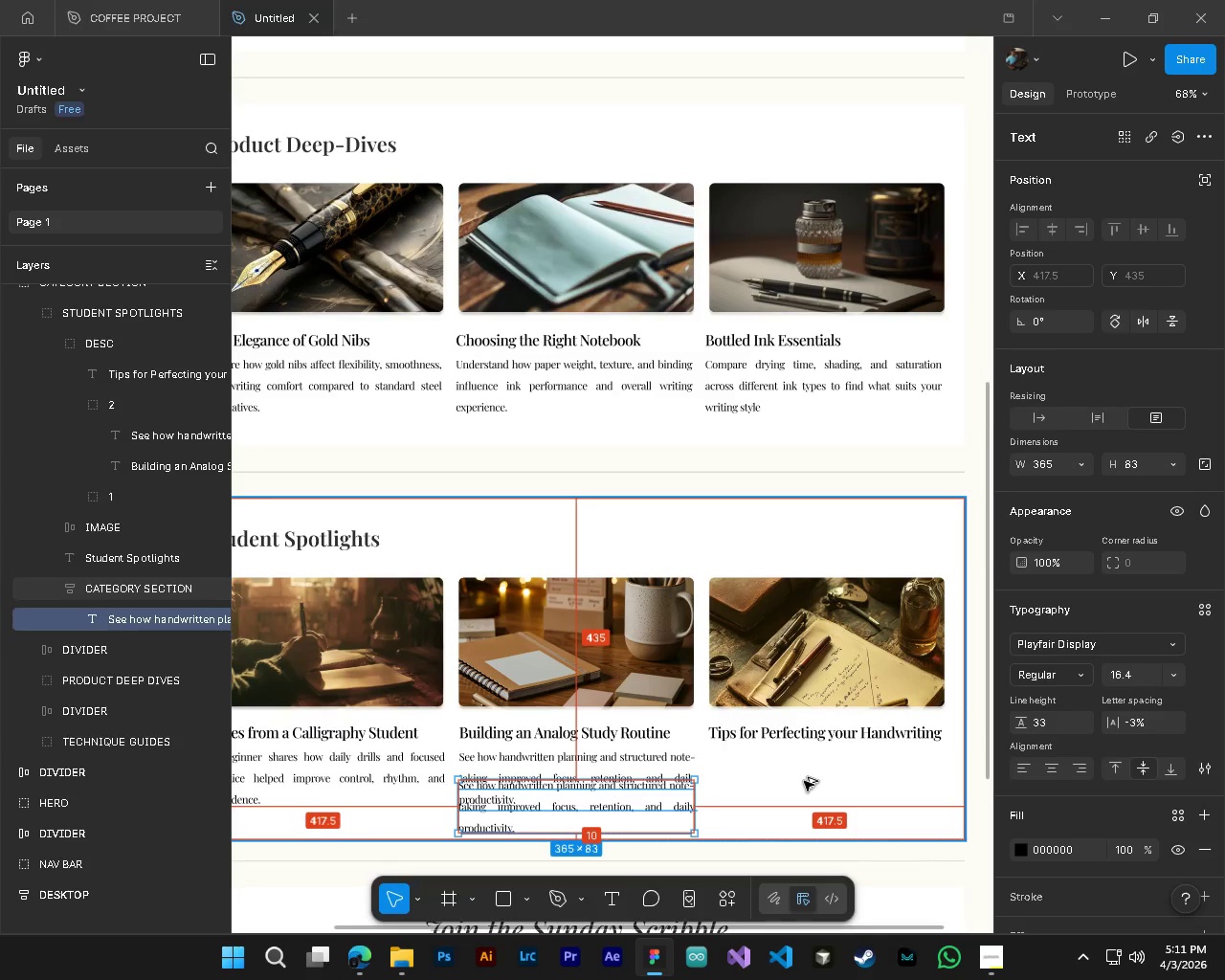 
hold_key(key=AltLeft, duration=0.69)
 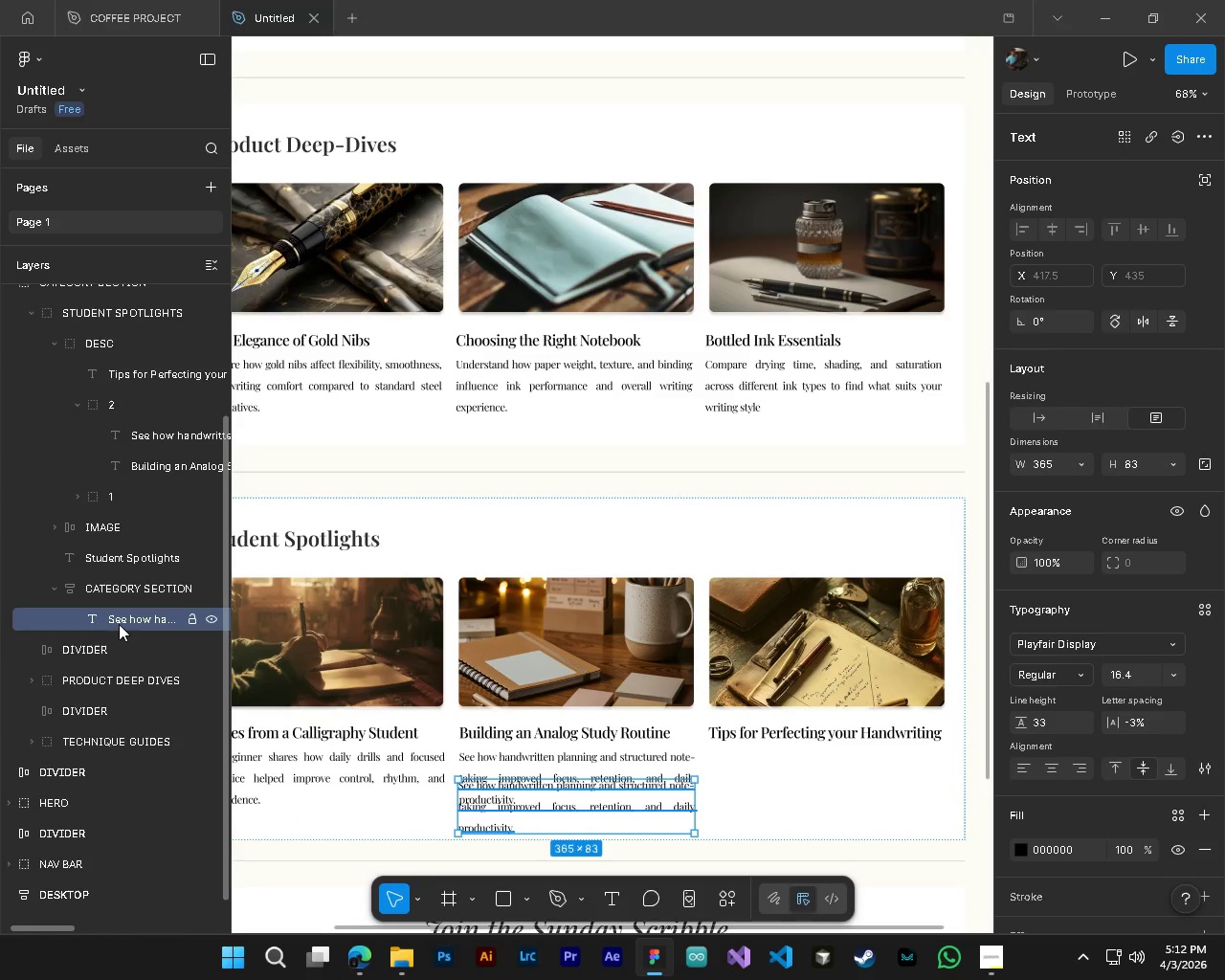 
left_click_drag(start_coordinate=[119, 622], to_coordinate=[122, 370])
 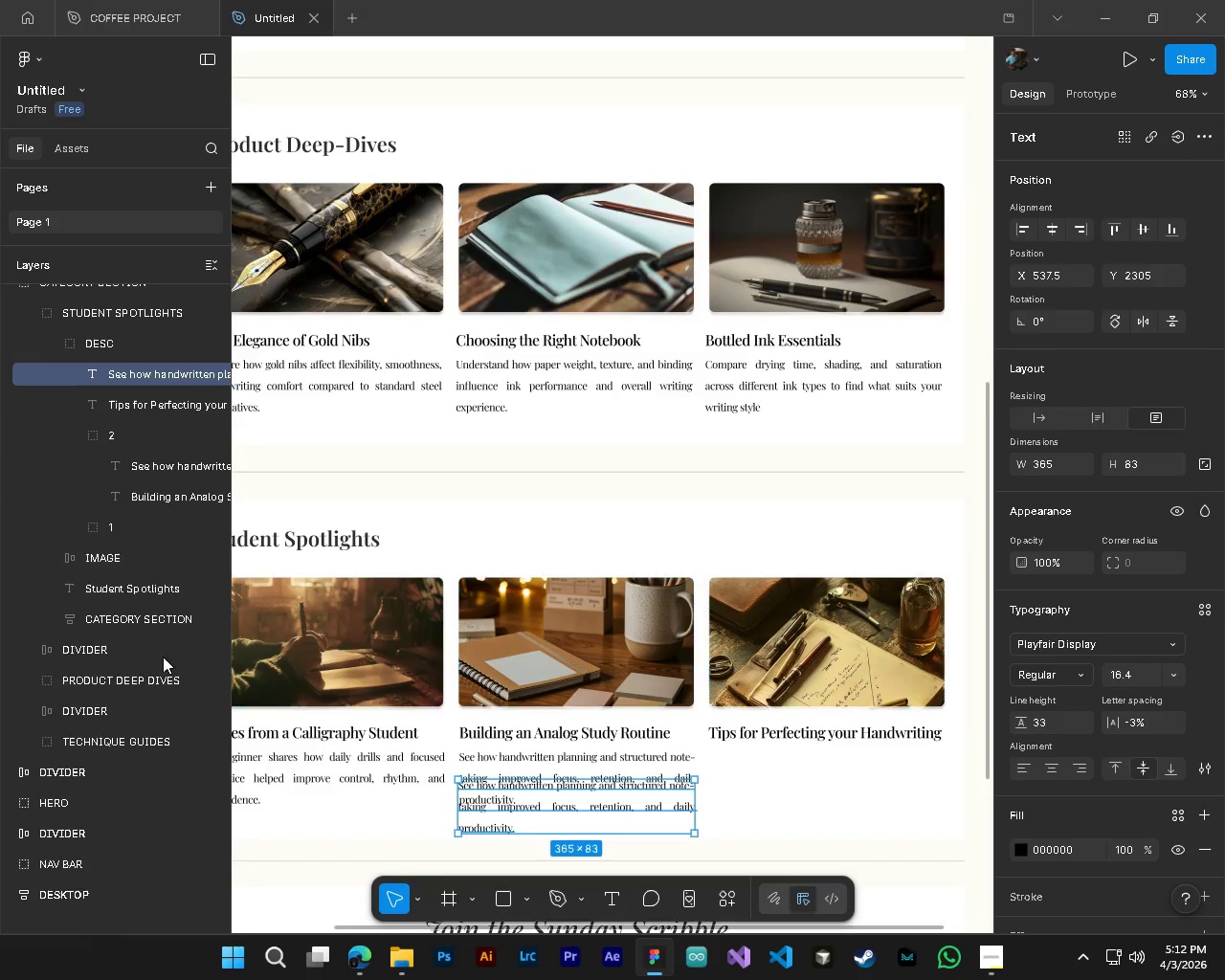 
wait(17.05)
 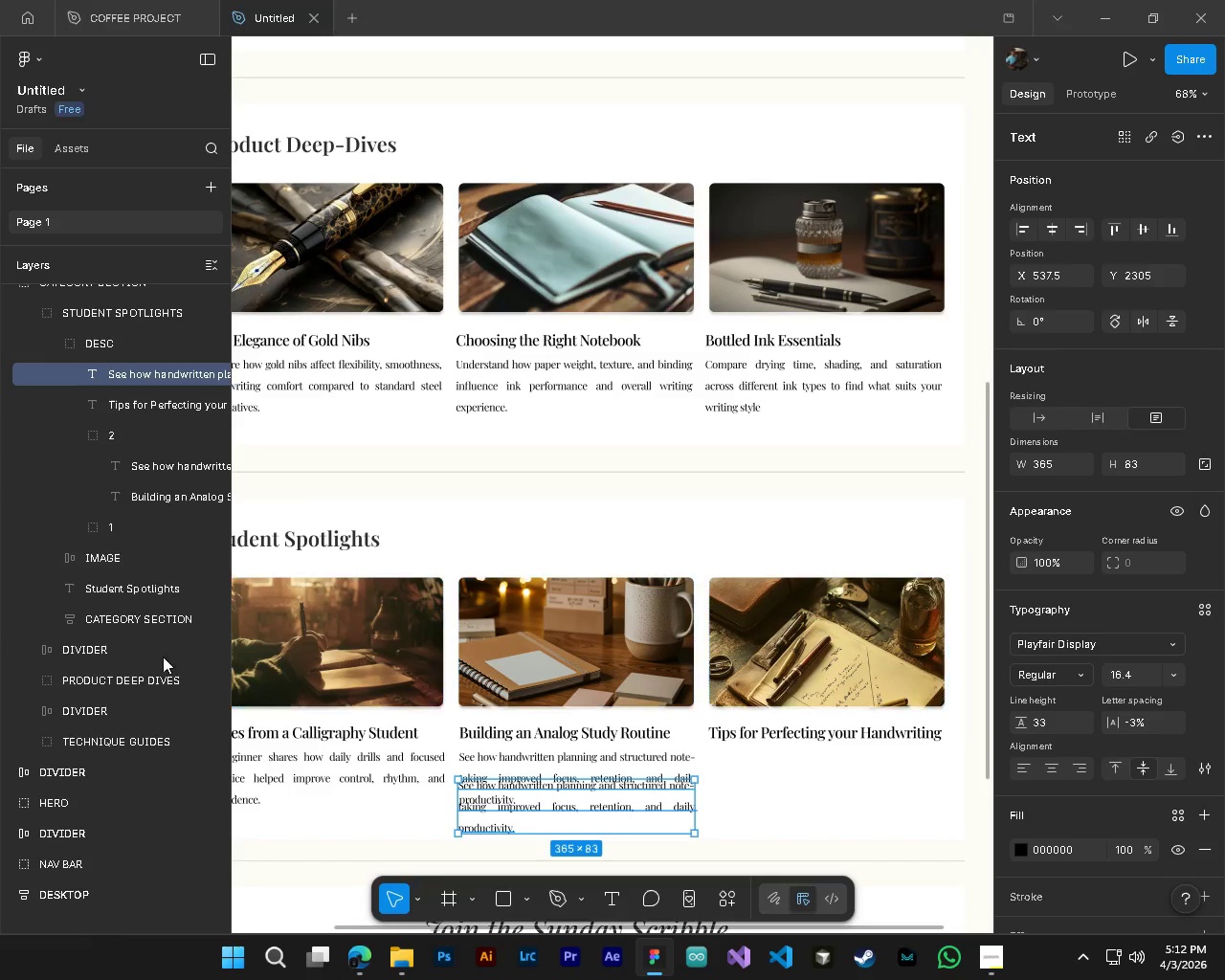 
hold_key(key=ControlLeft, duration=0.33)
 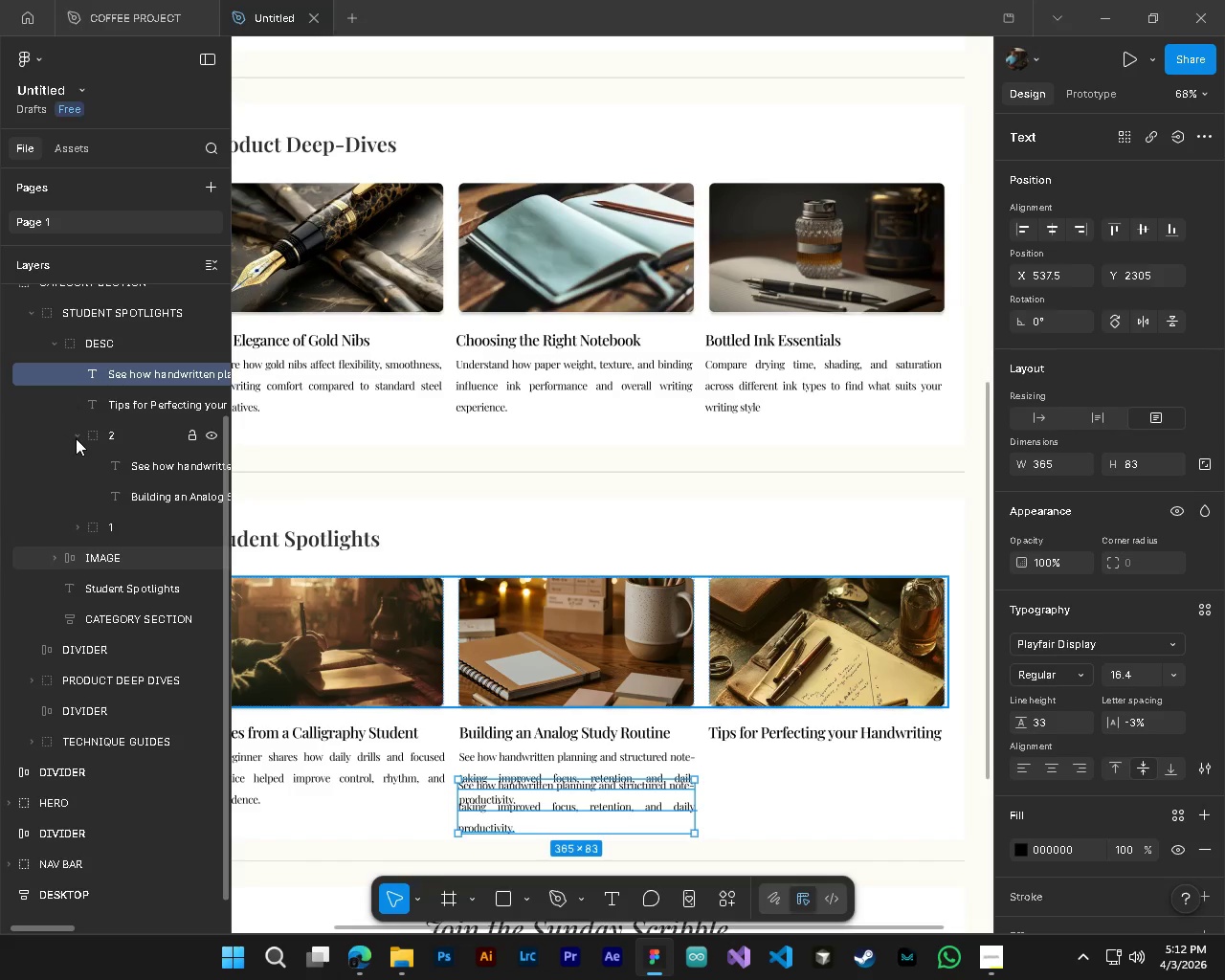 
left_click([76, 438])
 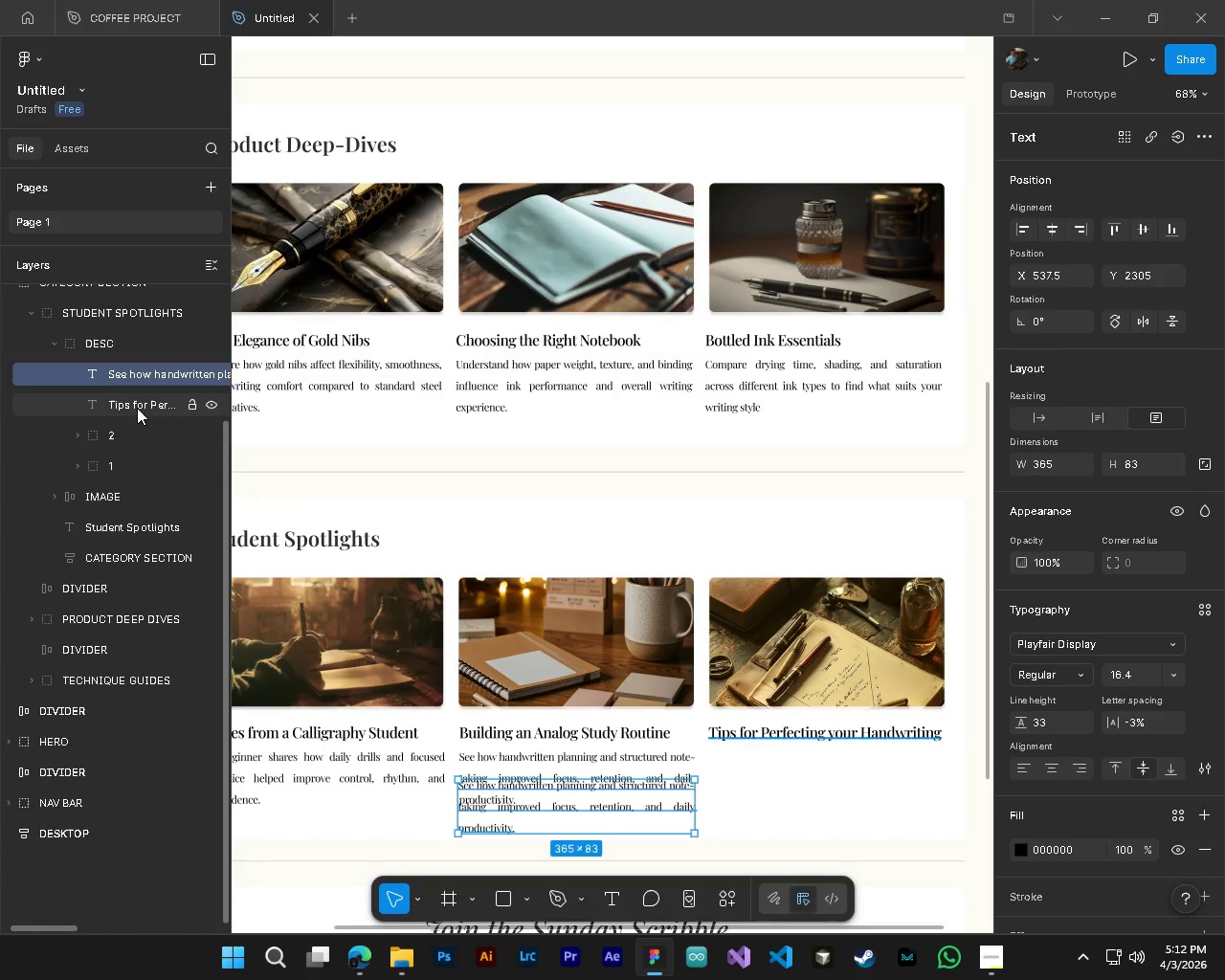 
left_click([138, 404])
 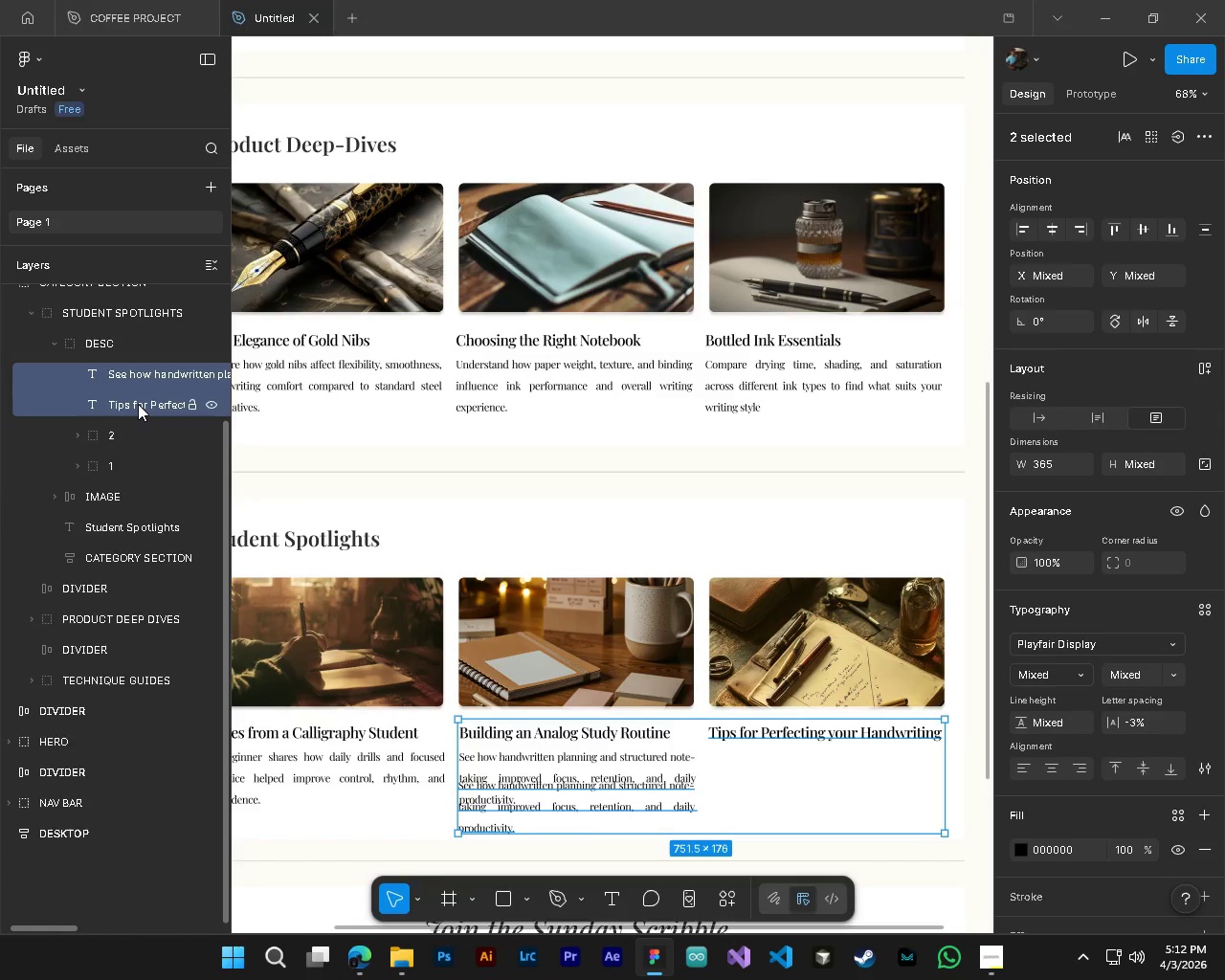 
key(Control+G)
 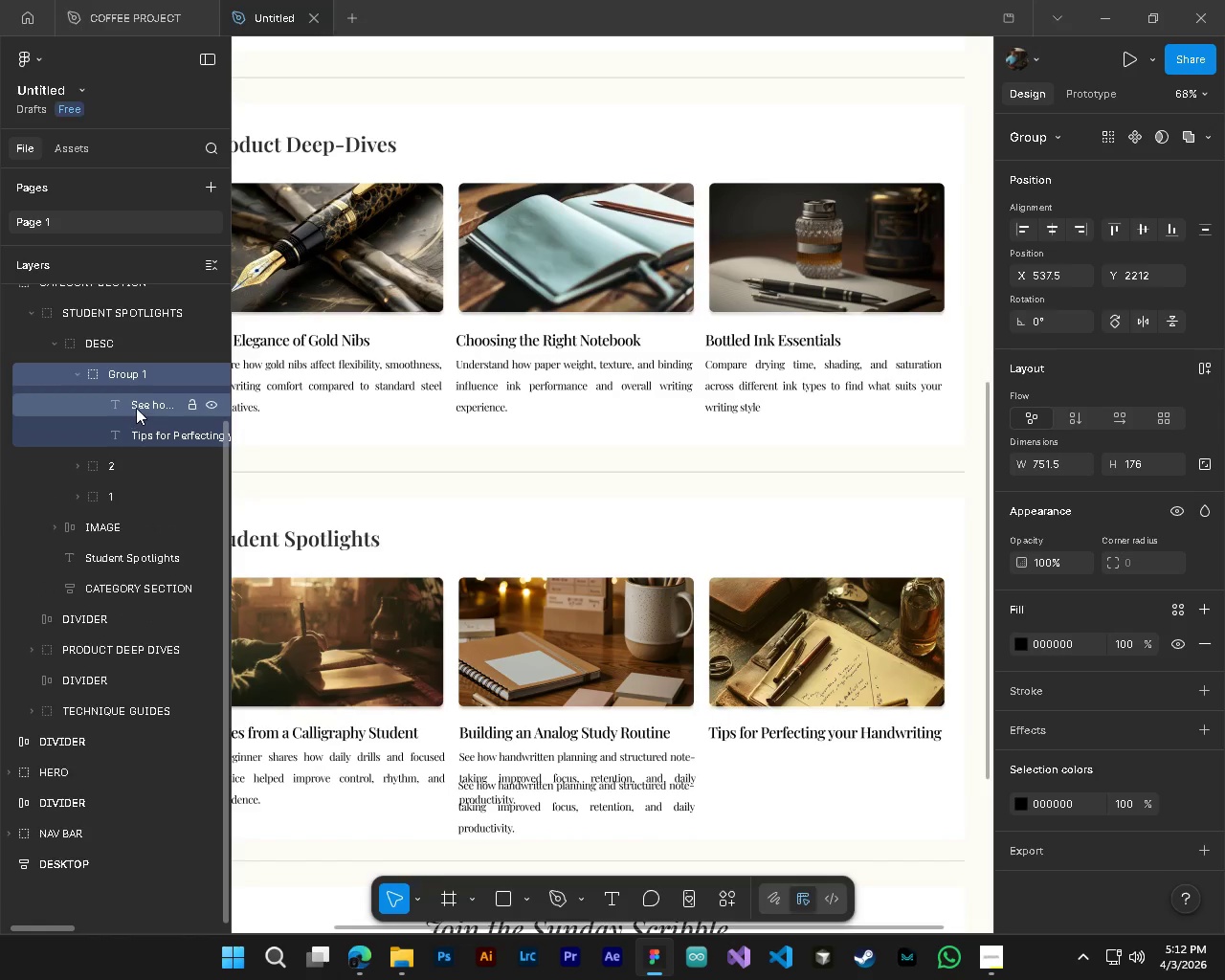 
double_click([126, 378])
 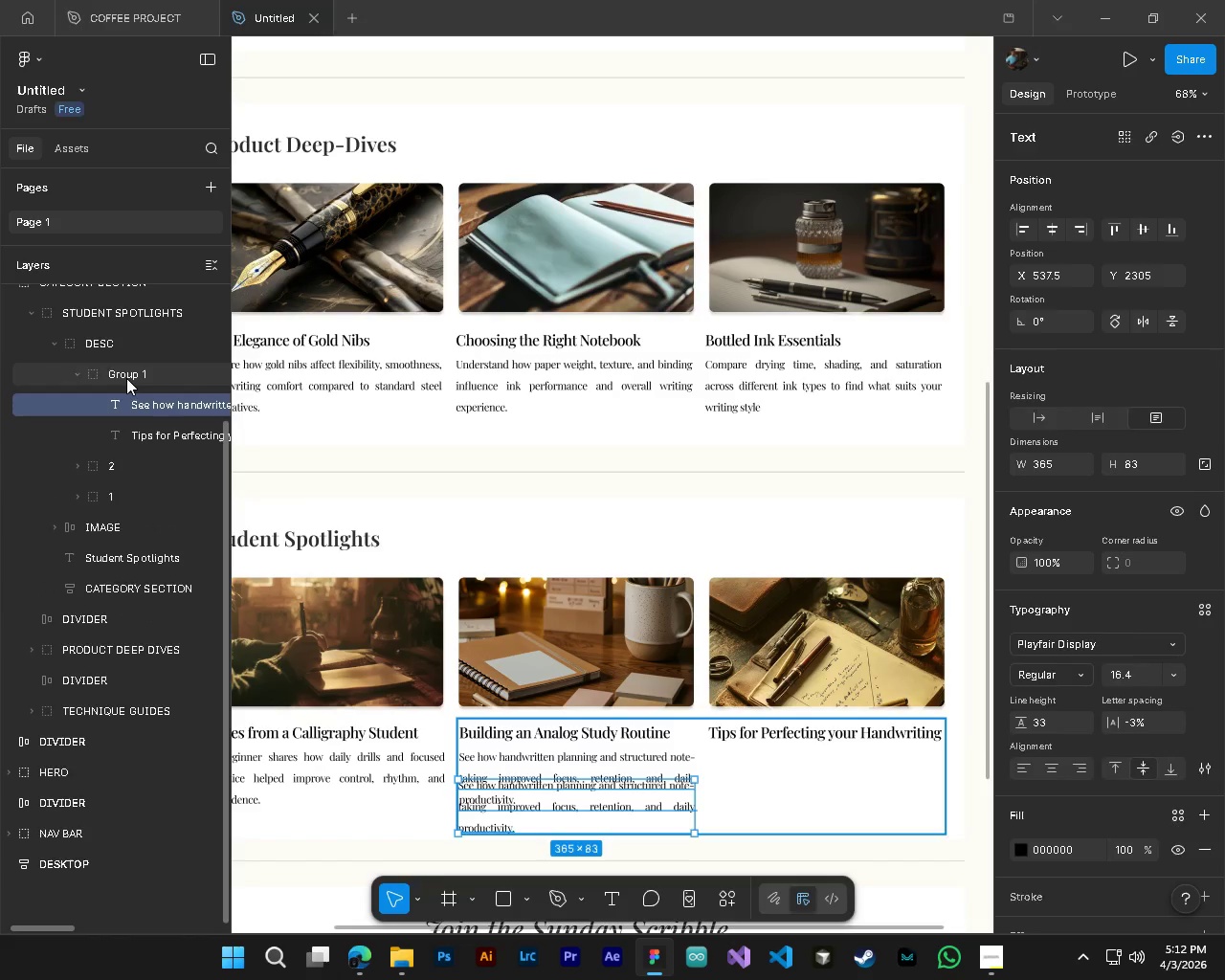 
triple_click([126, 378])
 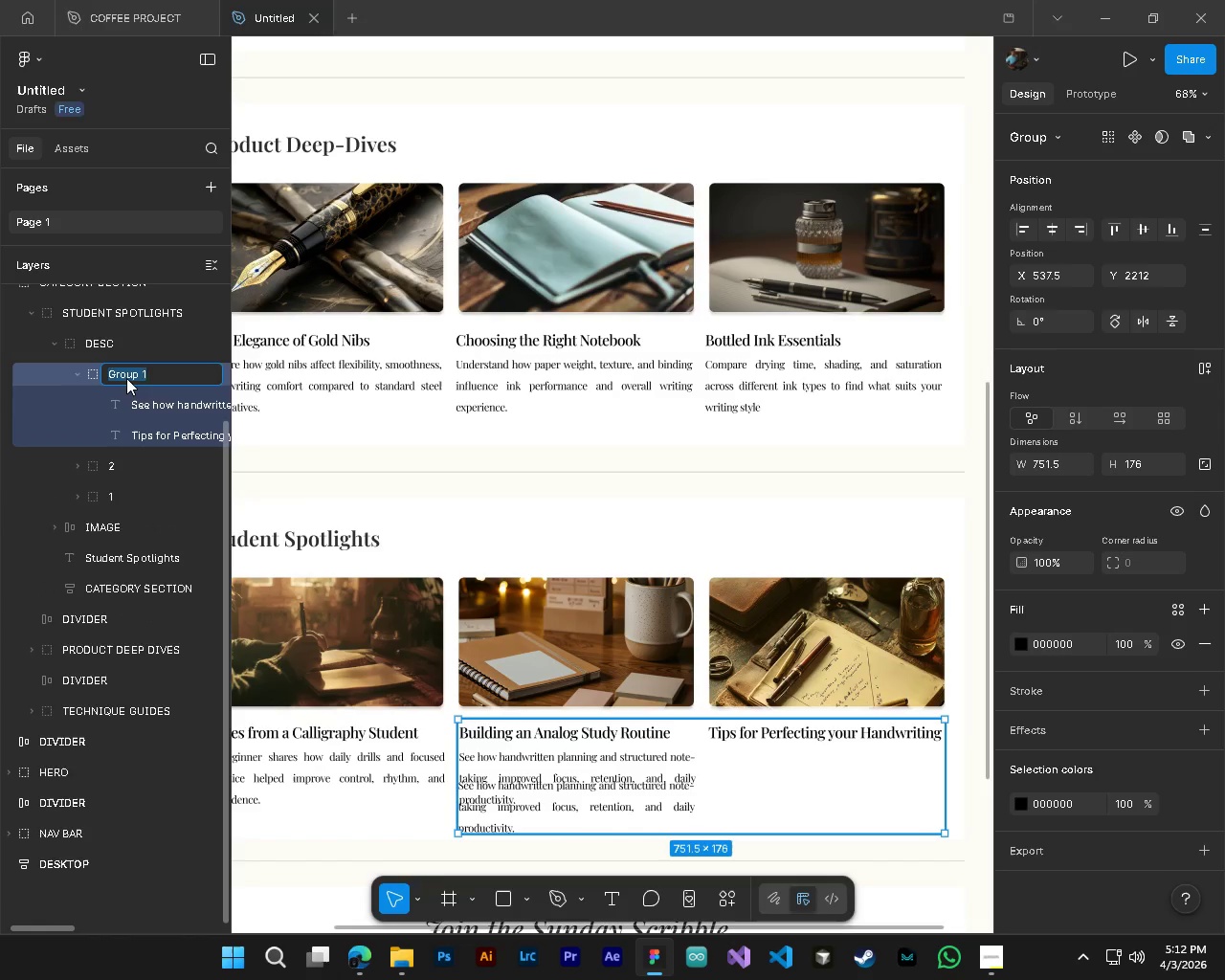 
key(3)
 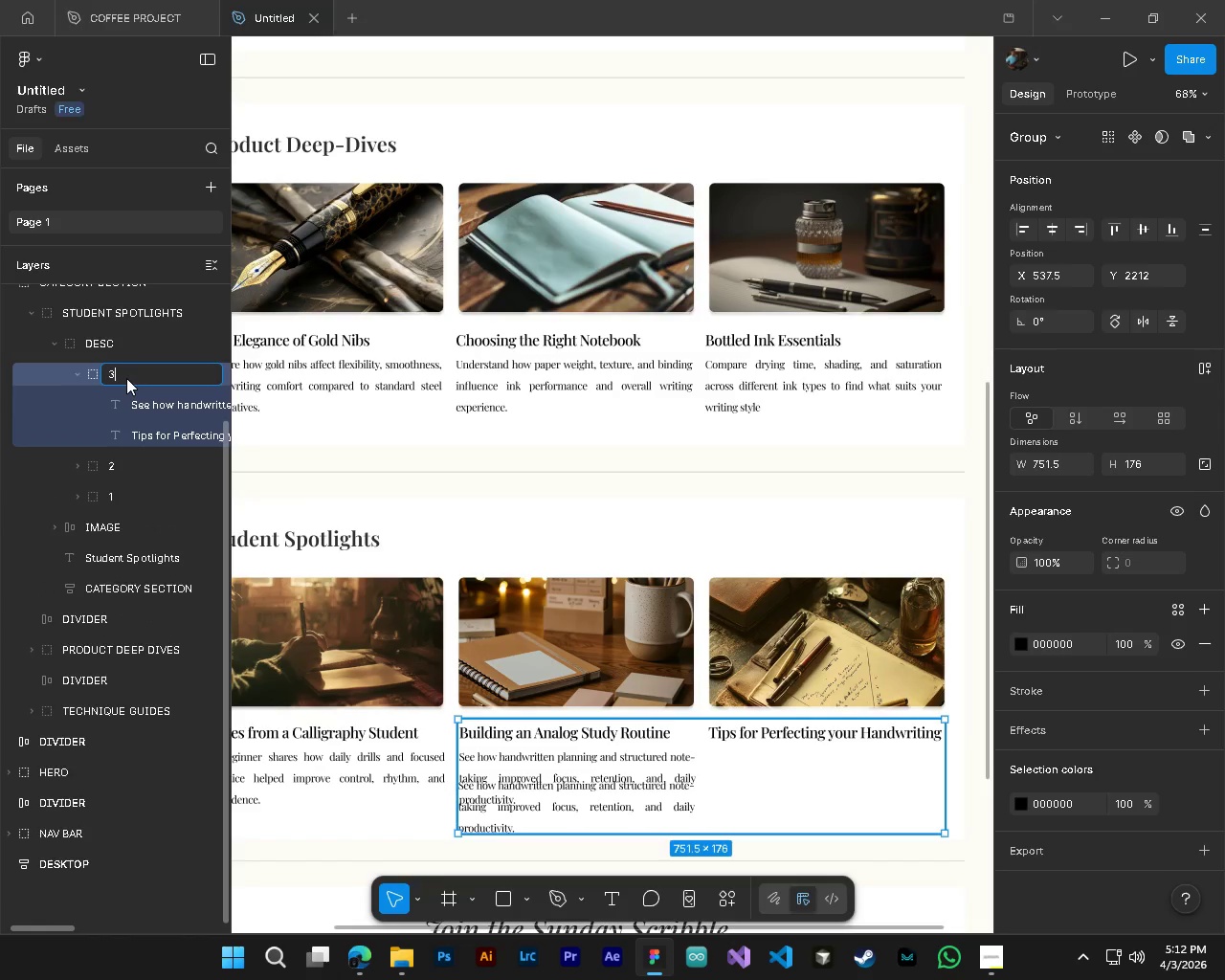 
key(NumpadEnter)
 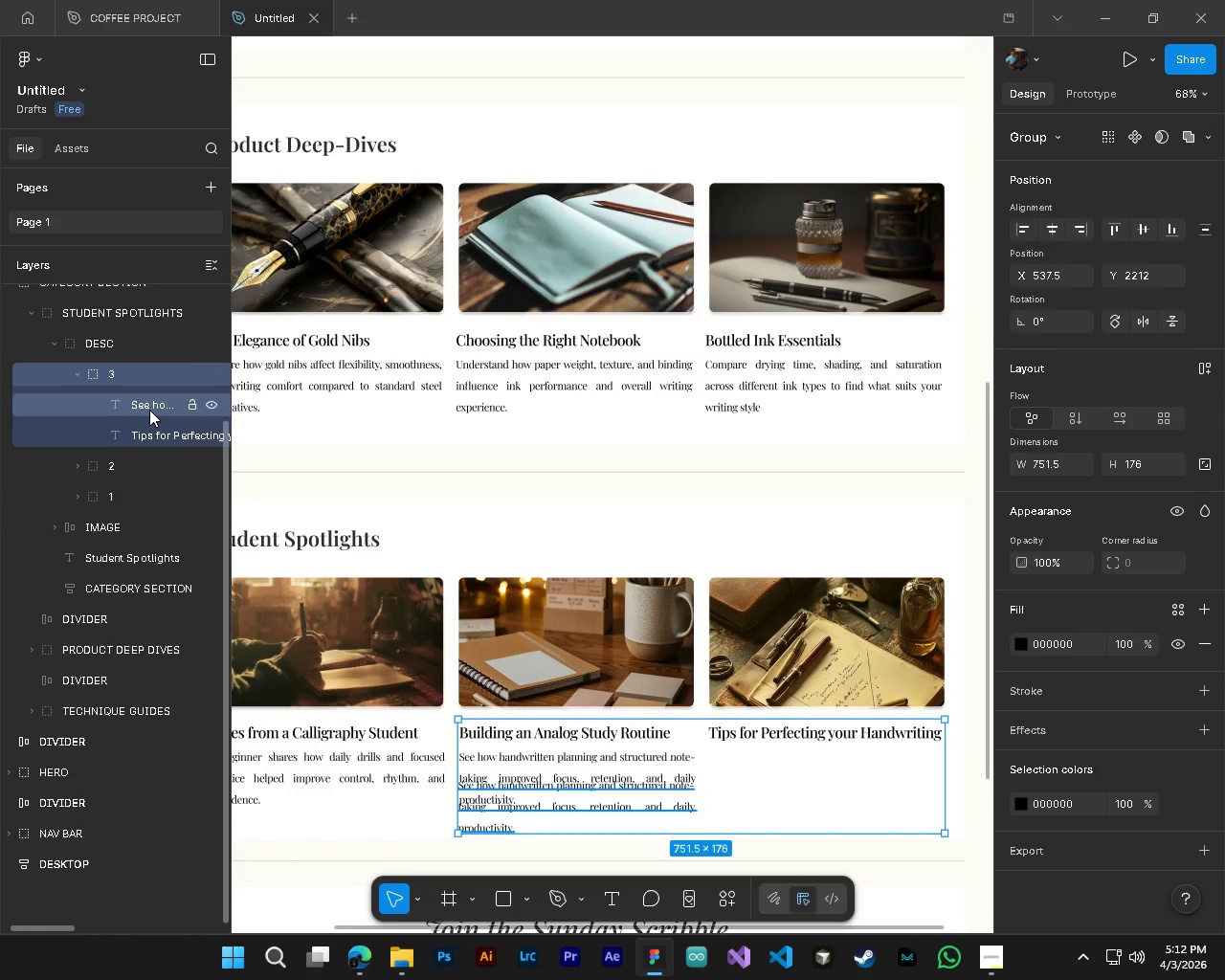 
left_click([149, 410])
 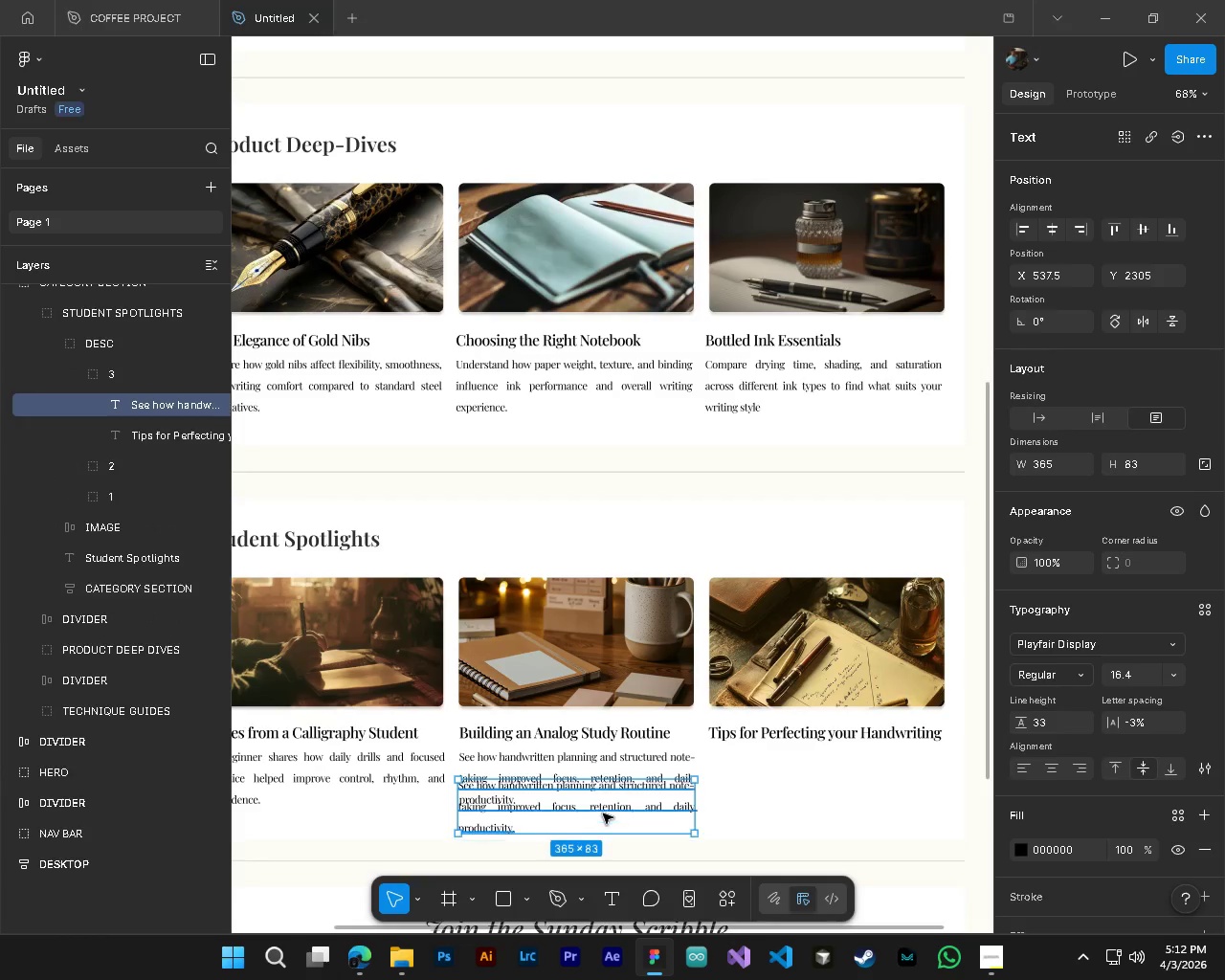 
left_click_drag(start_coordinate=[592, 805], to_coordinate=[842, 776])
 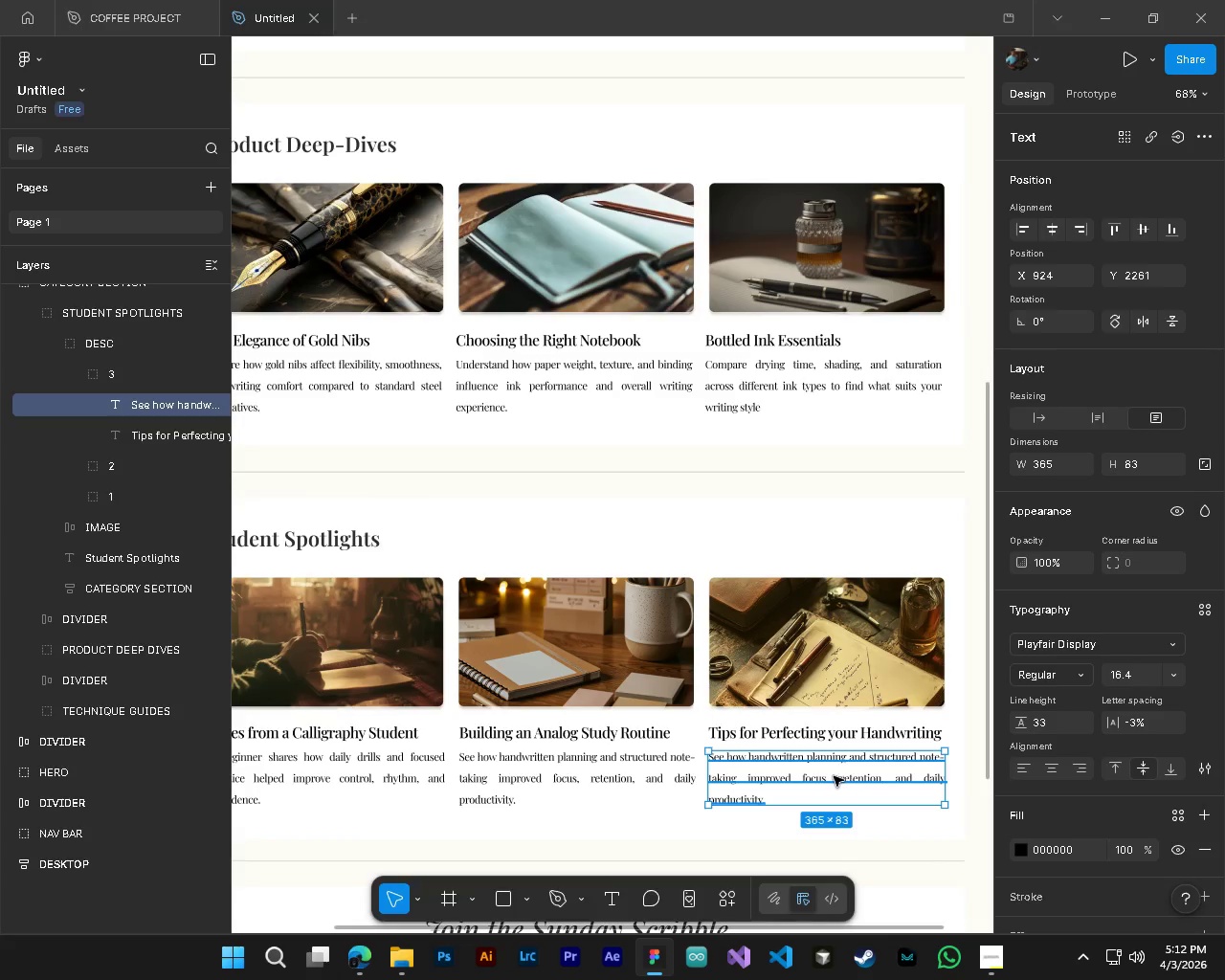 
key(T)
 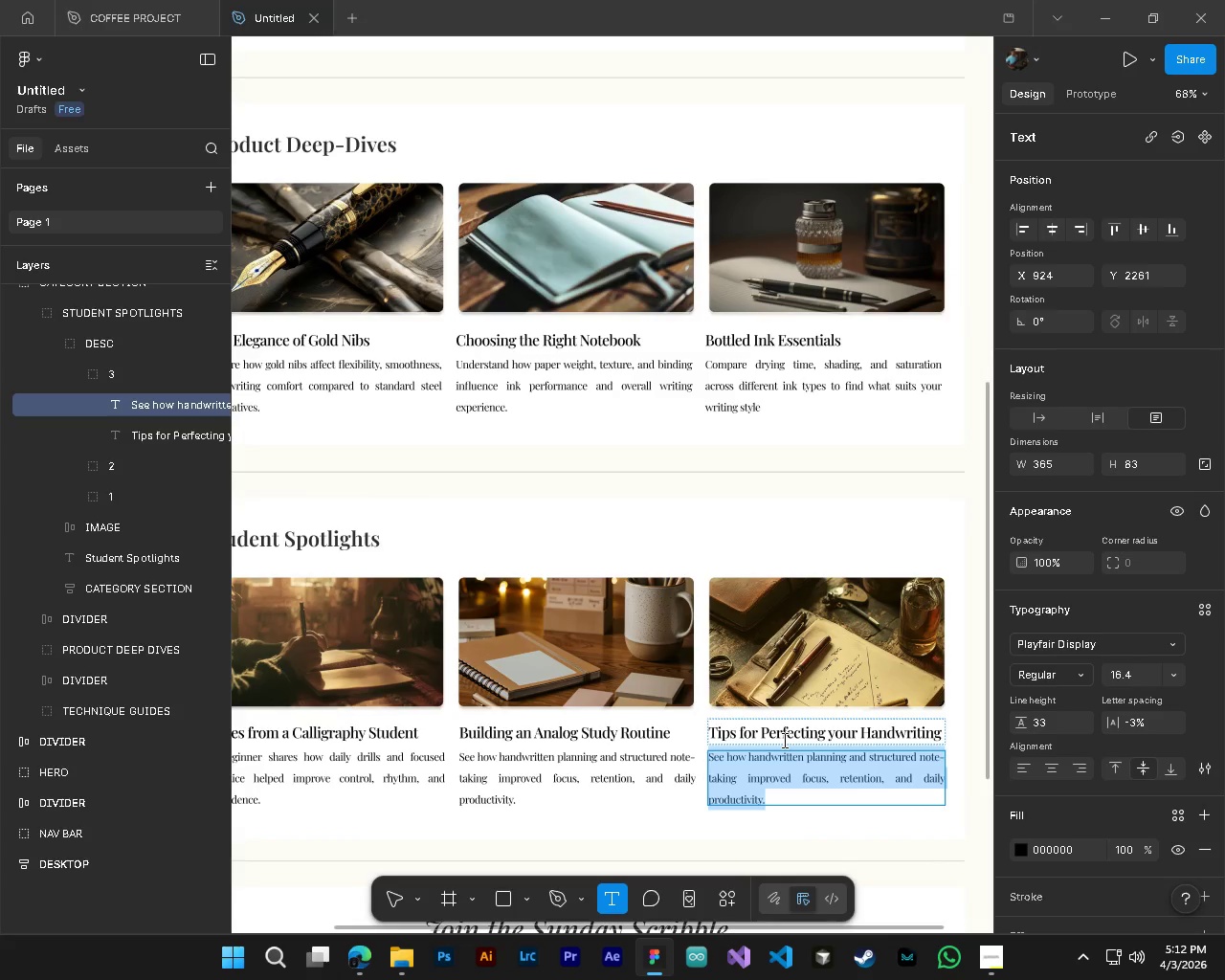 
left_click([782, 731])
 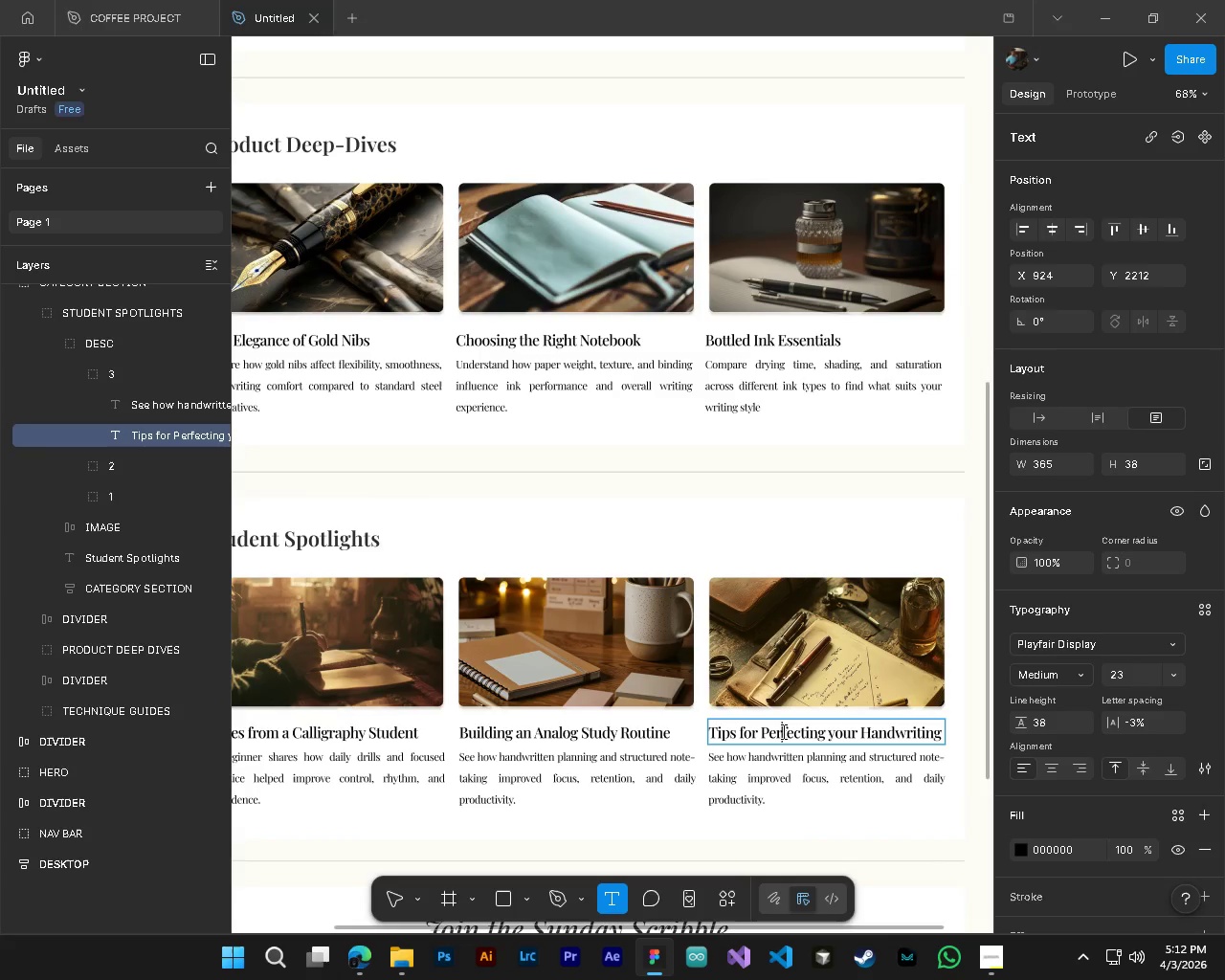 
key(Control+ControlLeft)
 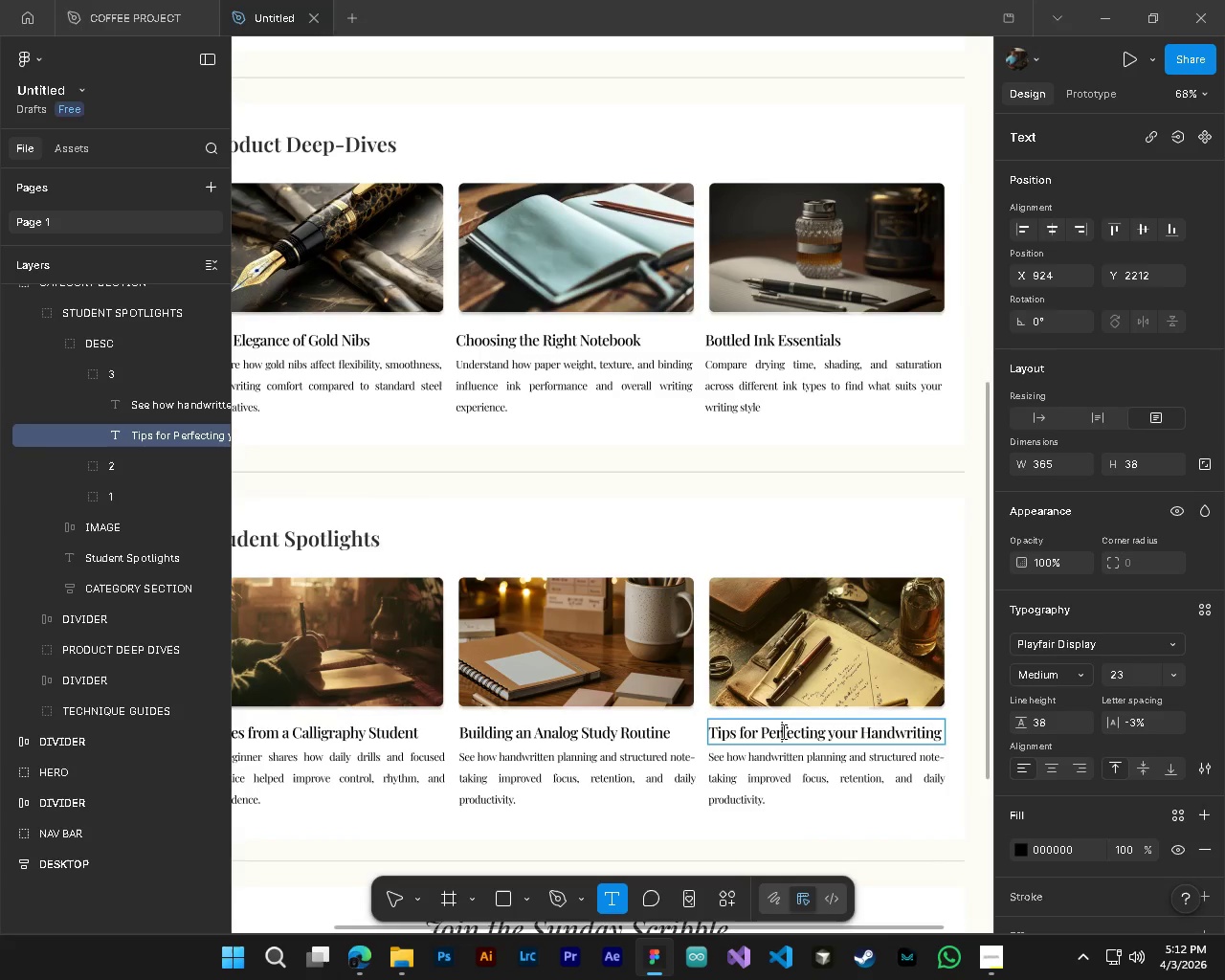 
key(Control+A)
 